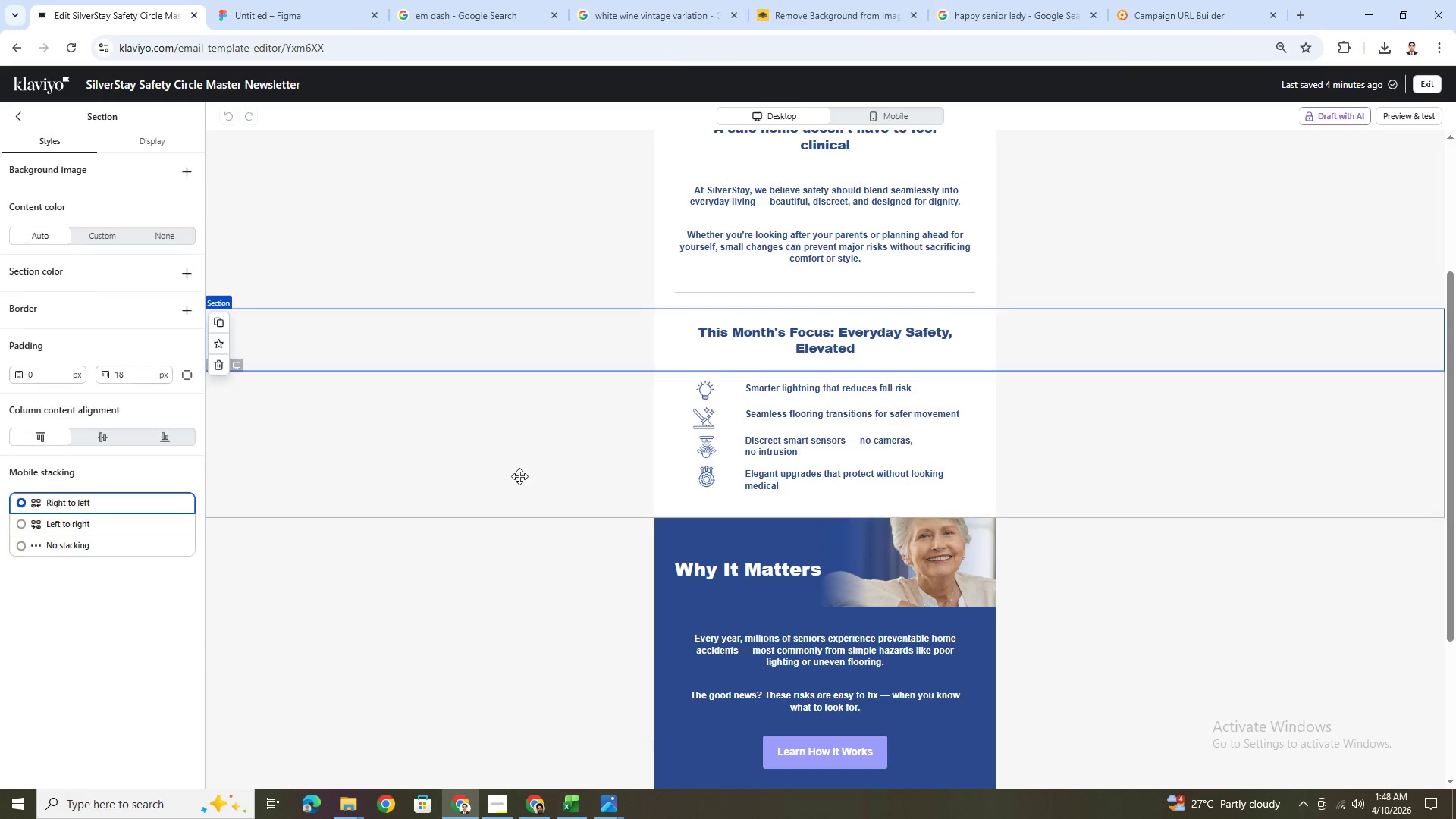 
left_click([519, 476])
 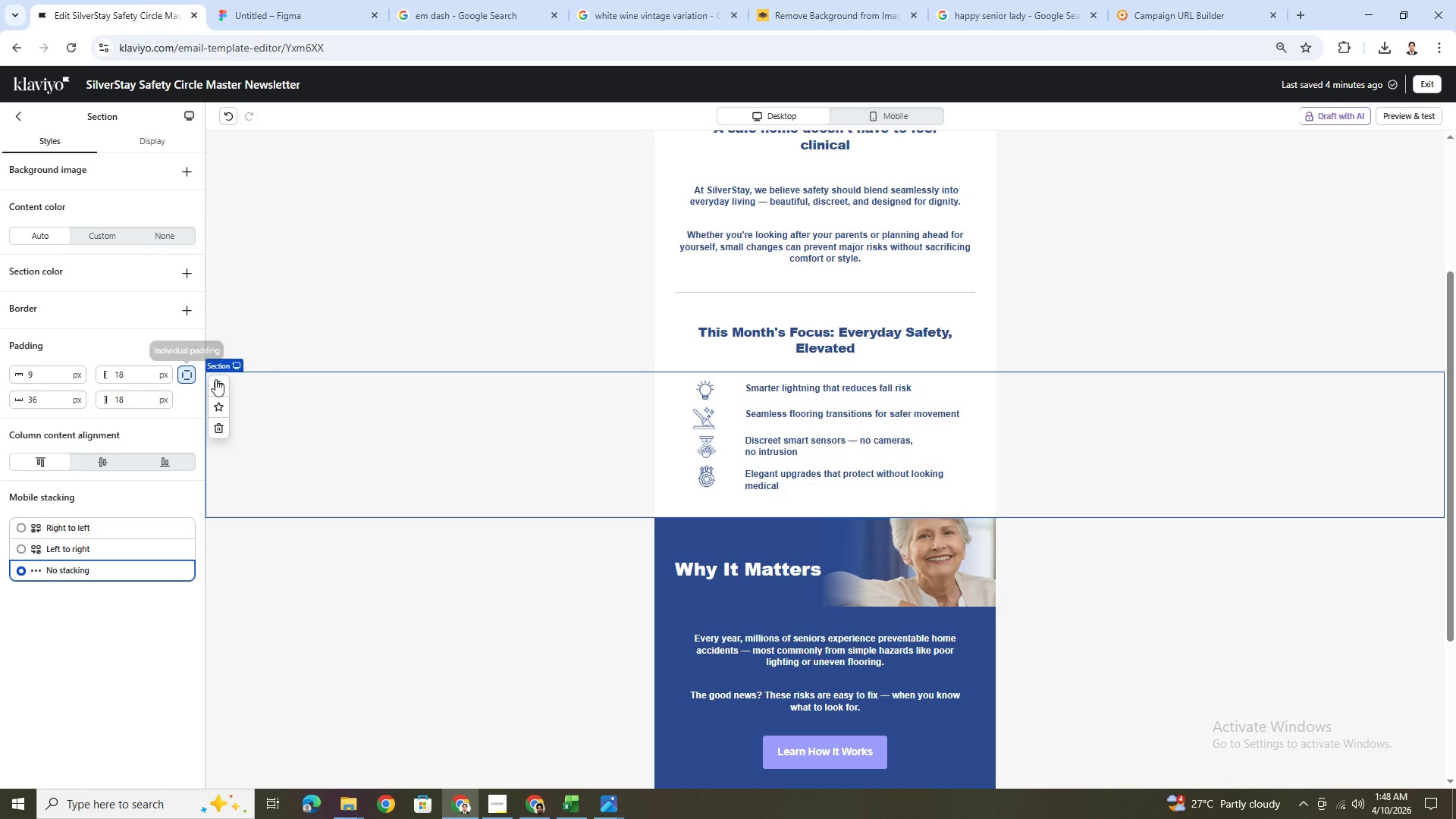 
left_click([218, 384])
 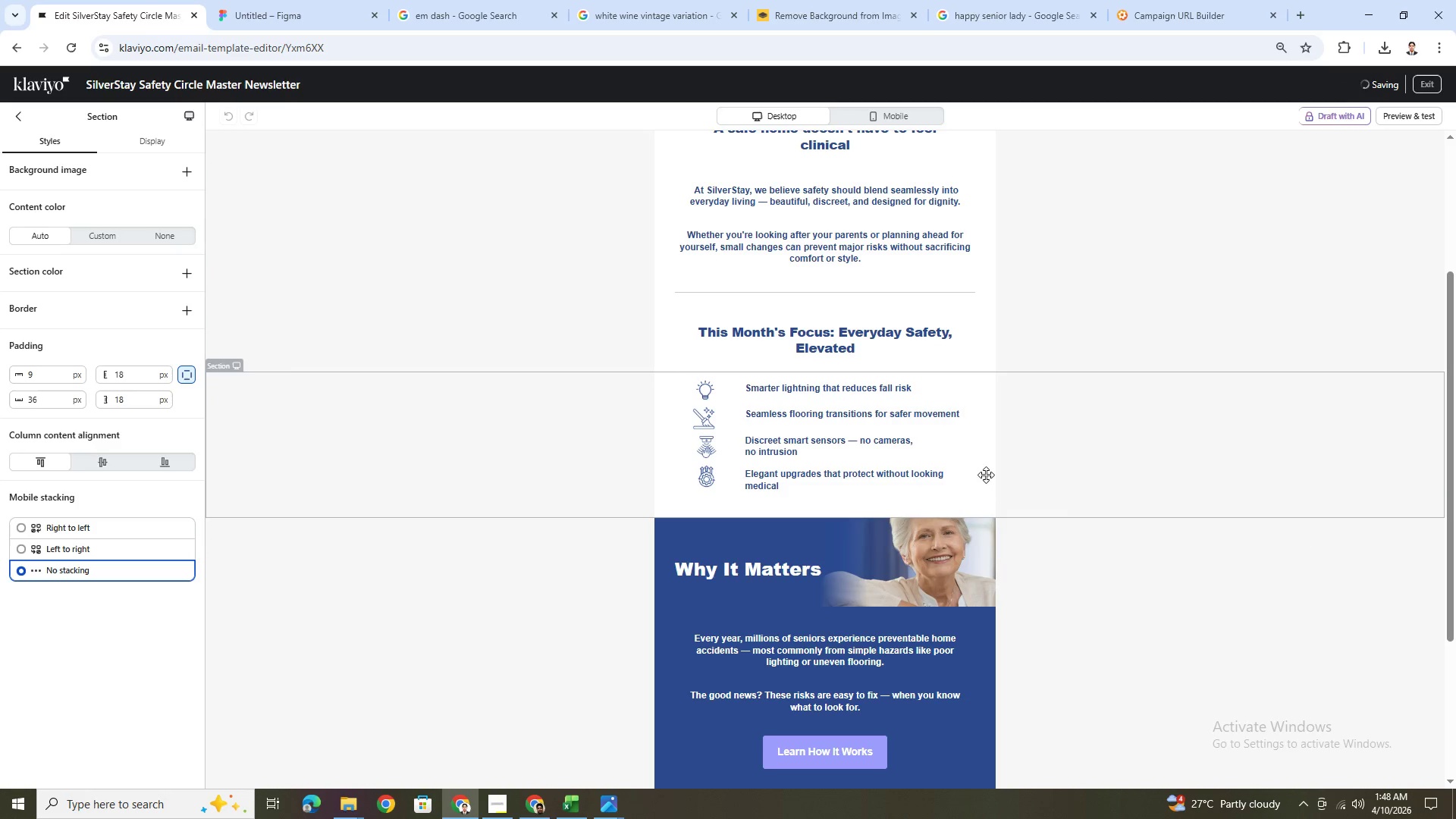 
wait(6.88)
 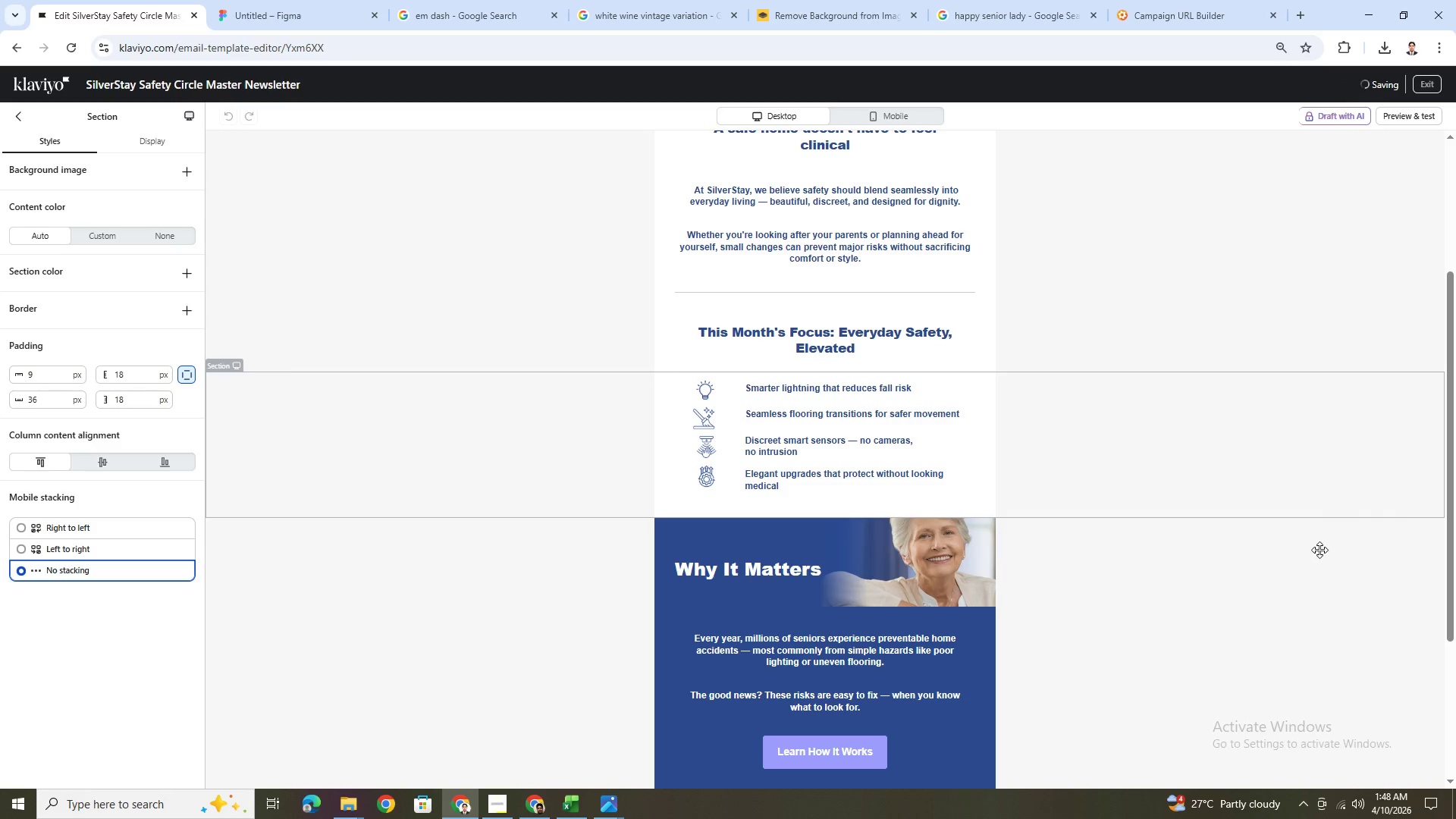 
left_click([909, 439])
 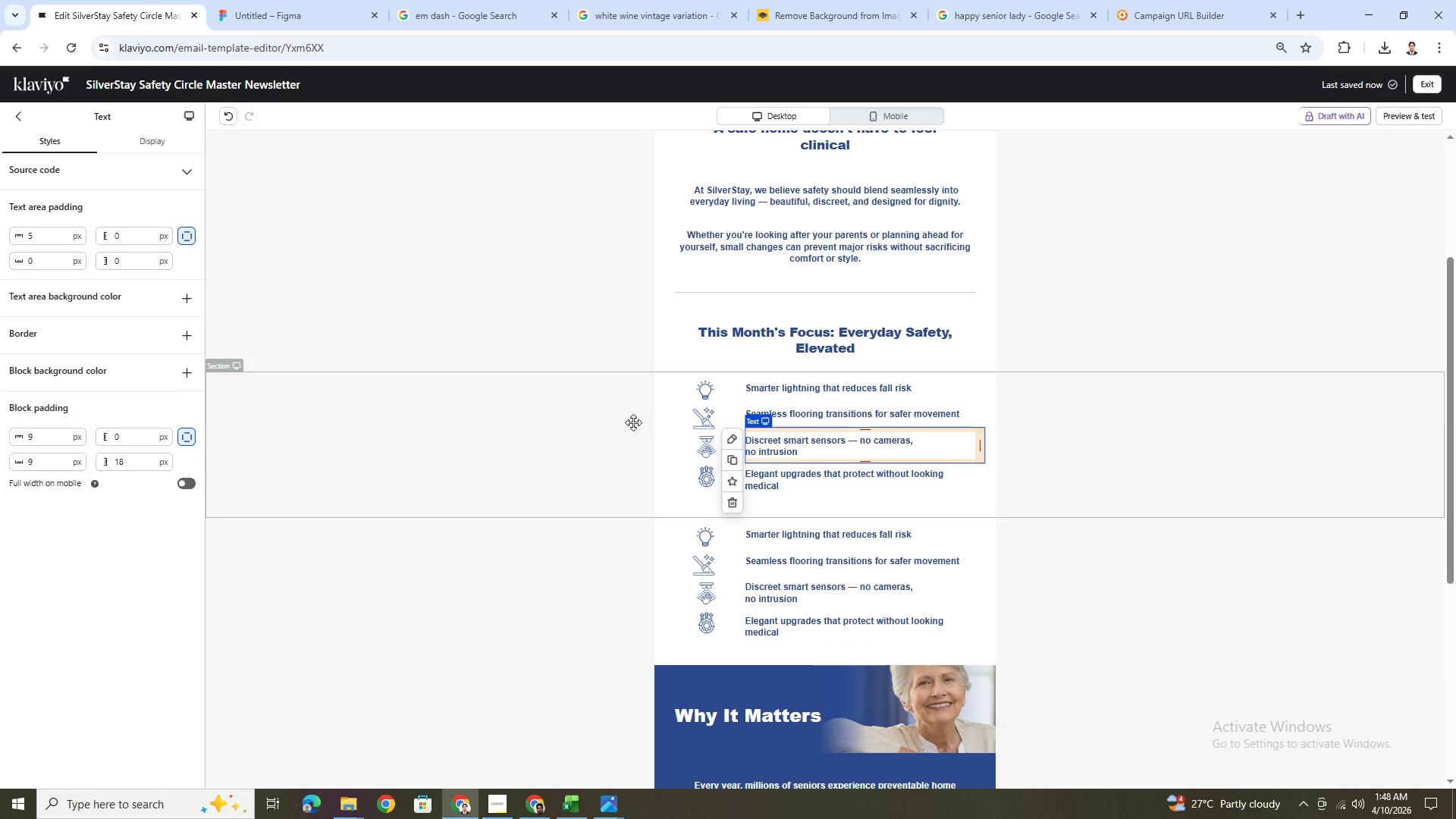 
left_click([633, 422])
 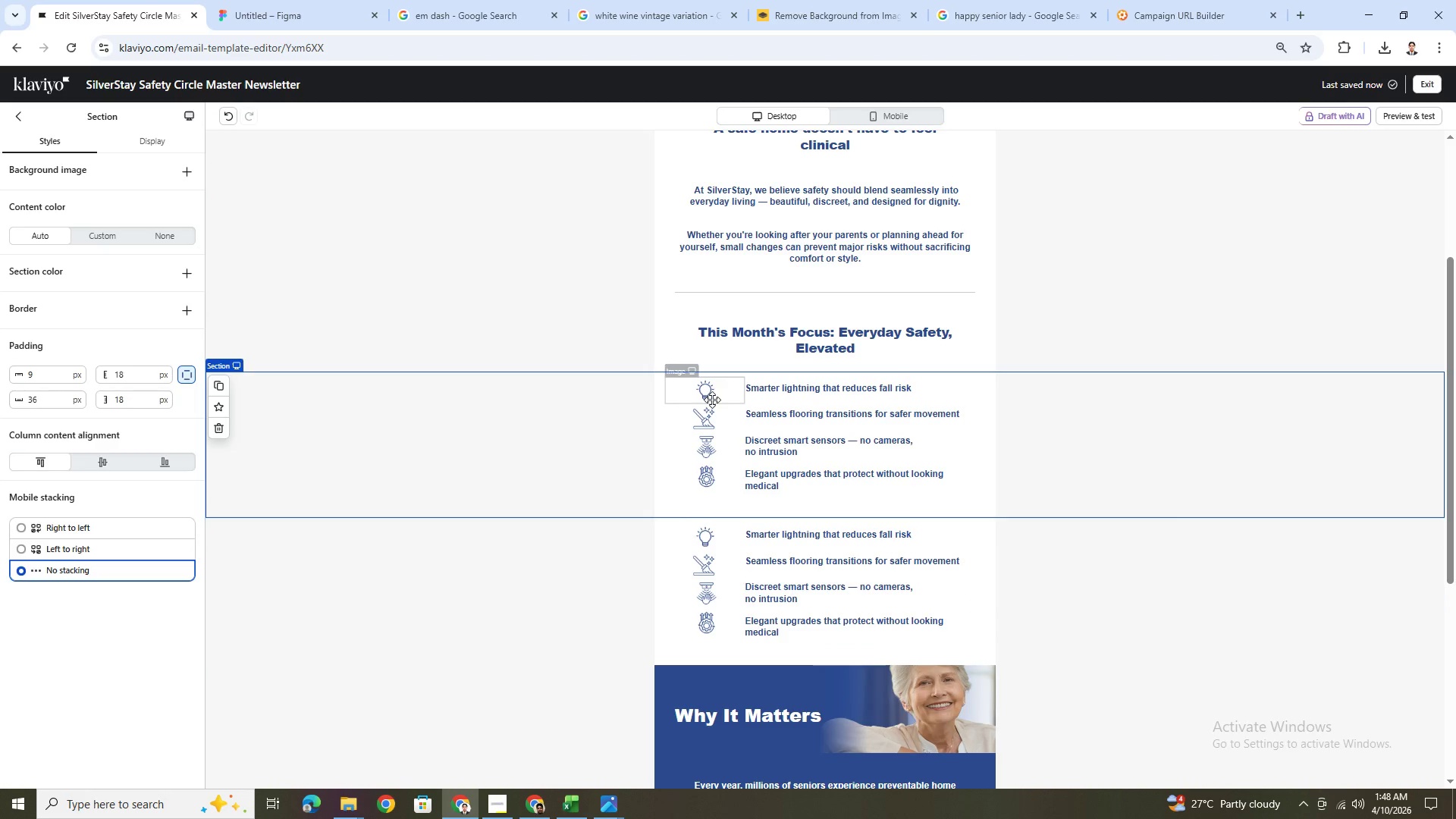 
left_click([712, 400])
 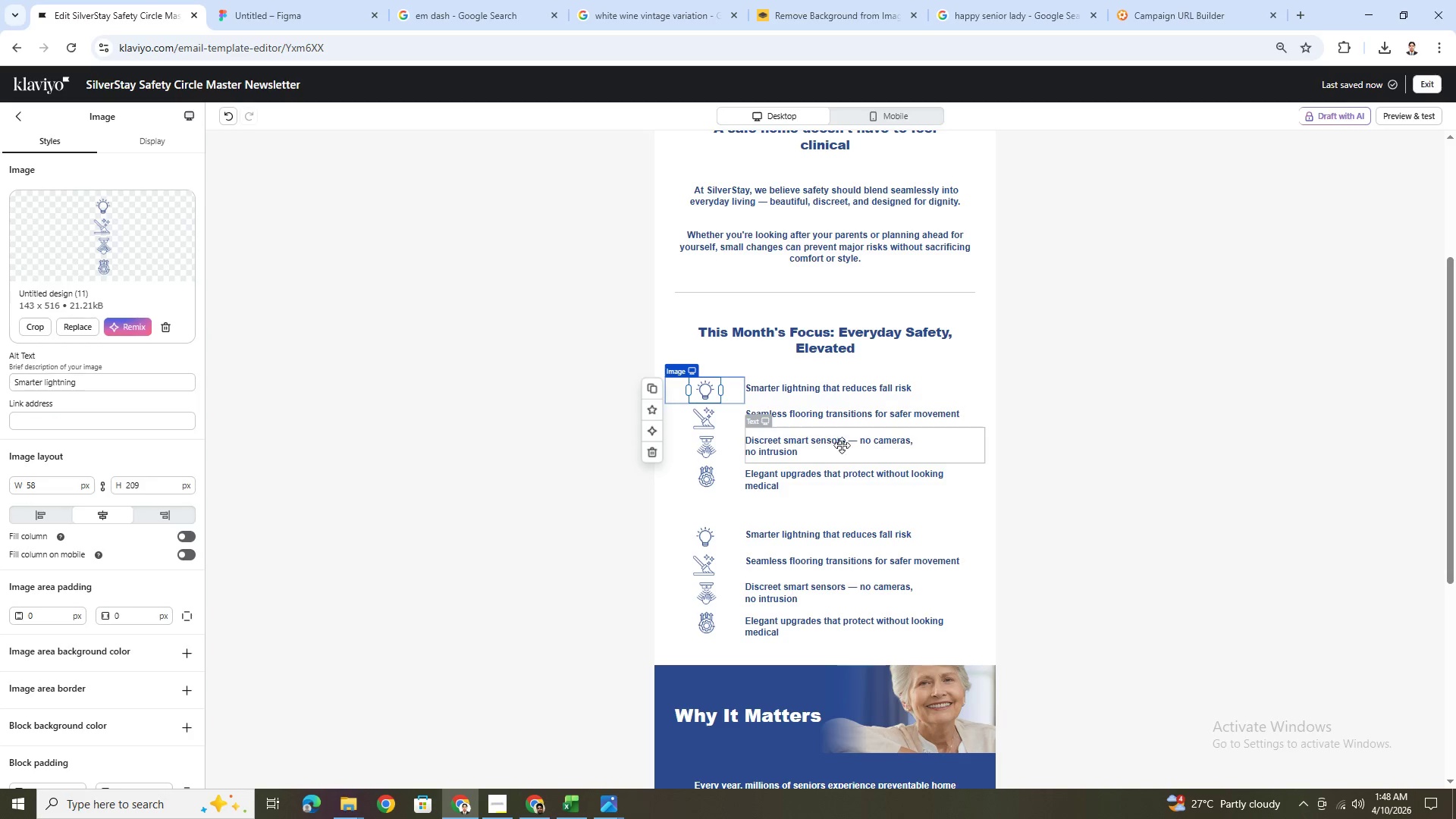 
left_click([494, 424])
 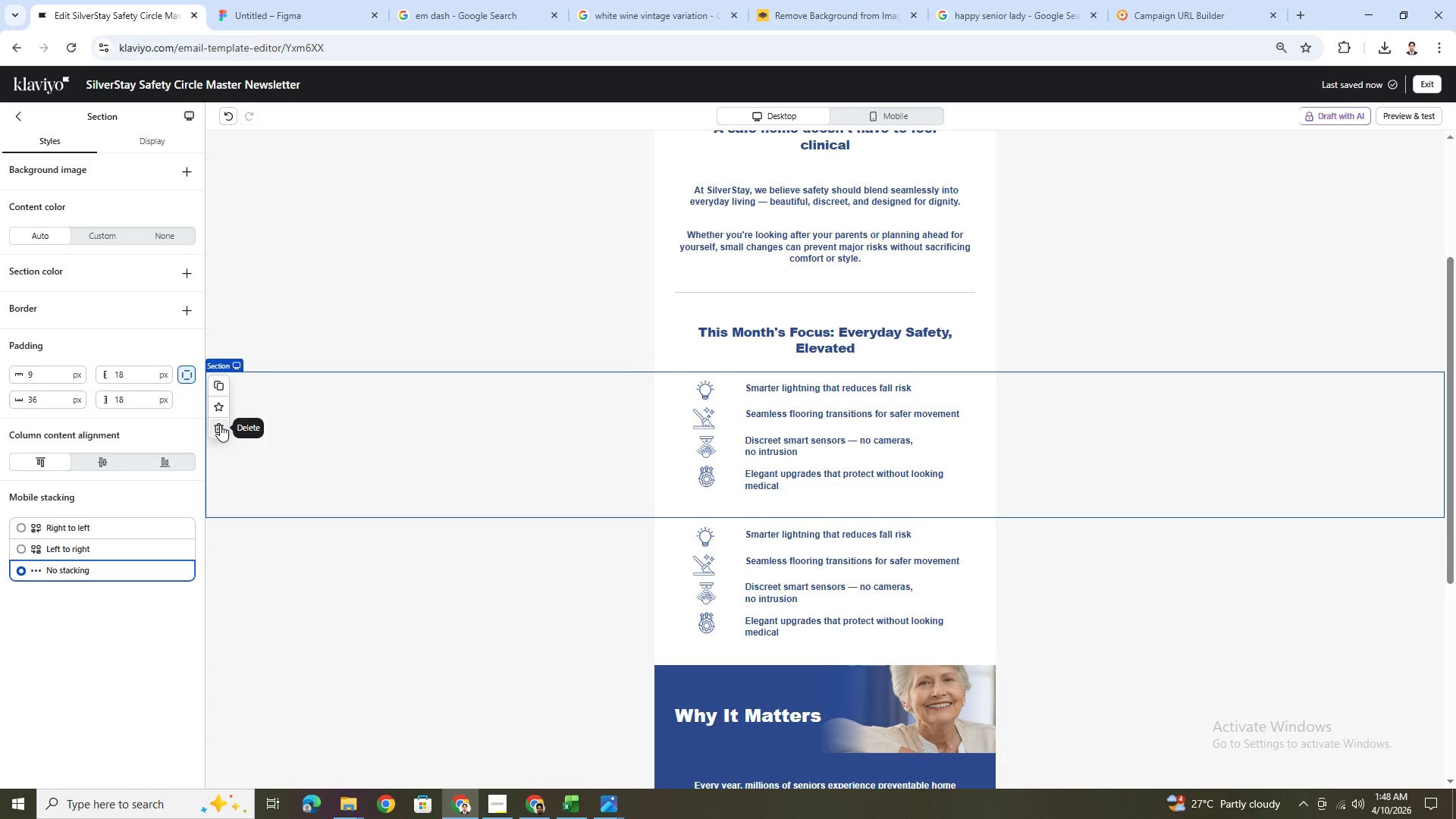 
left_click([220, 425])
 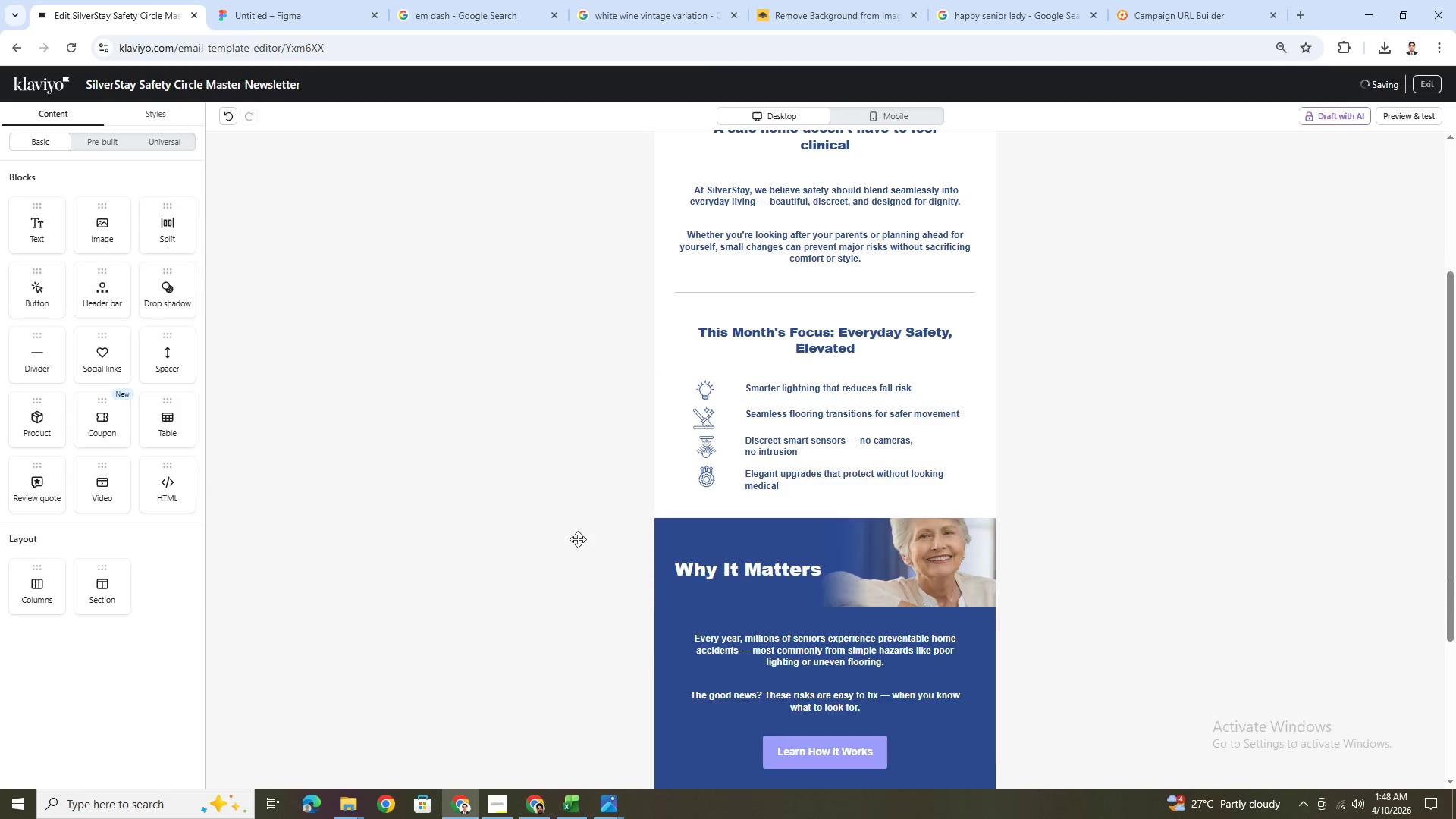 
wait(5.98)
 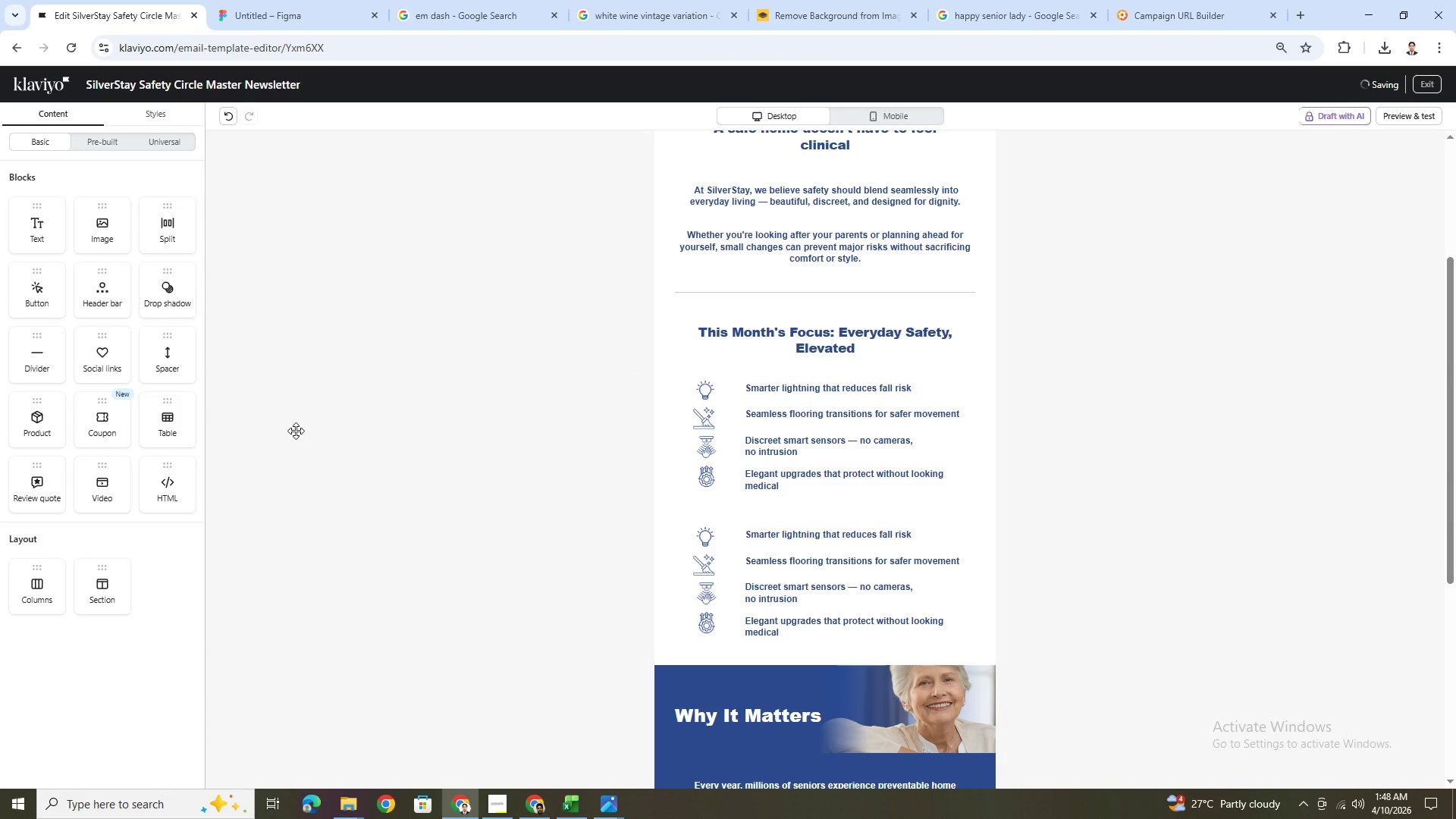 
left_click_drag(start_coordinate=[118, 593], to_coordinate=[450, 436])
 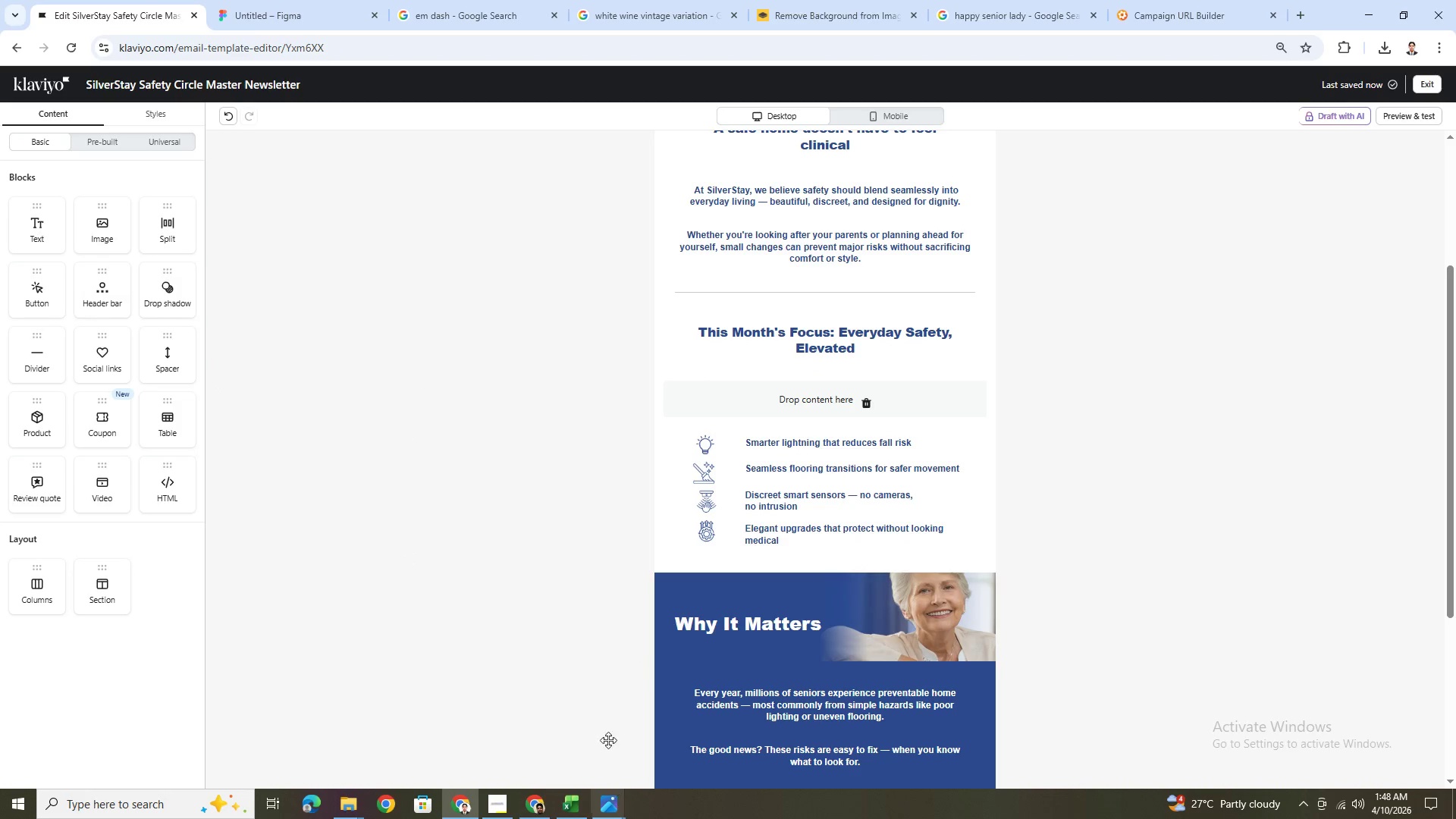 
wait(7.14)
 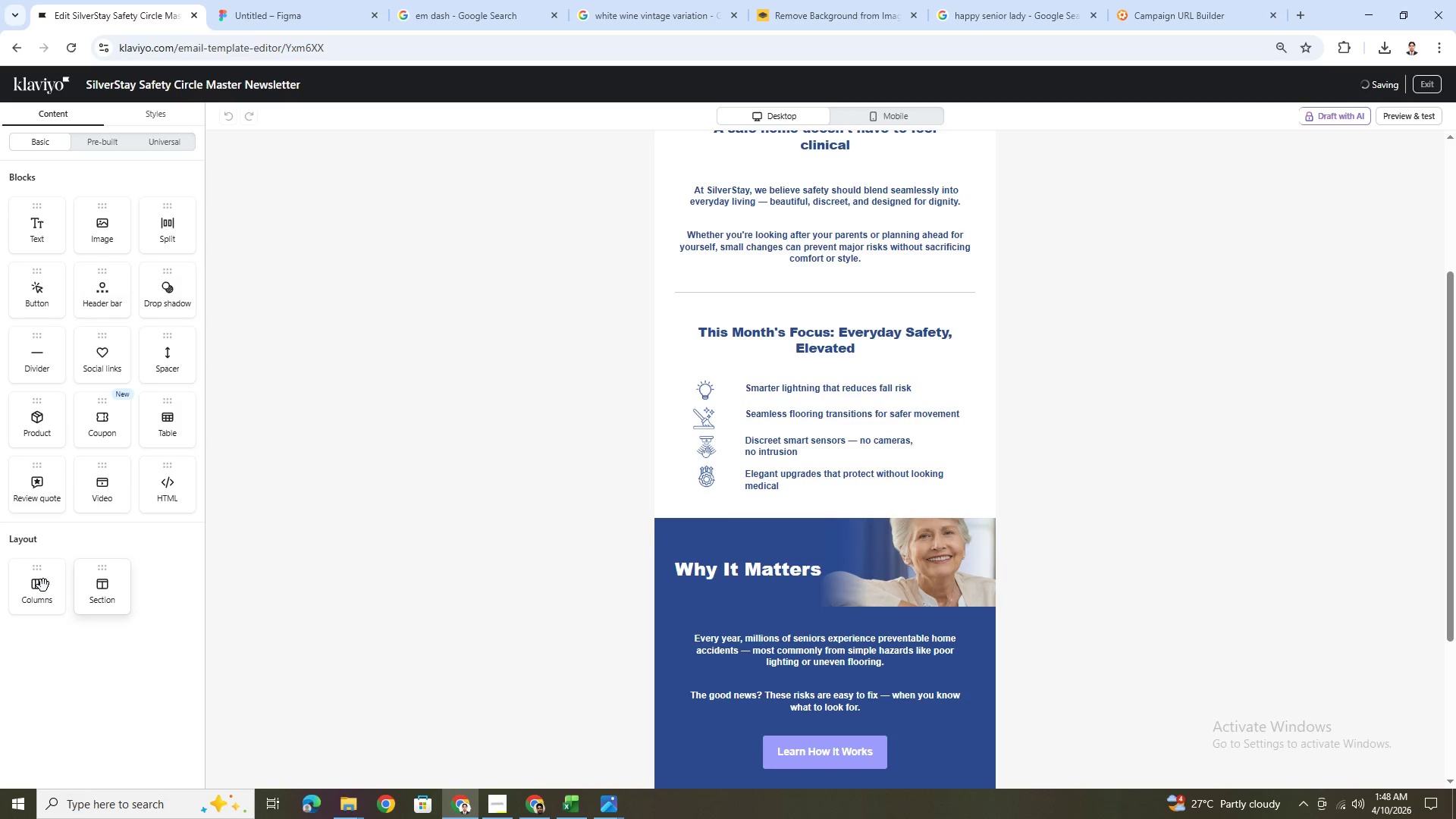 
left_click([594, 689])
 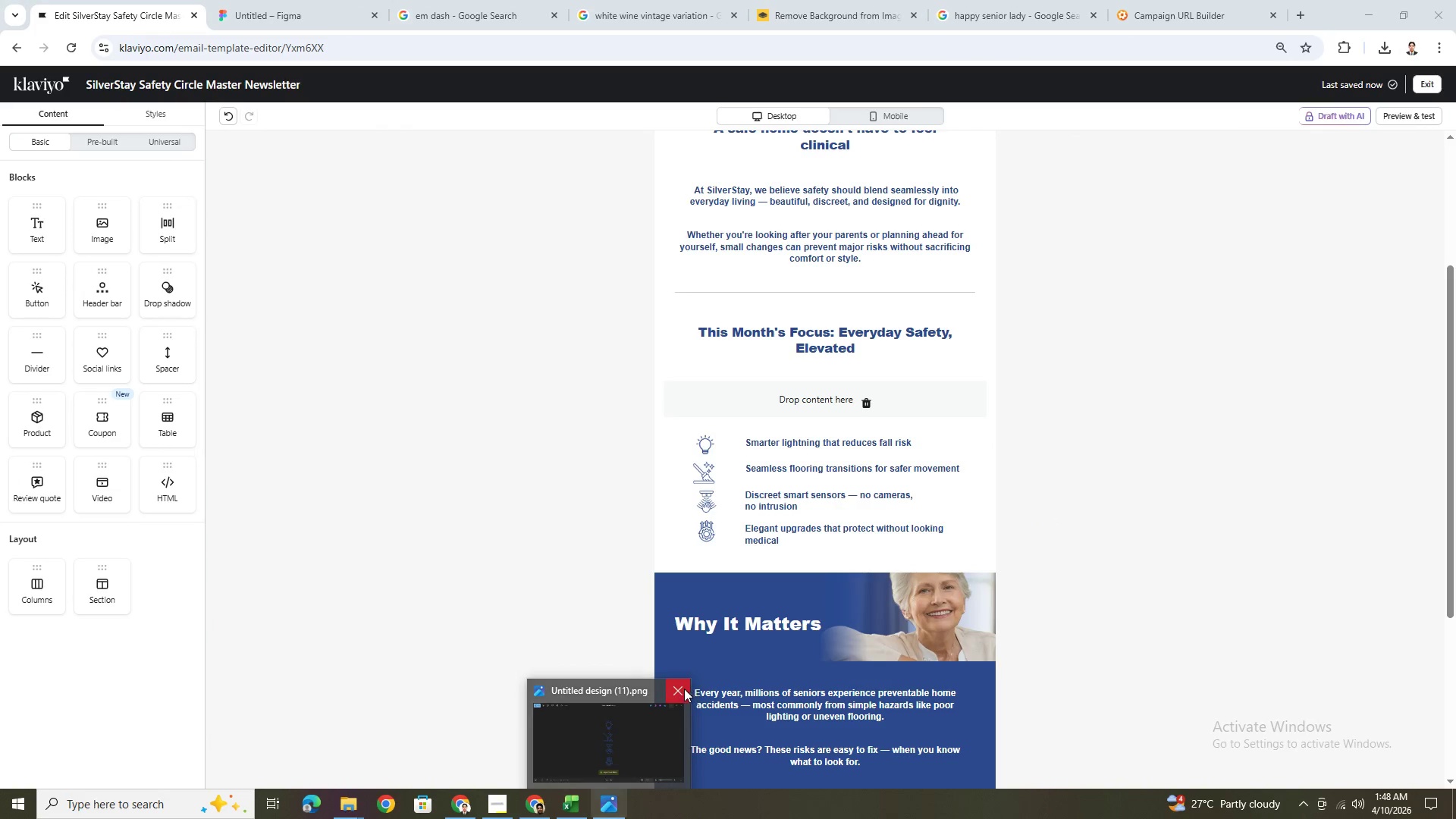 
left_click([680, 691])
 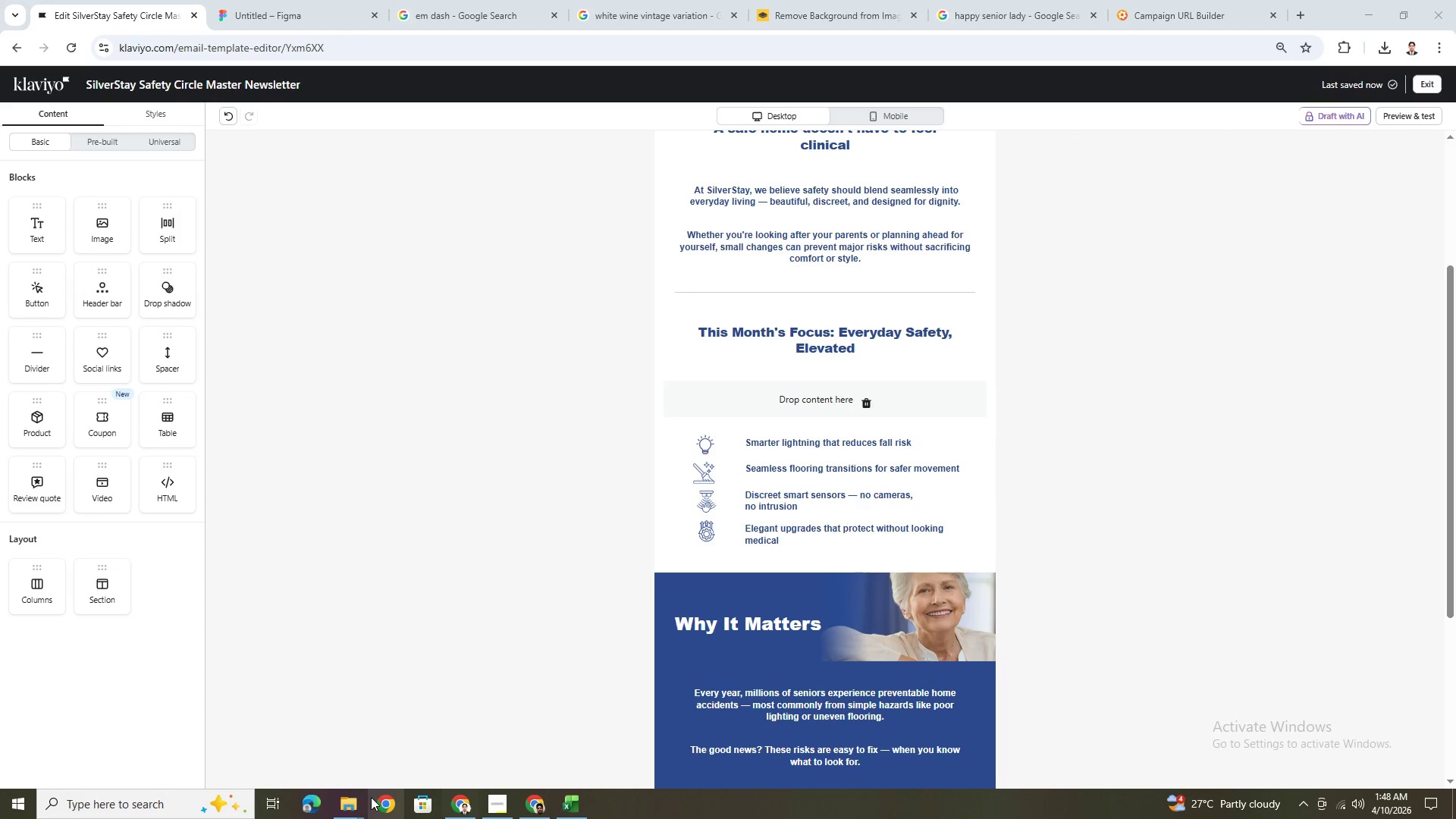 
left_click([352, 802])
 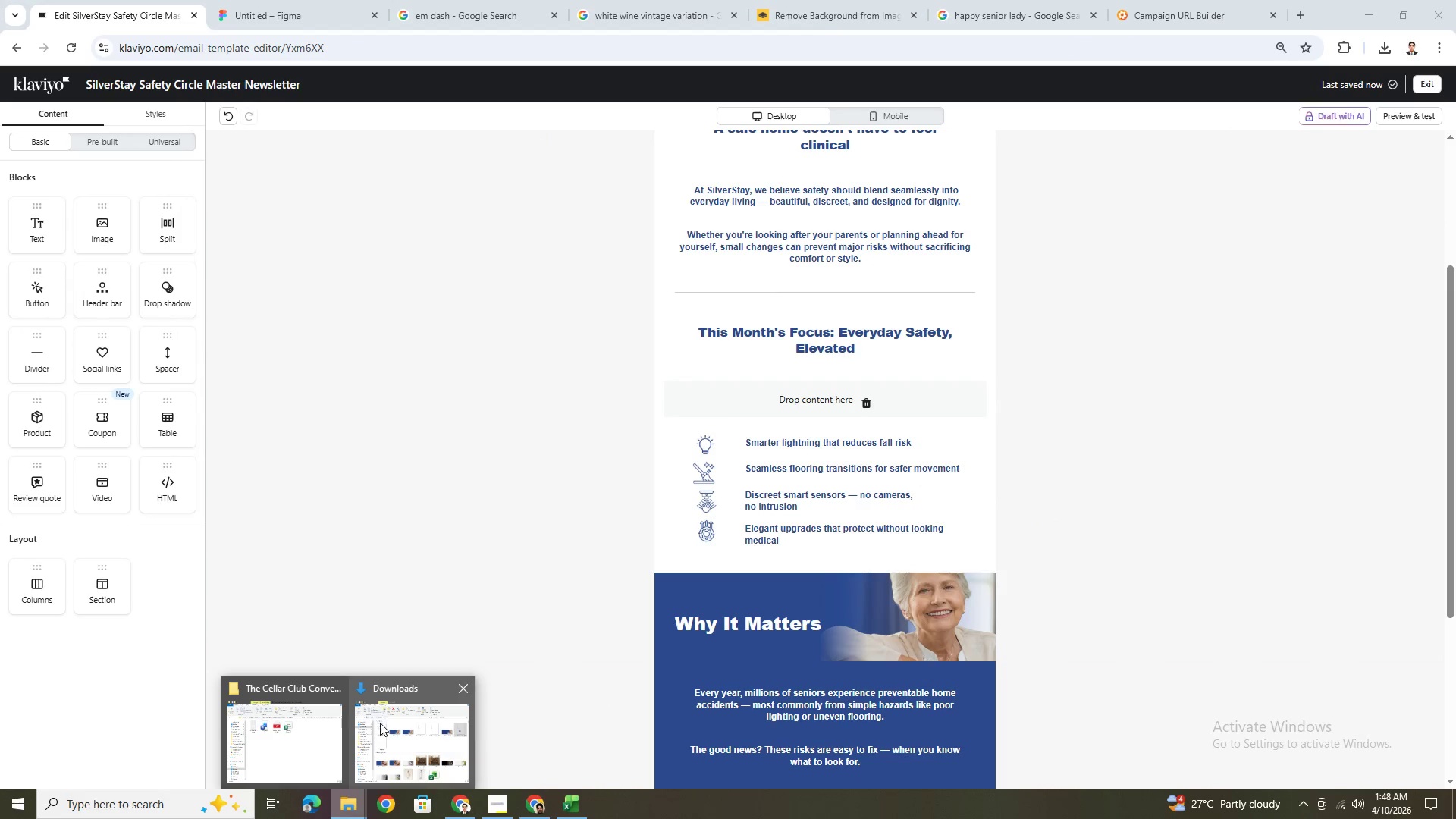 
left_click([382, 724])
 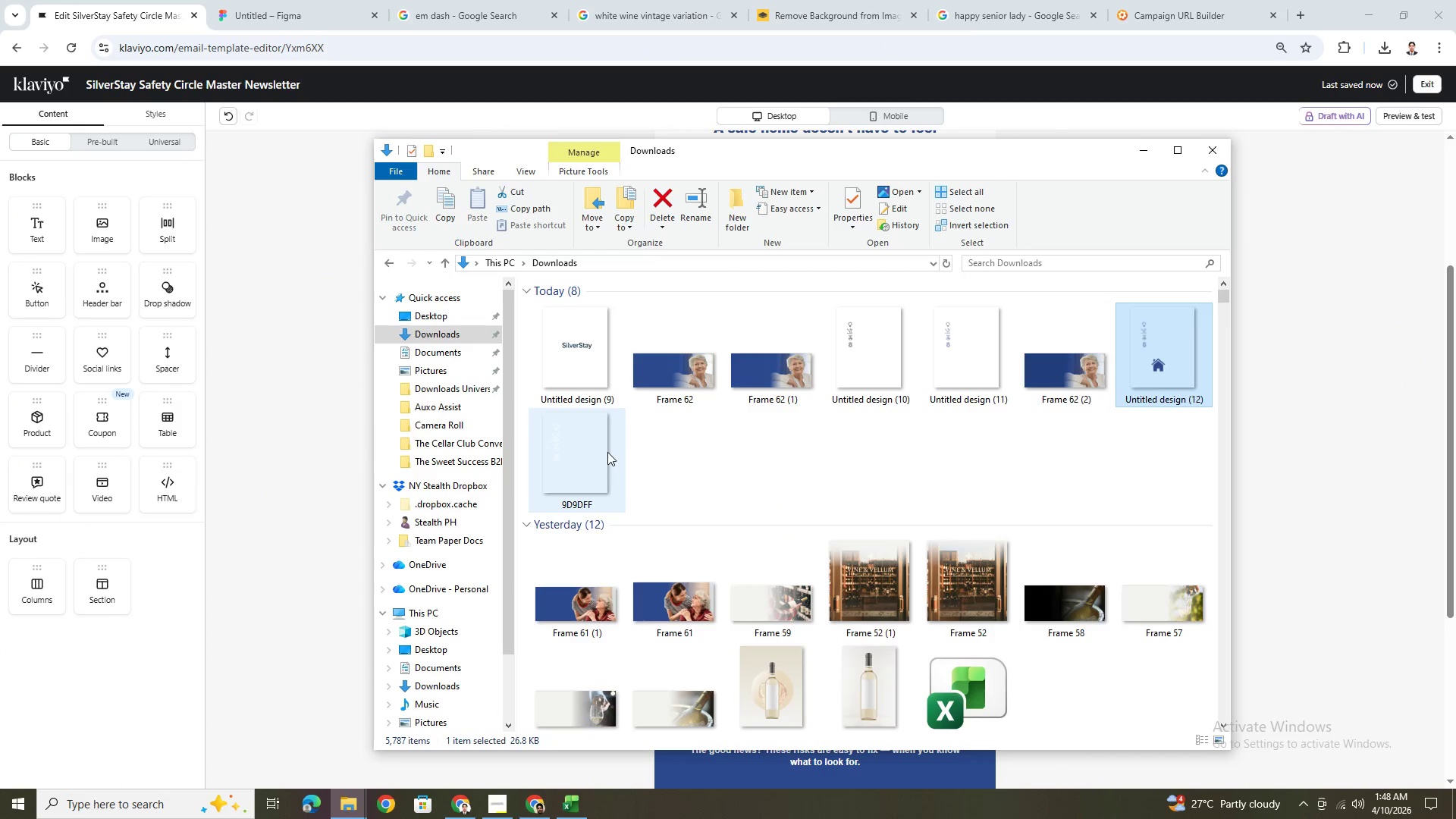 
double_click([607, 452])
 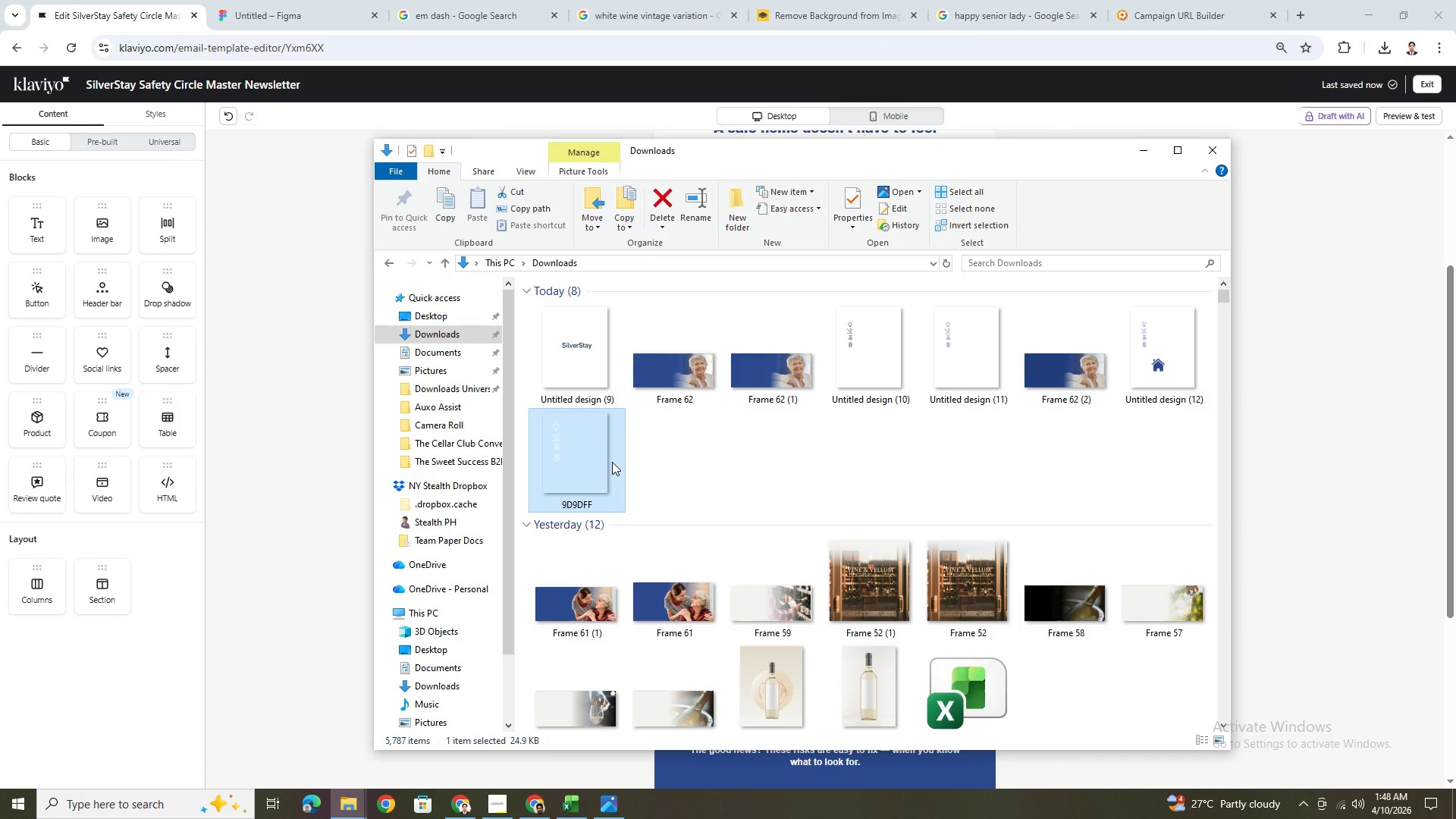 
mouse_move([571, 366])
 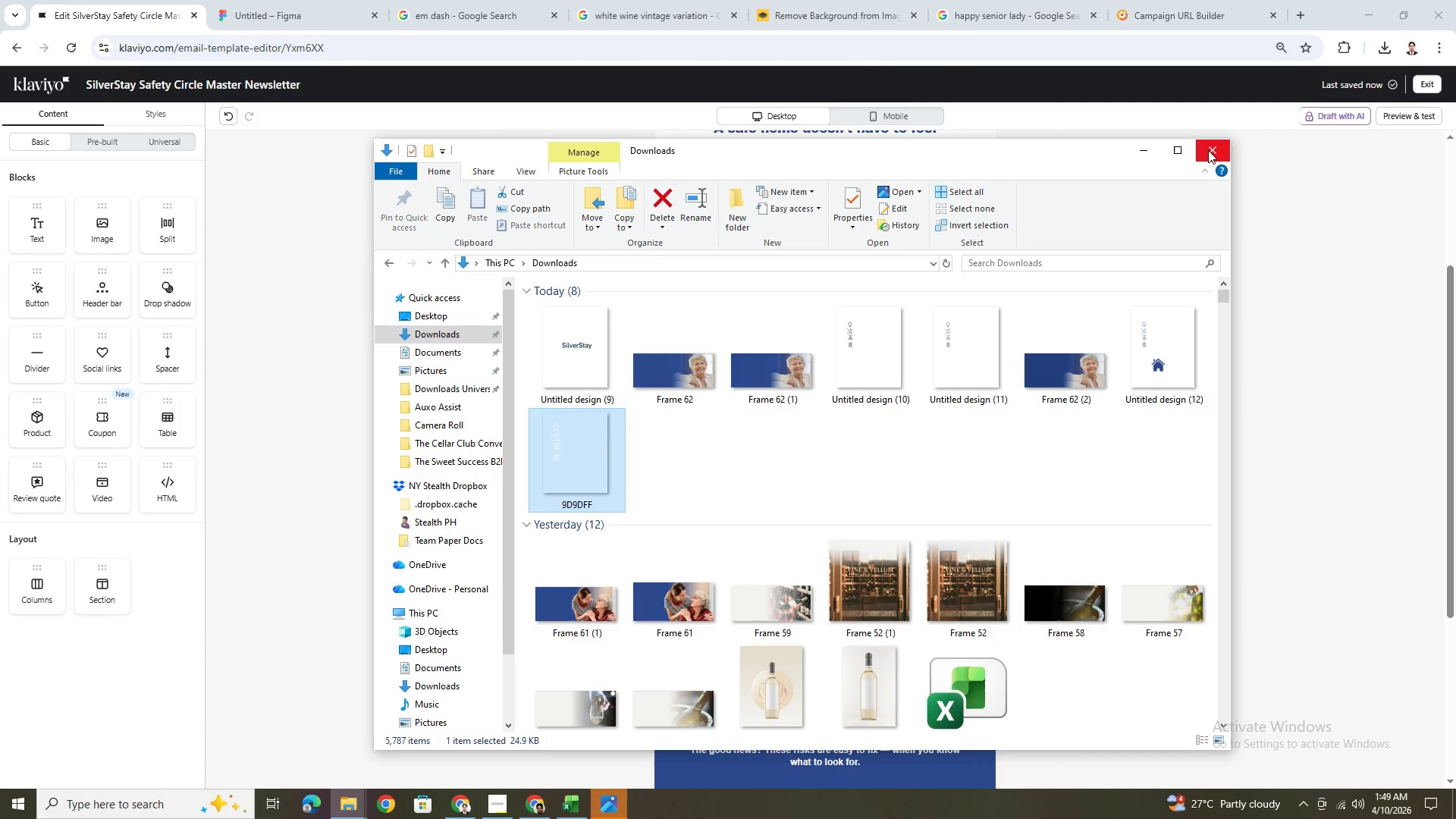 
left_click([1128, 149])
 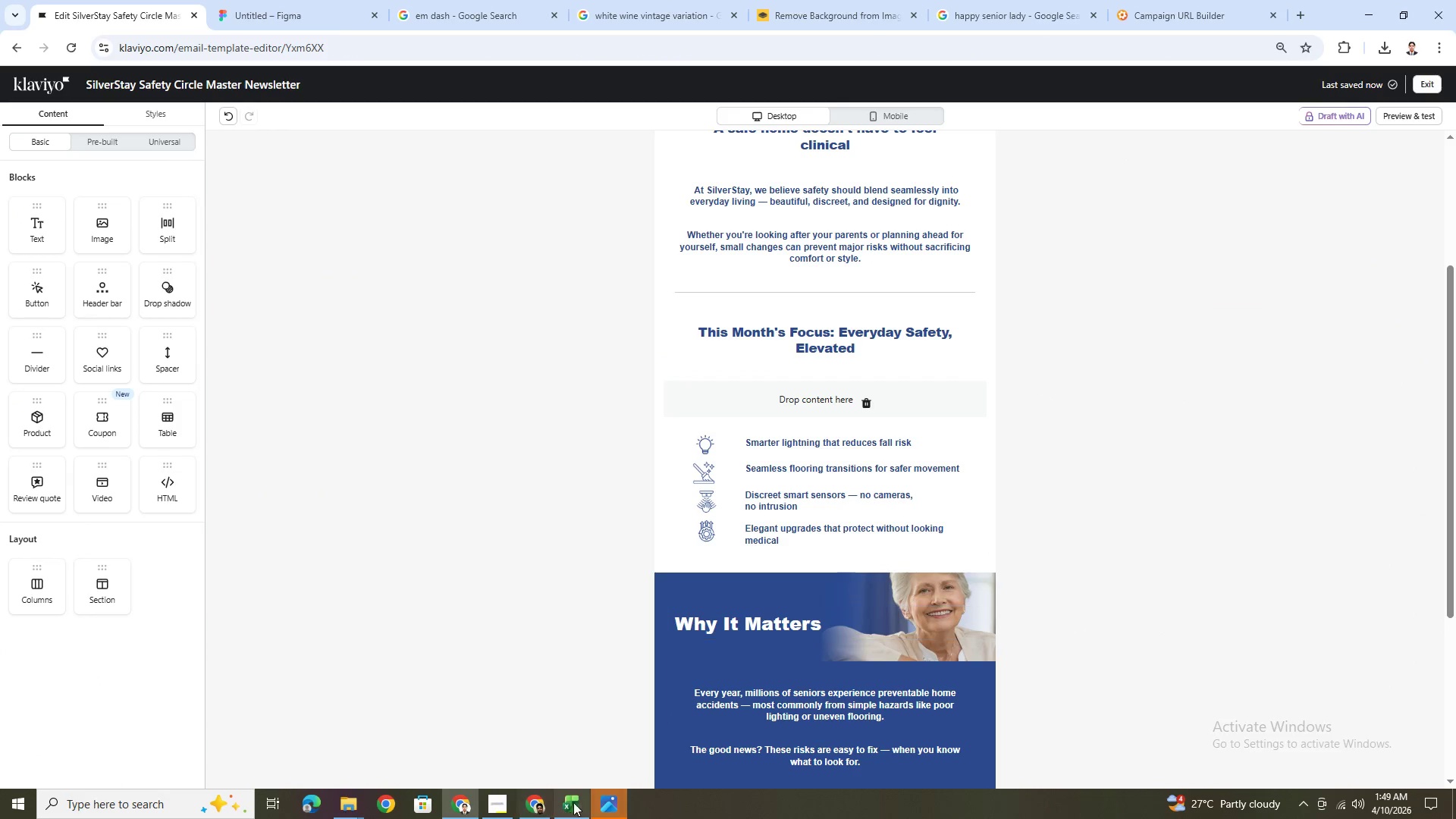 
left_click([610, 803])
 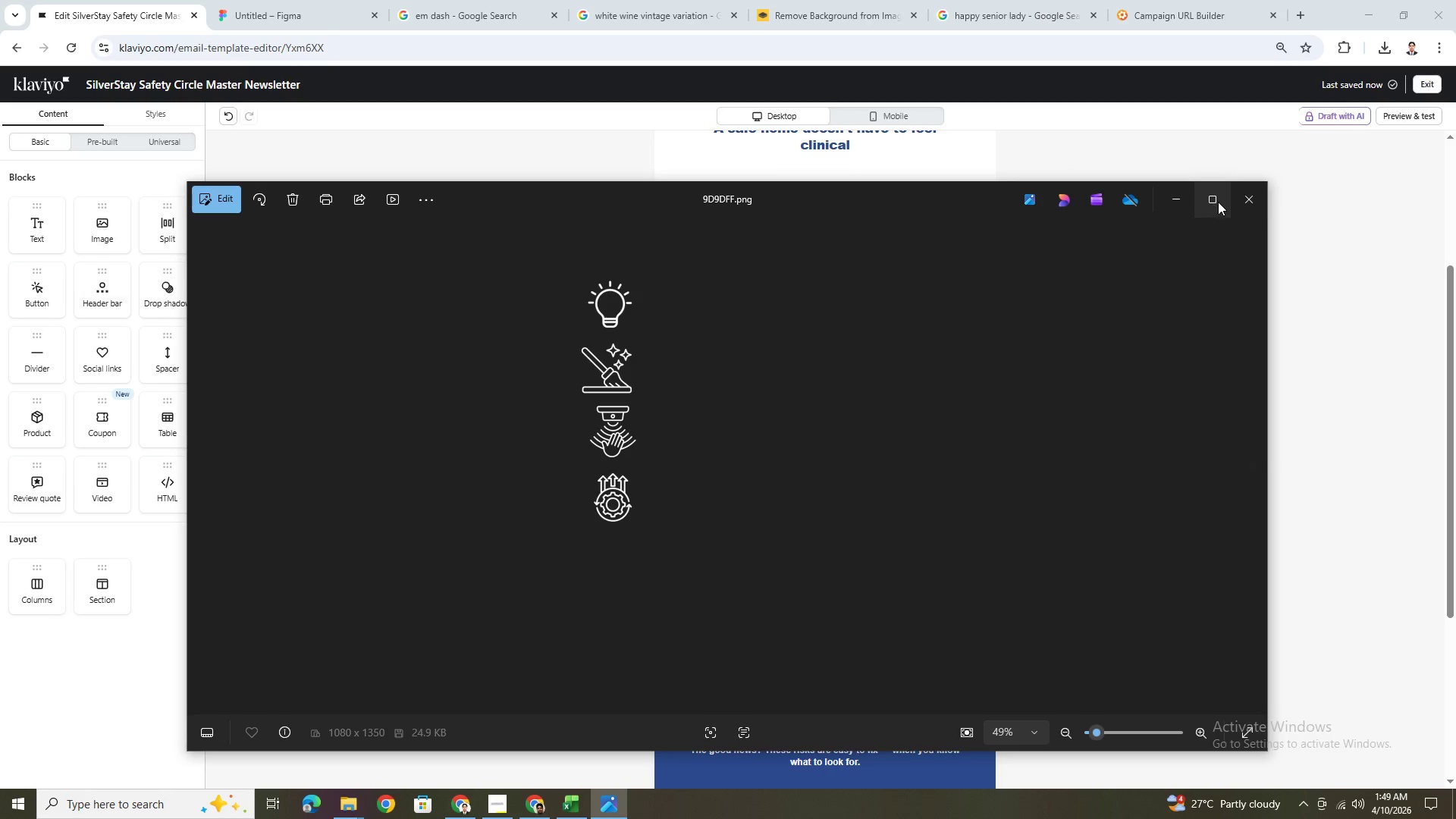 
left_click([1259, 192])
 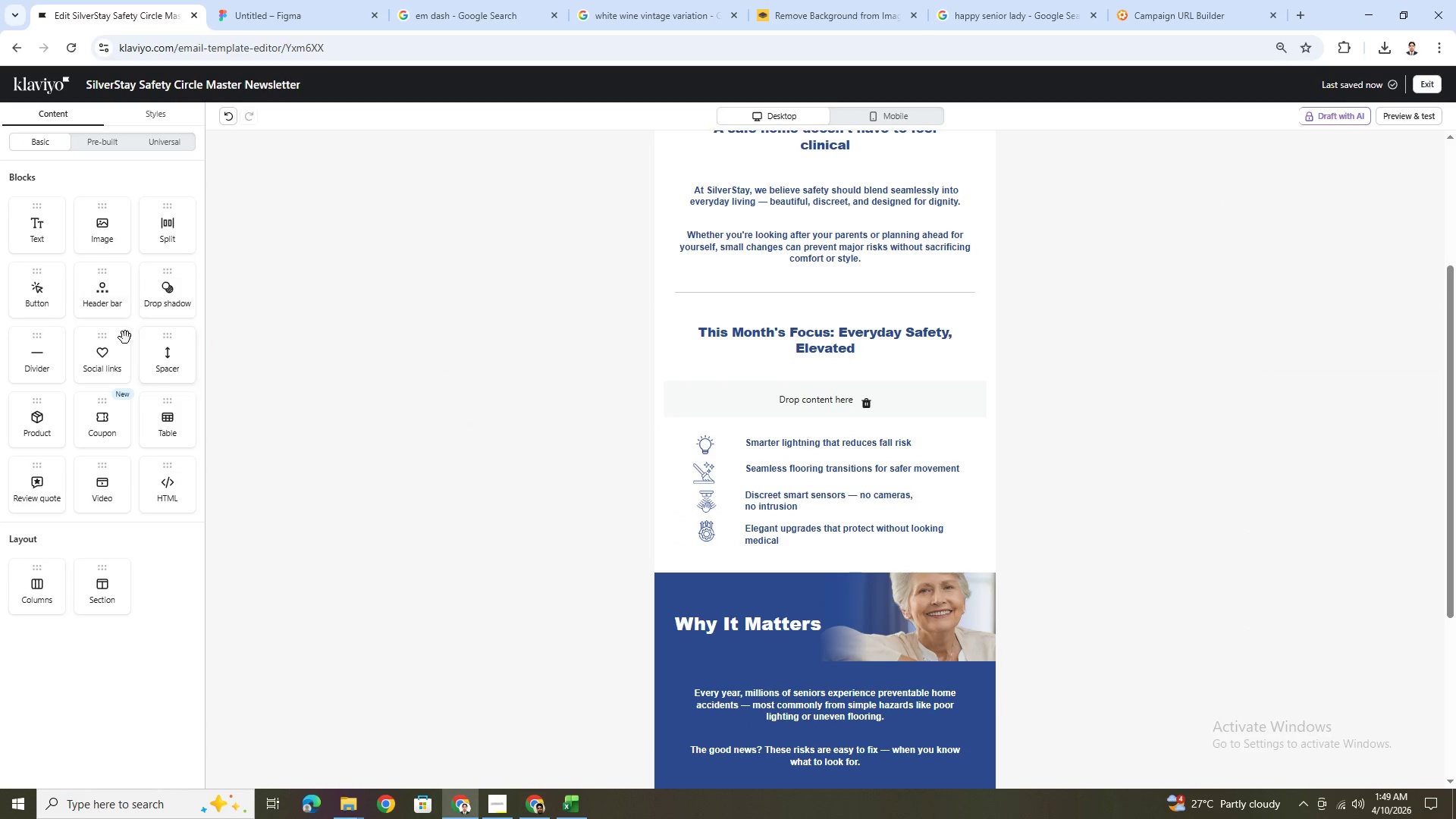 
wait(5.83)
 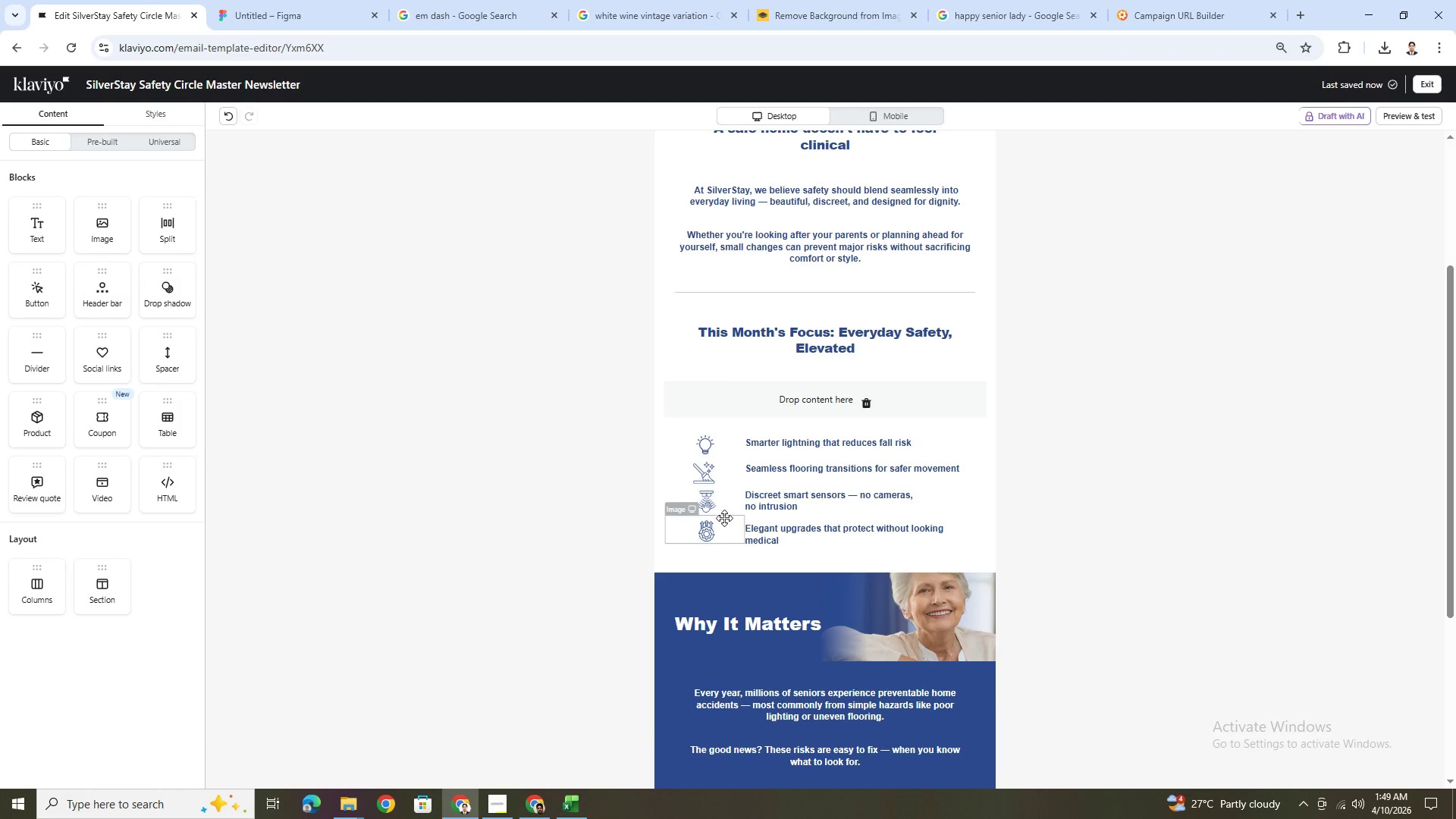 
left_click_drag(start_coordinate=[52, 591], to_coordinate=[786, 403])
 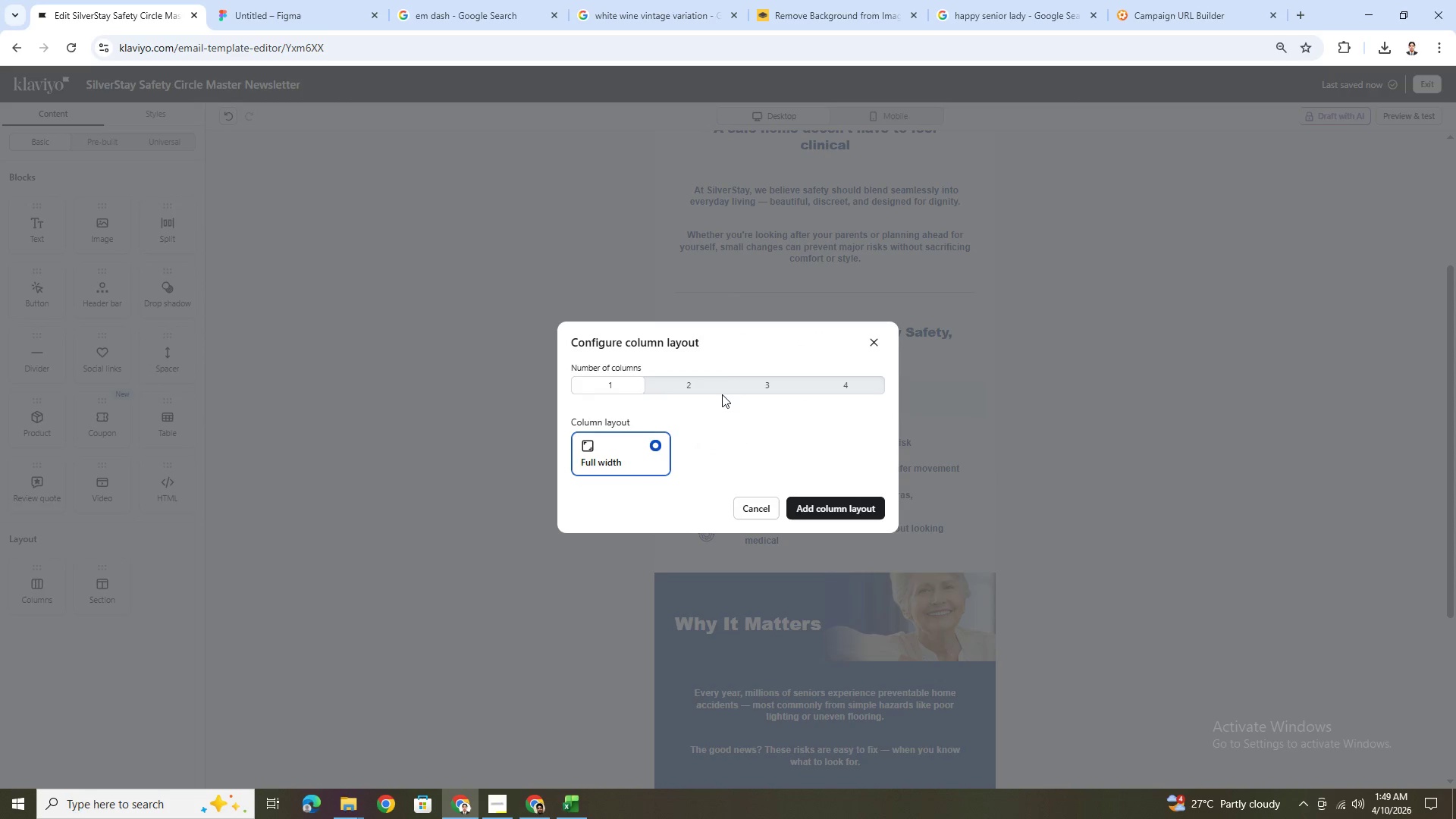 
left_click([670, 384])
 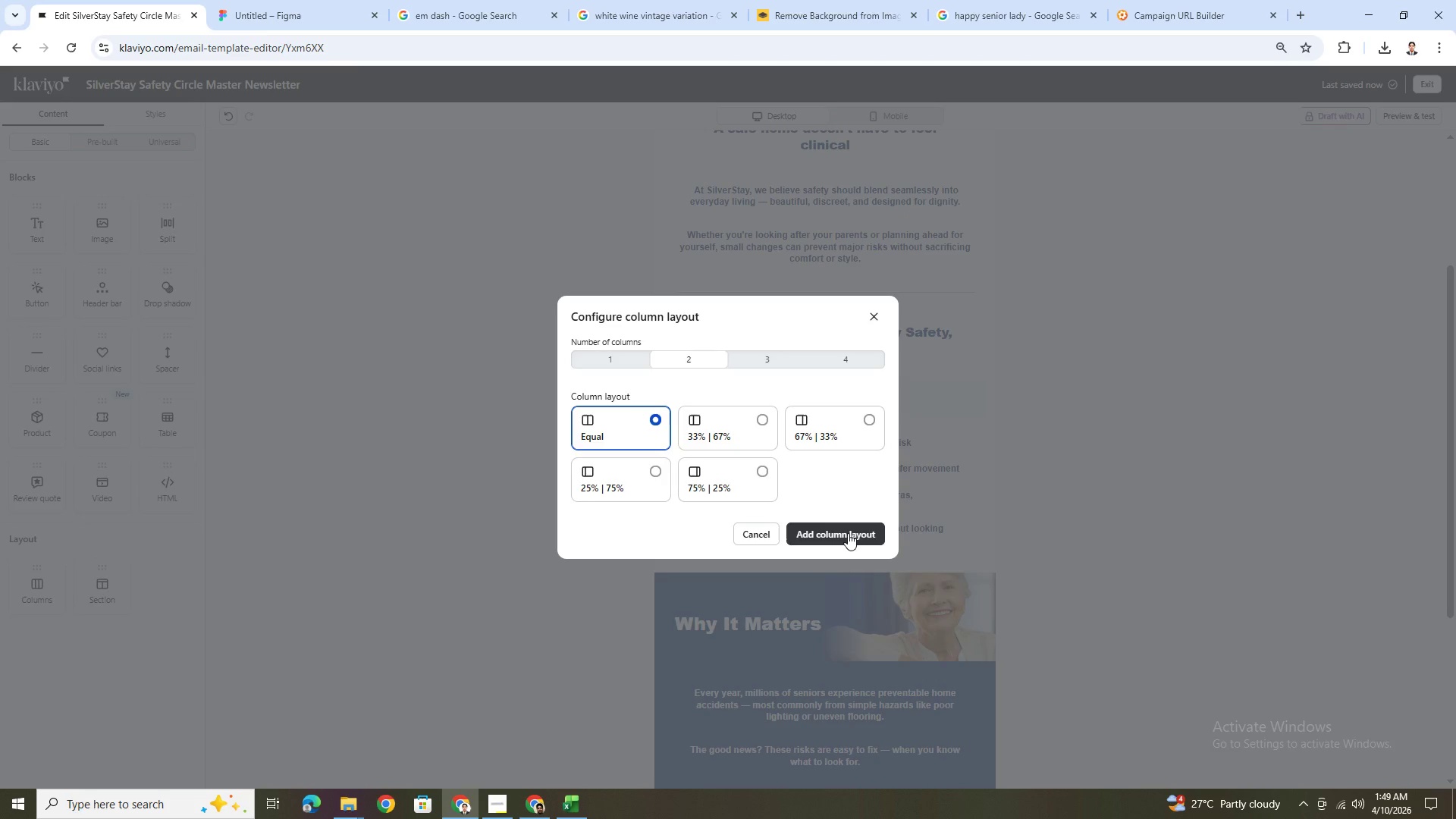 
left_click([848, 533])
 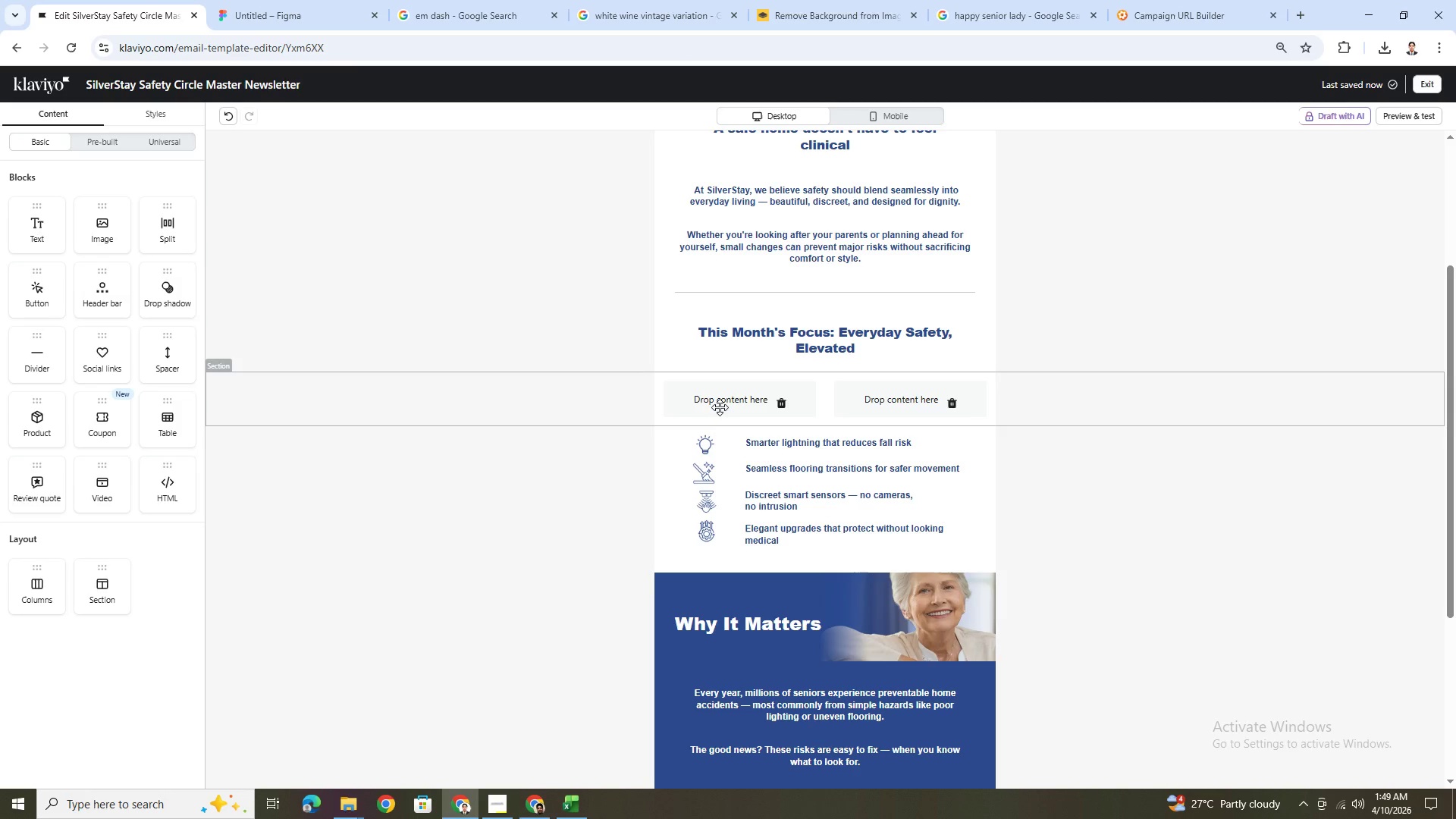 
left_click([720, 406])
 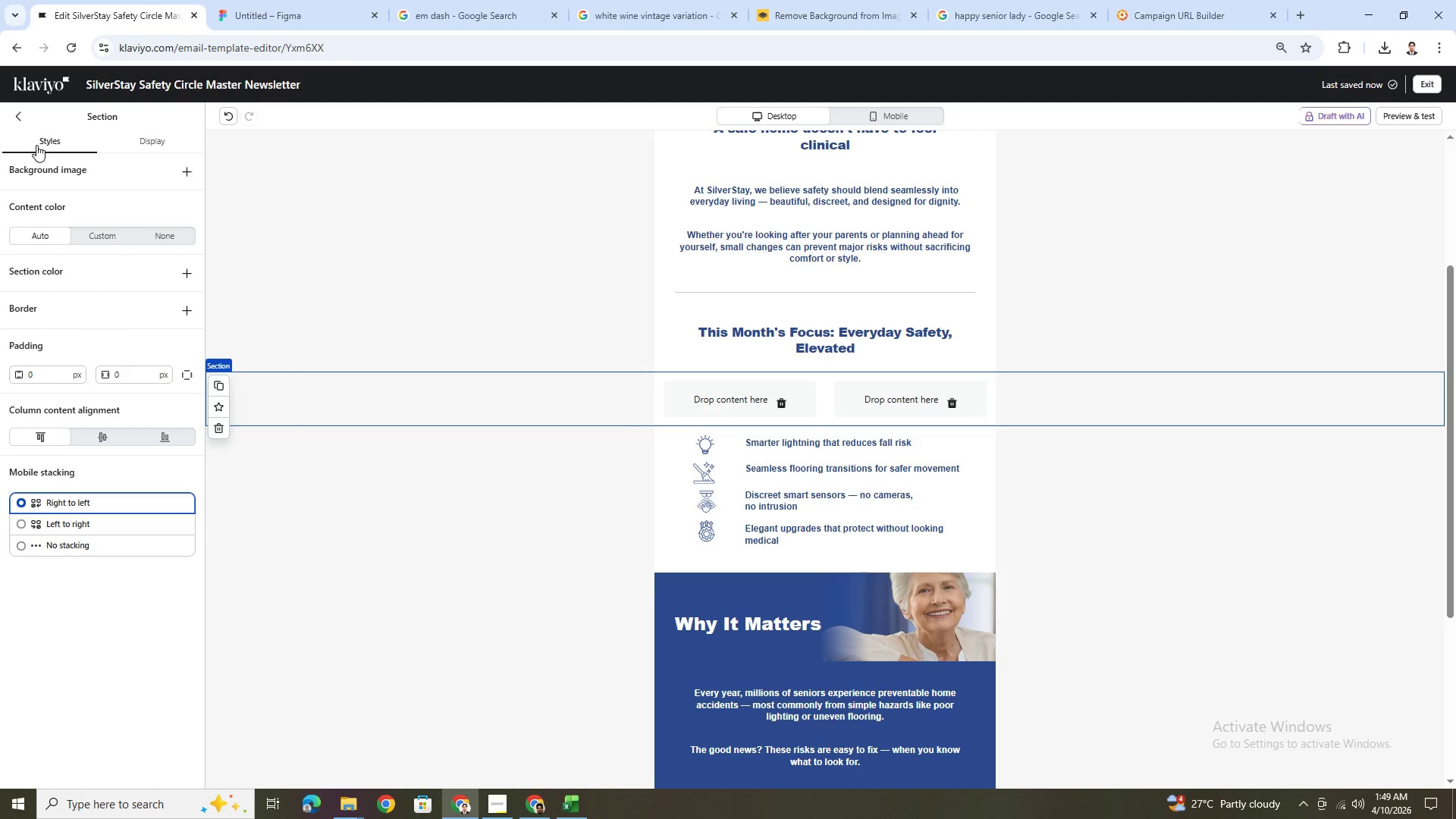 
left_click([25, 114])
 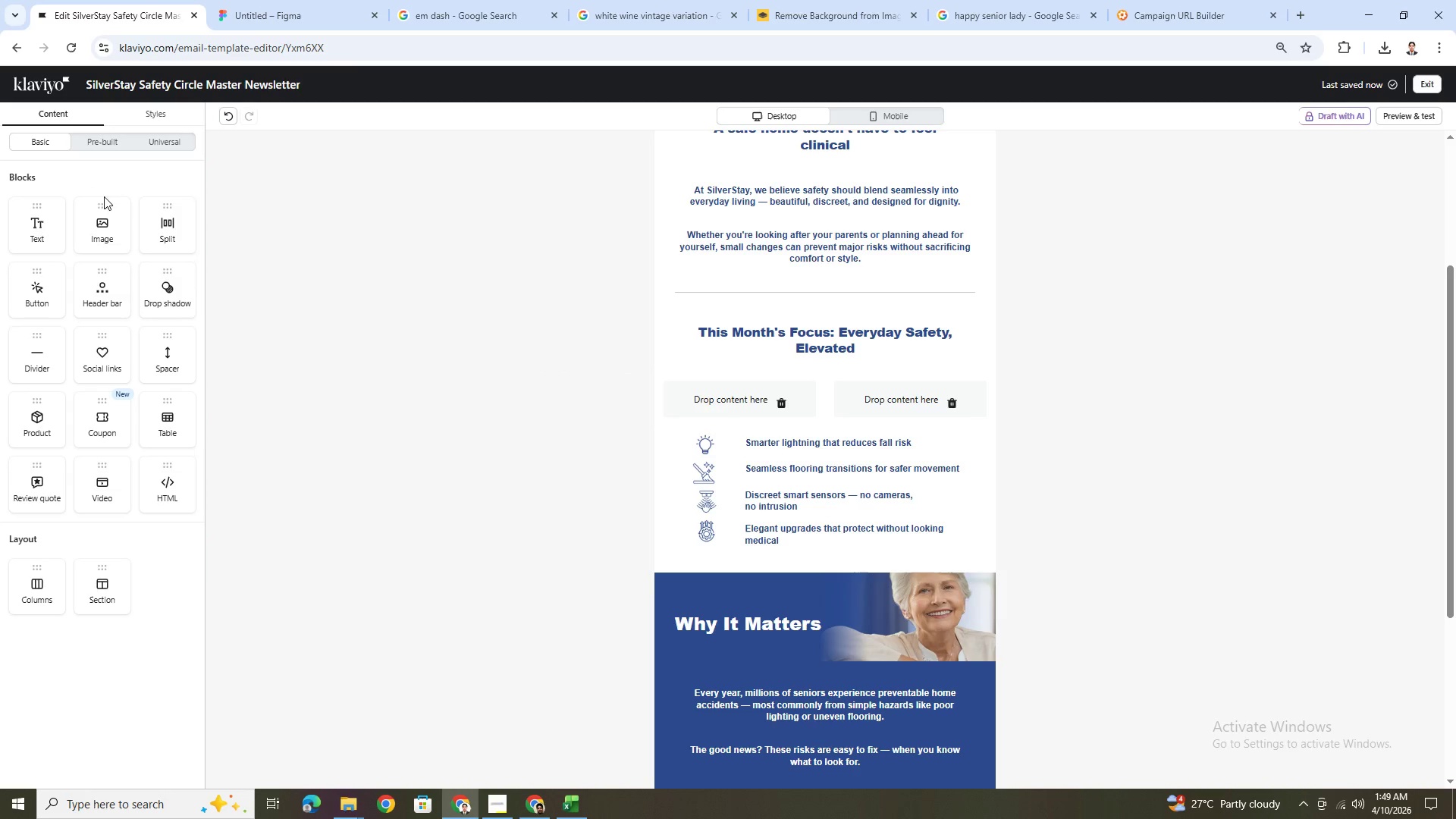 
left_click_drag(start_coordinate=[111, 221], to_coordinate=[686, 388])
 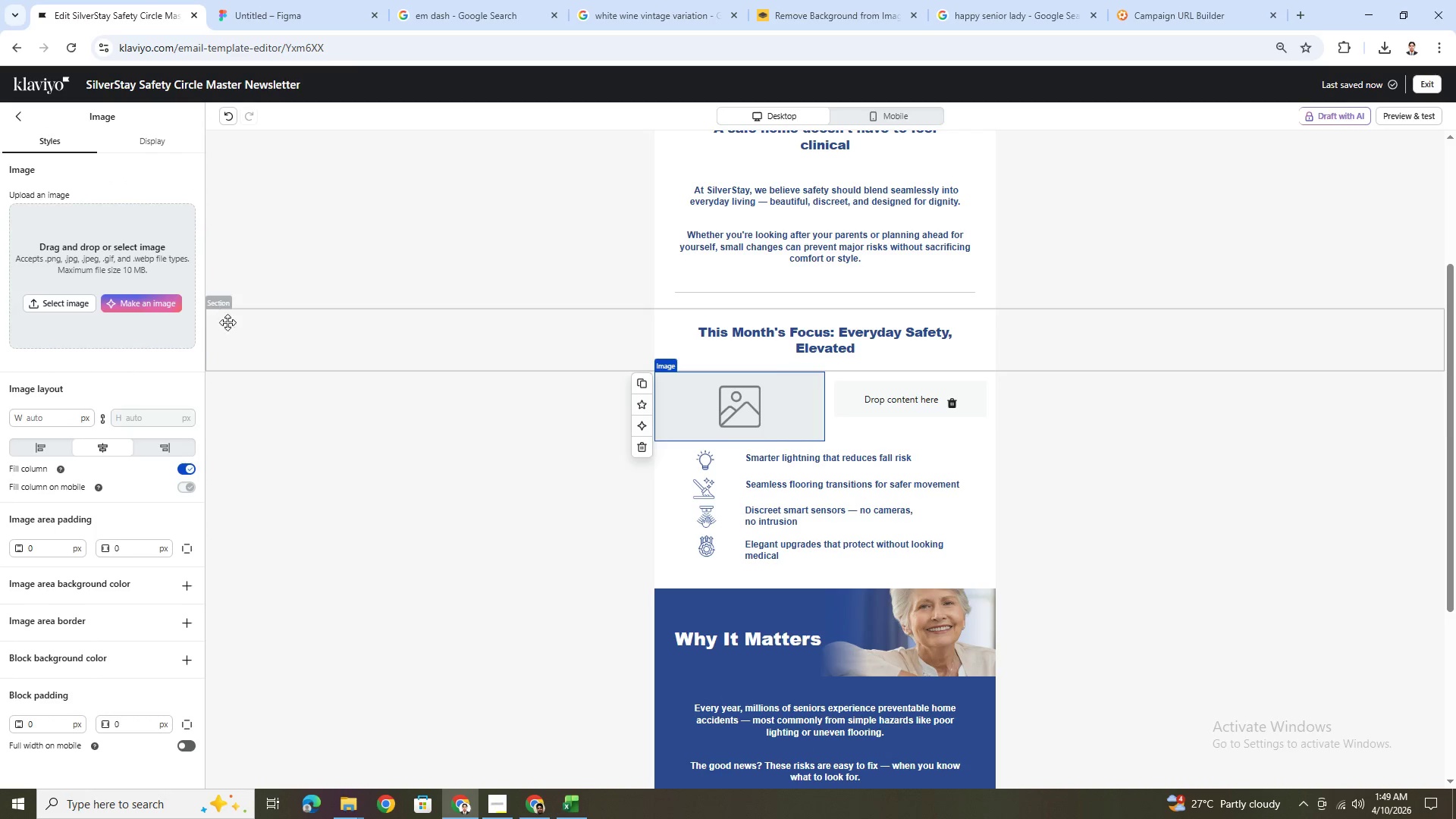 
left_click([566, 418])
 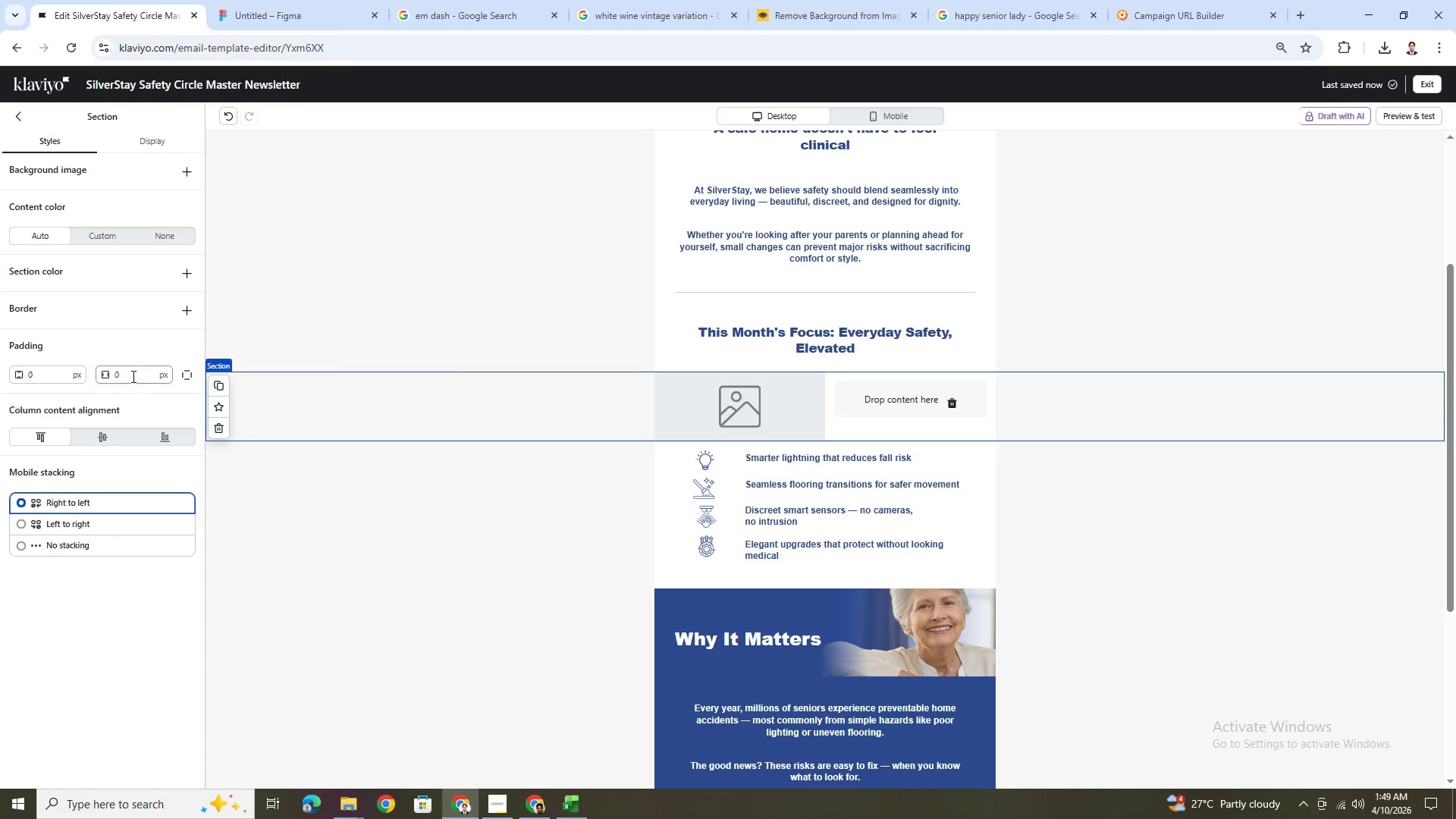 
double_click([131, 375])
 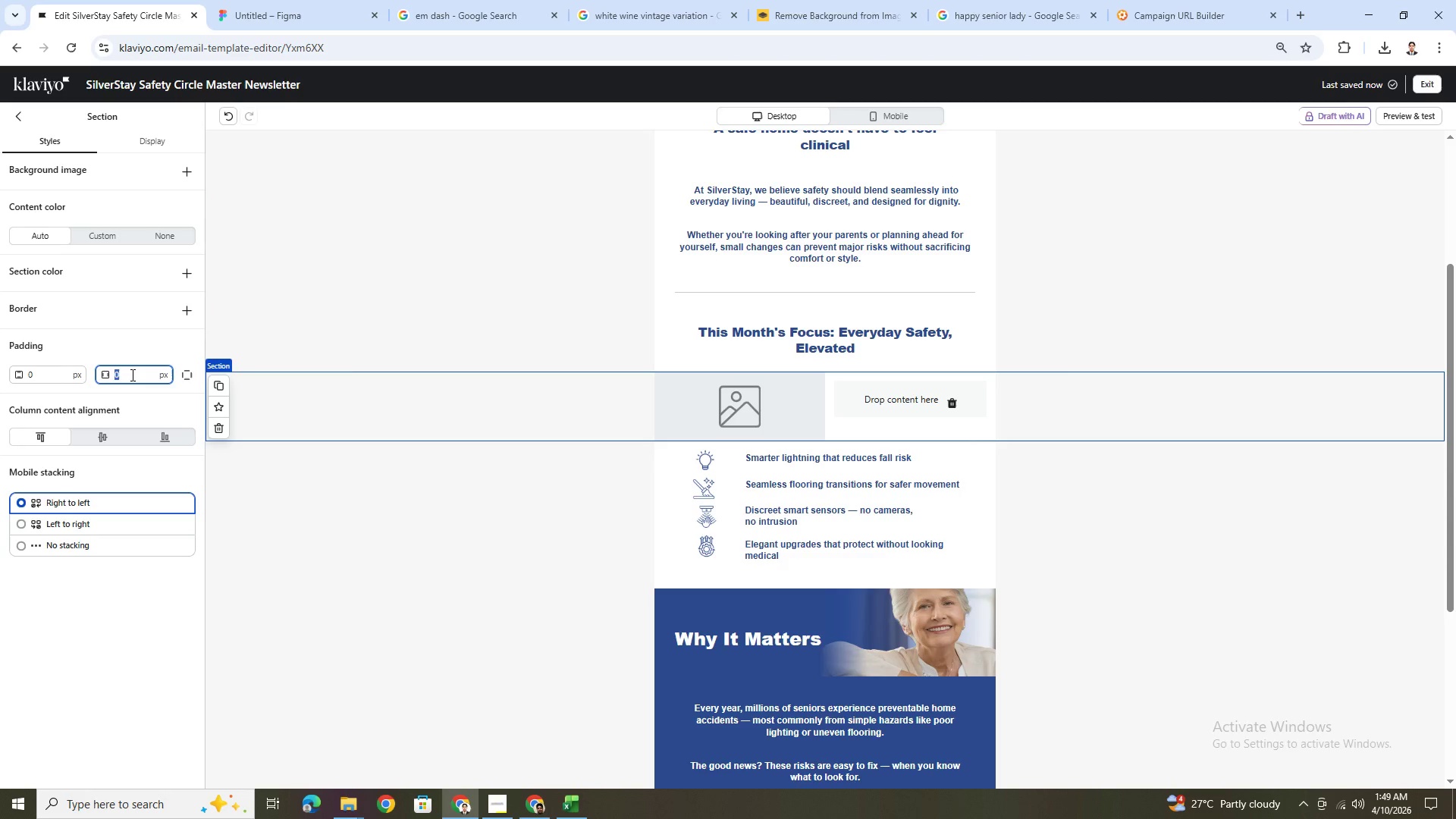 
key(Numpad1)
 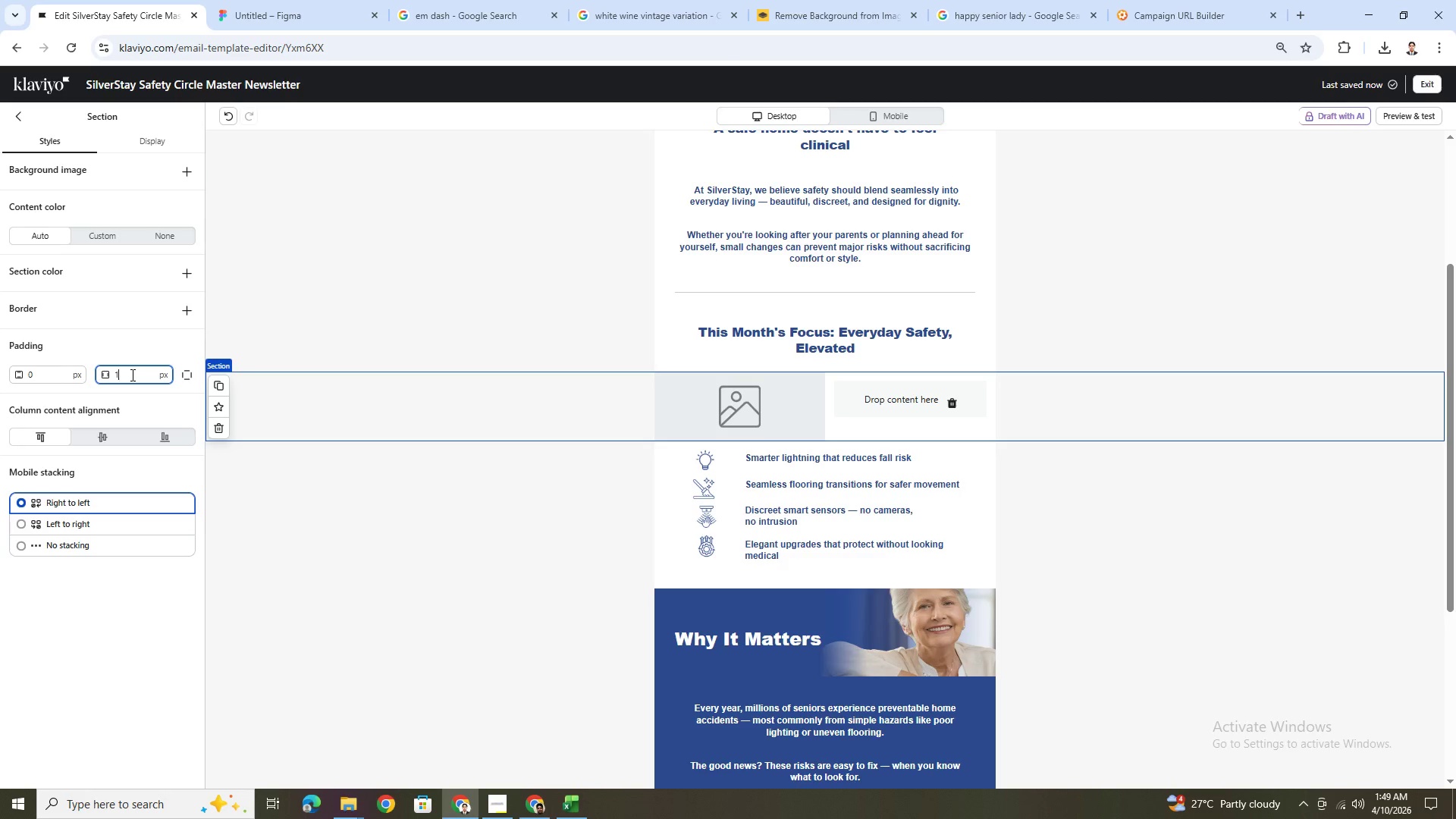 
key(Numpad8)
 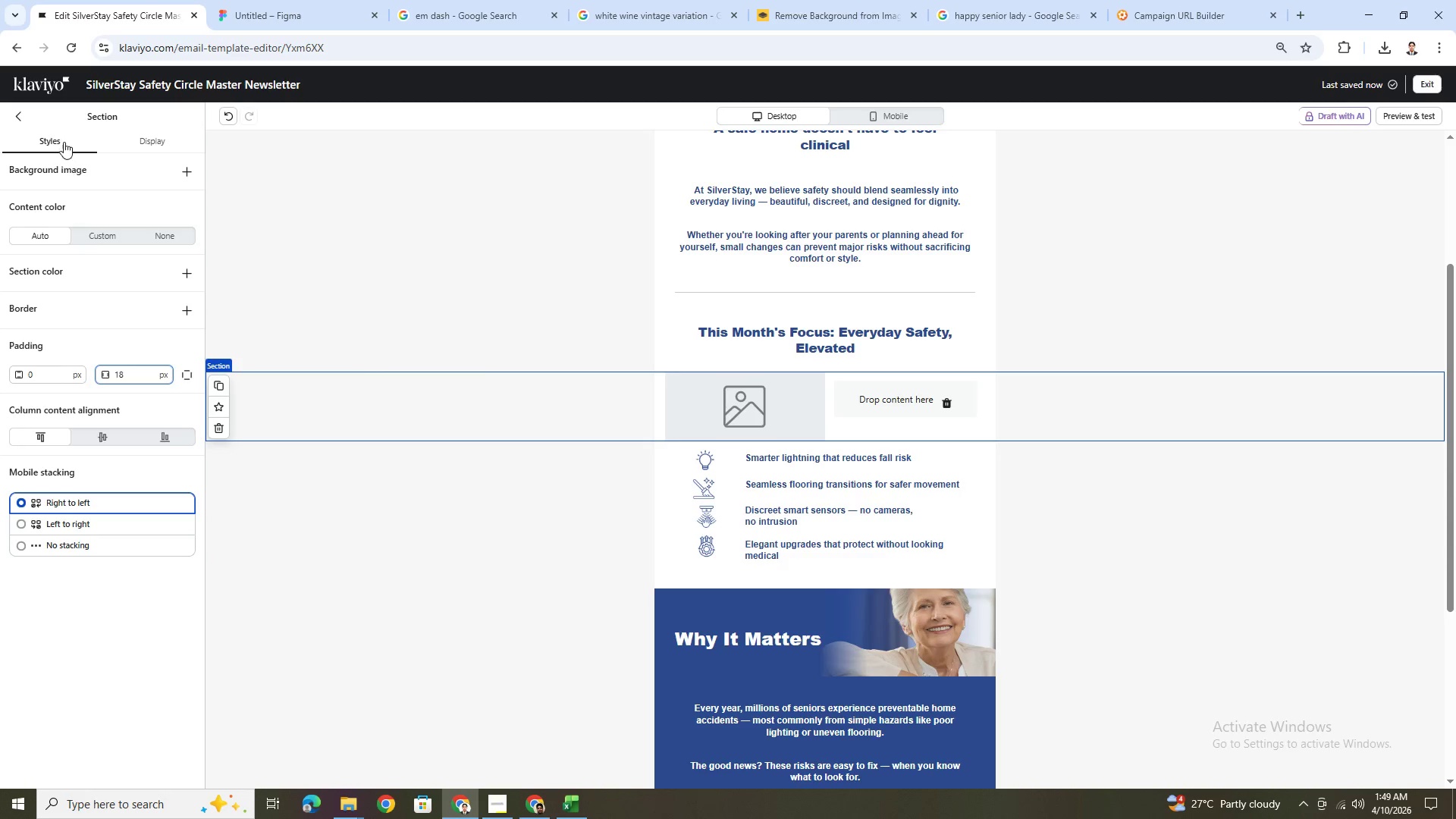 
left_click([767, 408])
 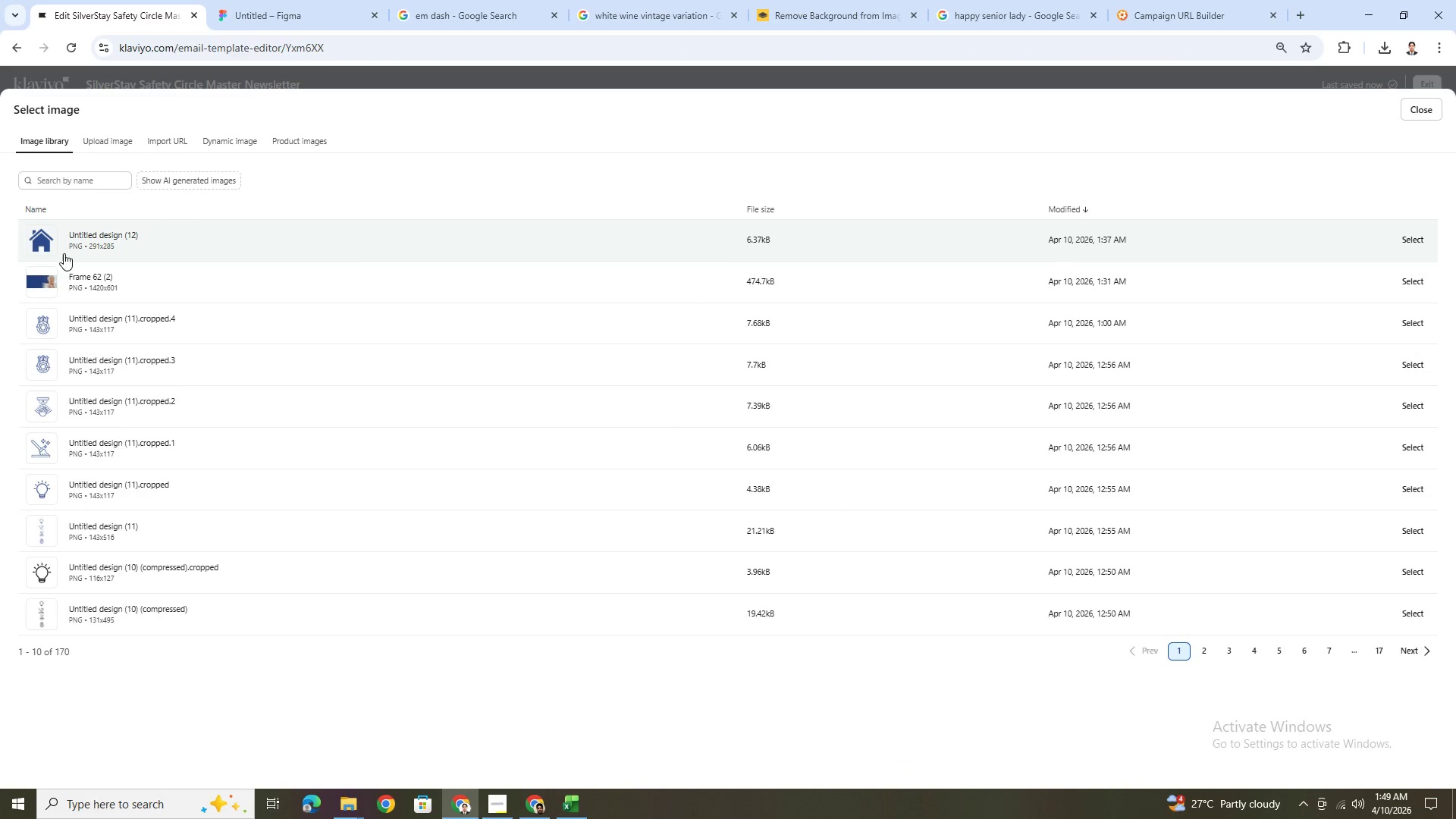 
left_click([103, 141])
 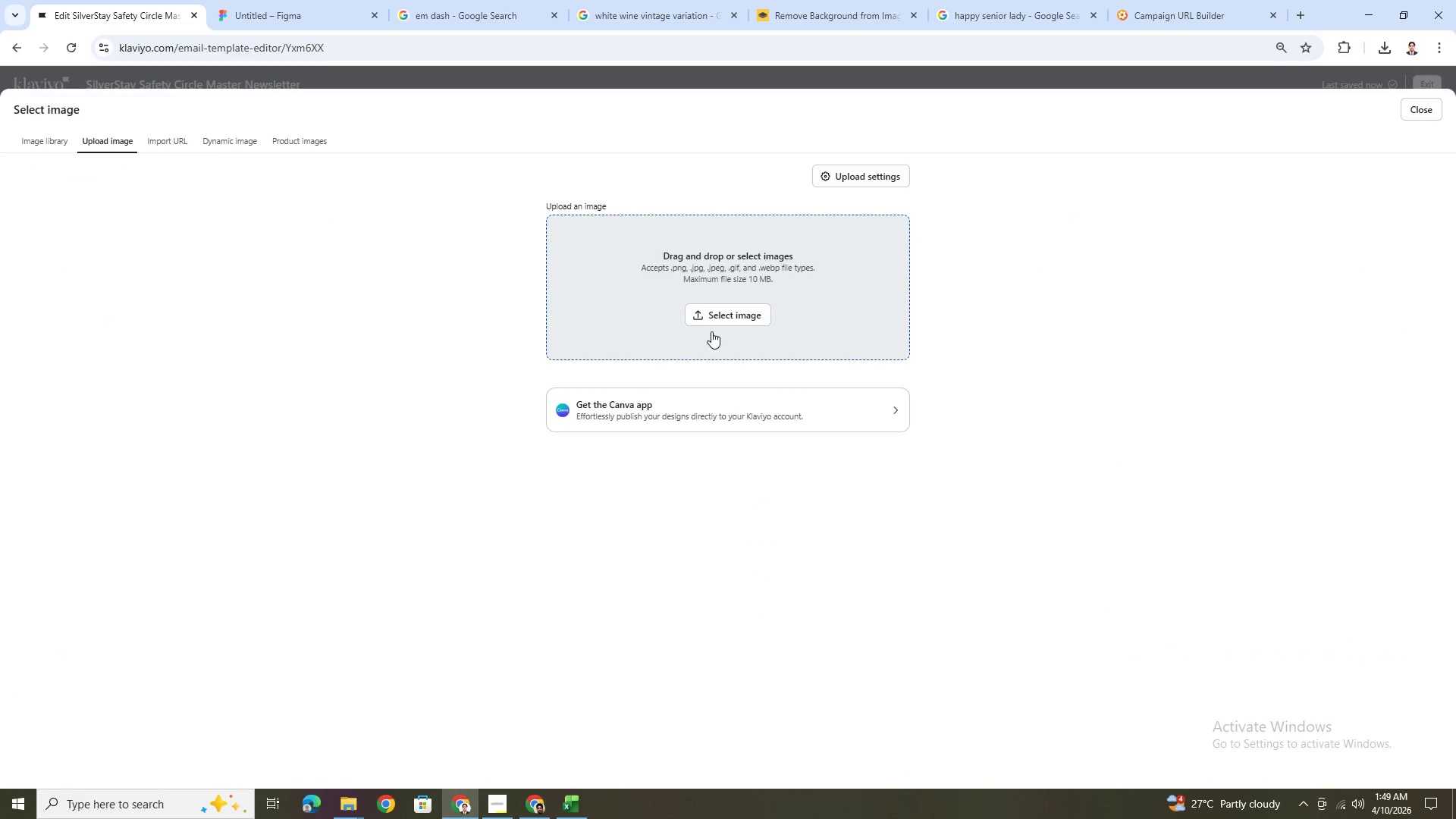 
left_click([715, 322])
 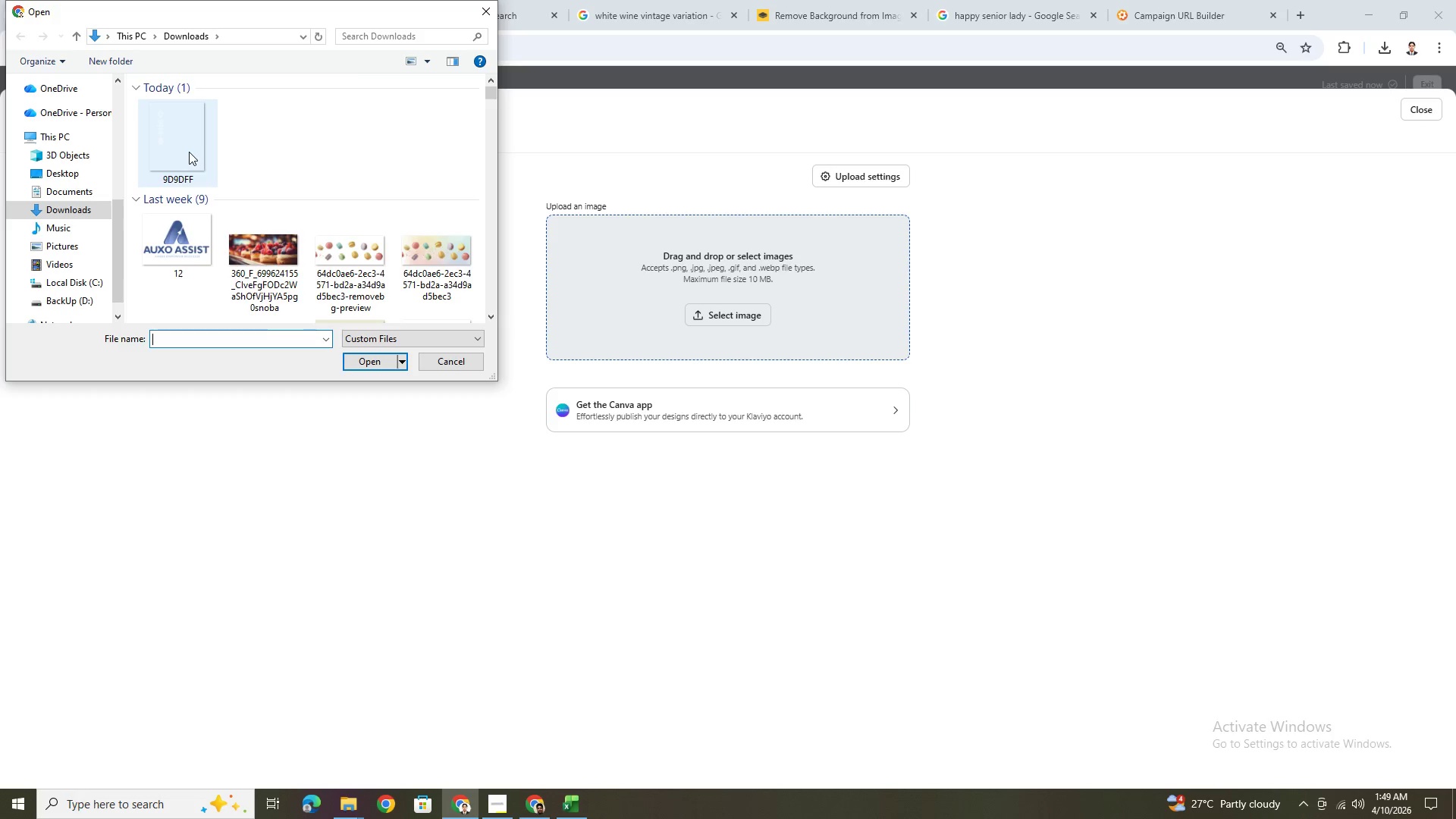 
double_click([189, 152])
 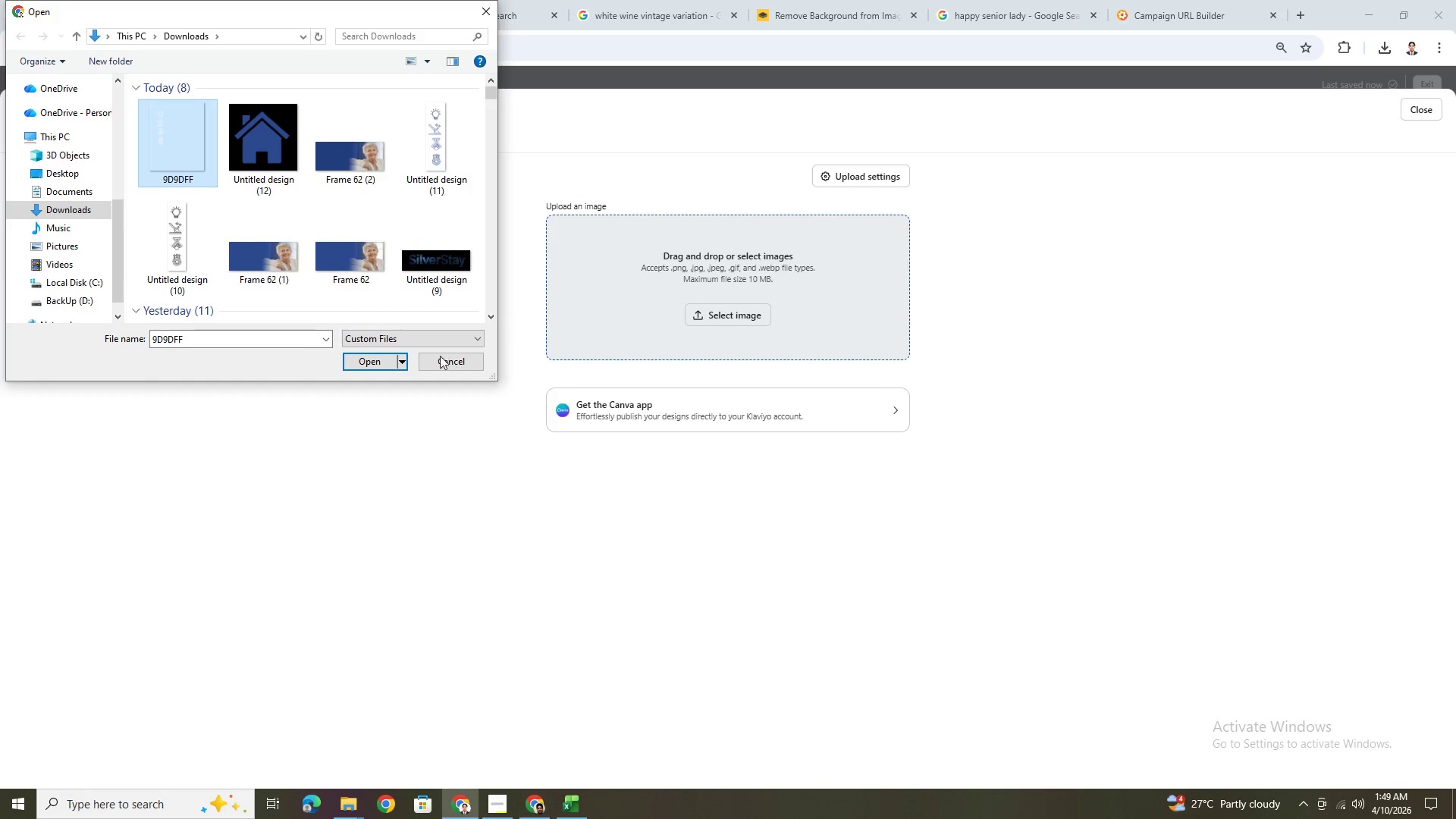 
left_click([358, 358])
 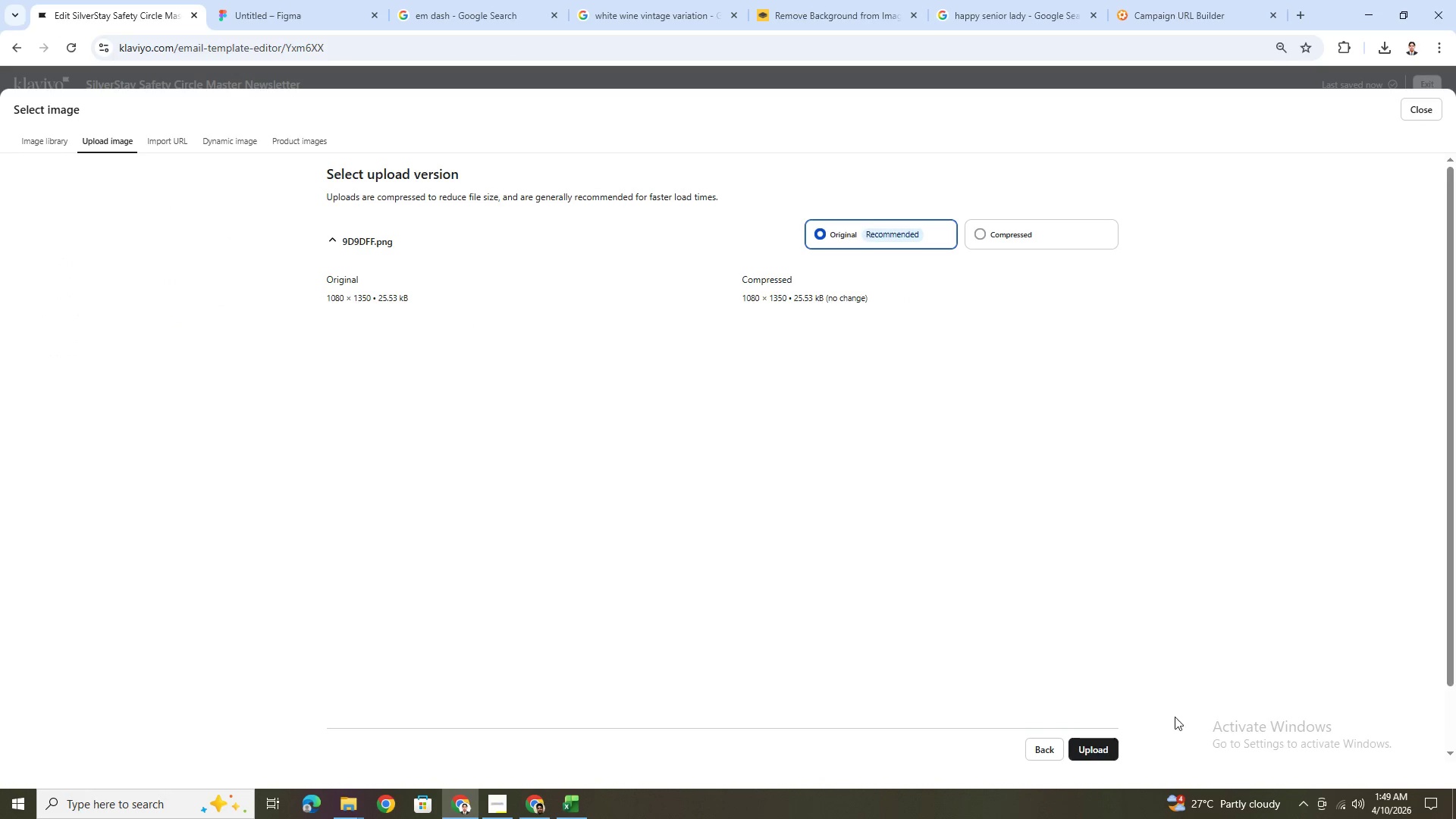 
wait(6.51)
 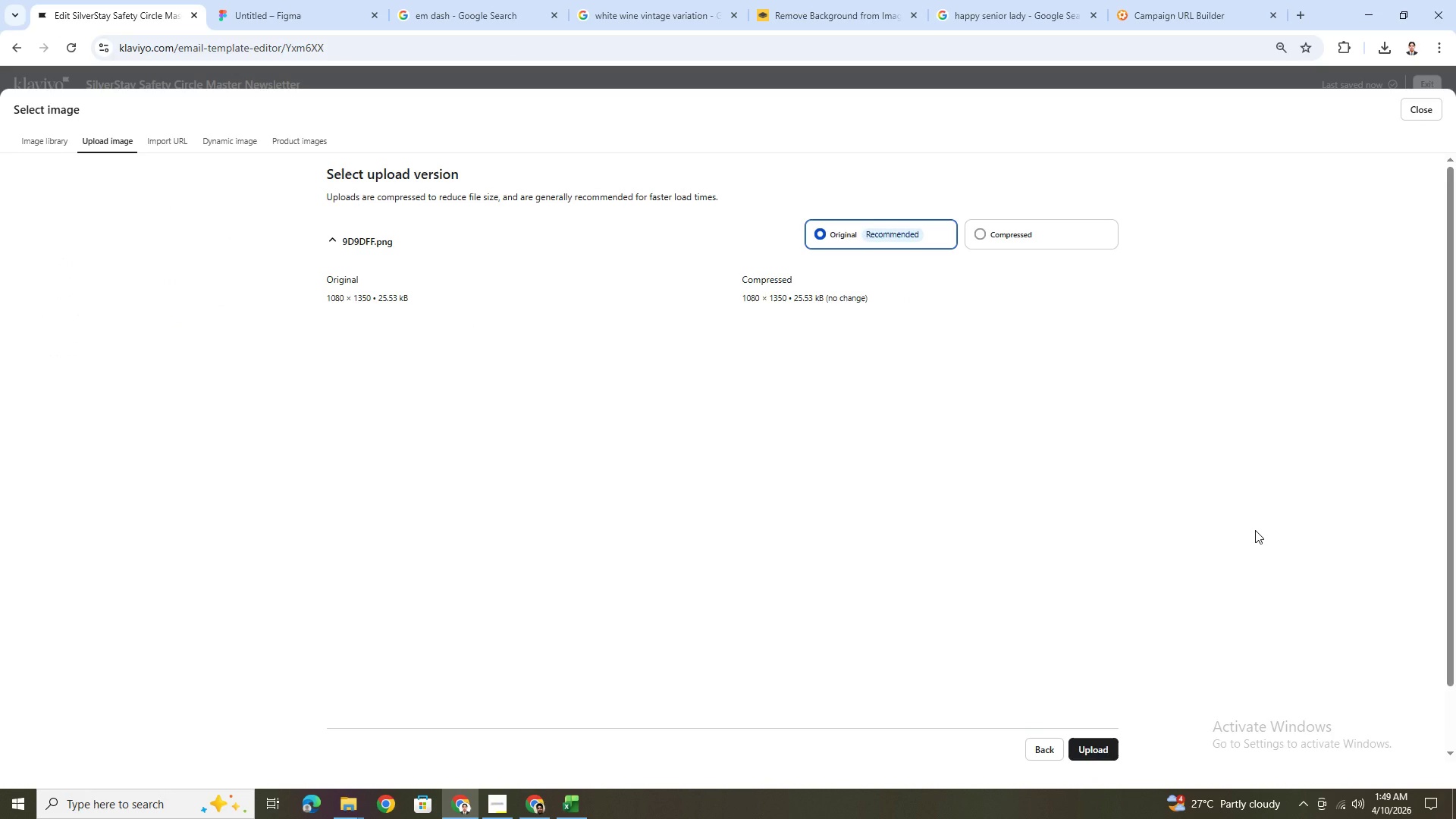 
left_click([1103, 746])
 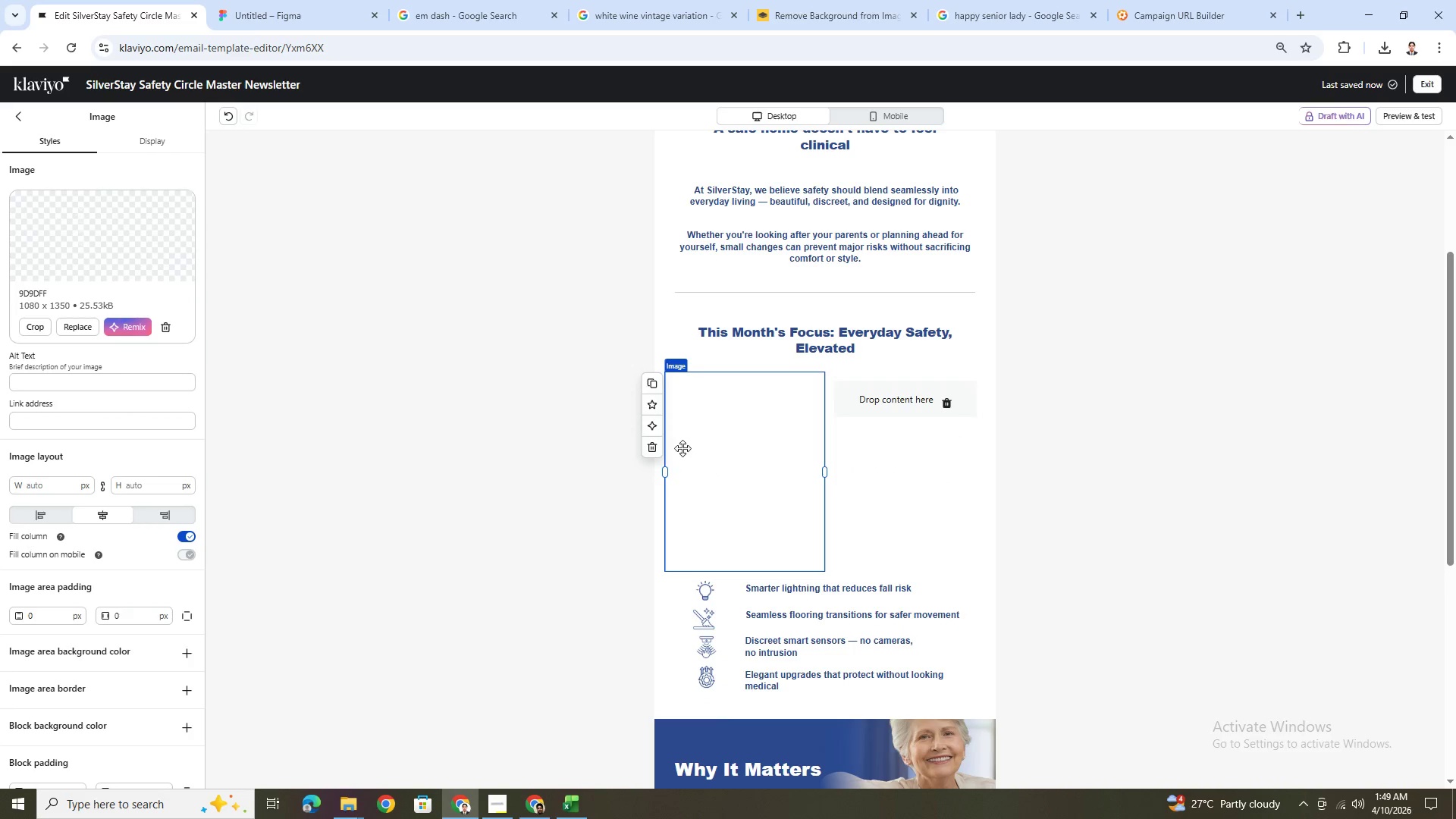 
left_click([737, 456])
 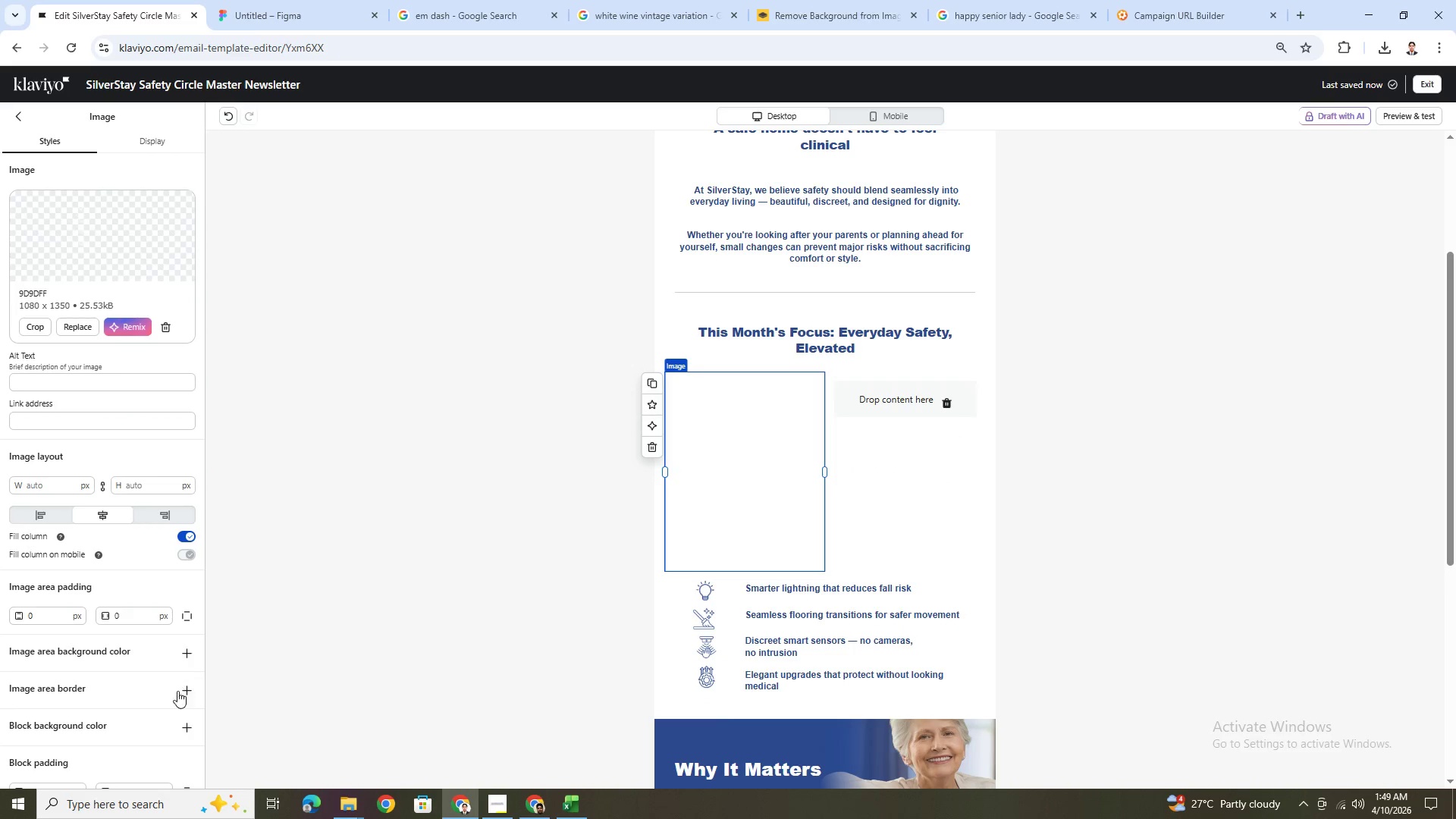 
scroll: coordinate [149, 711], scroll_direction: down, amount: 1.0
 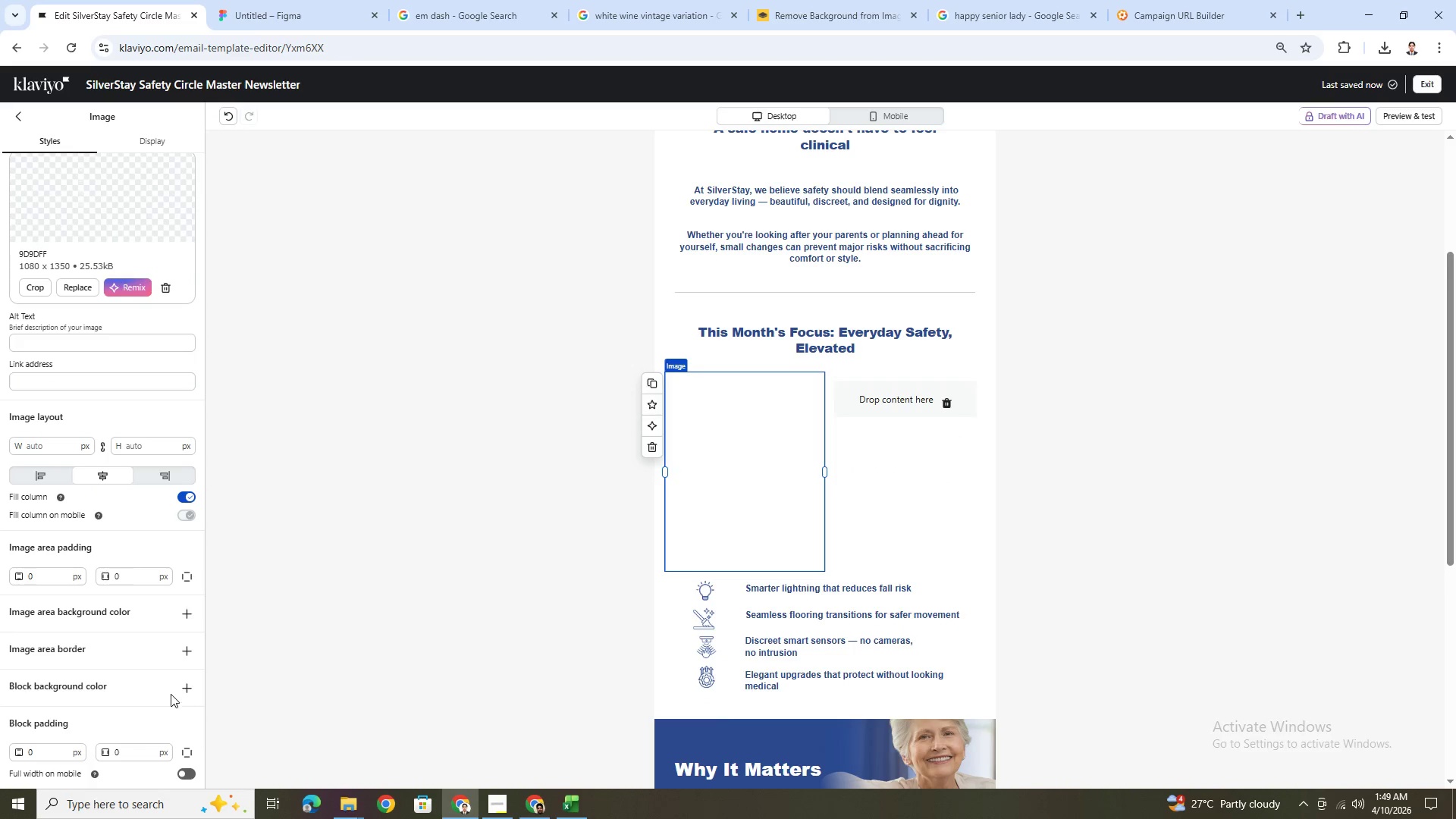 
left_click([184, 686])
 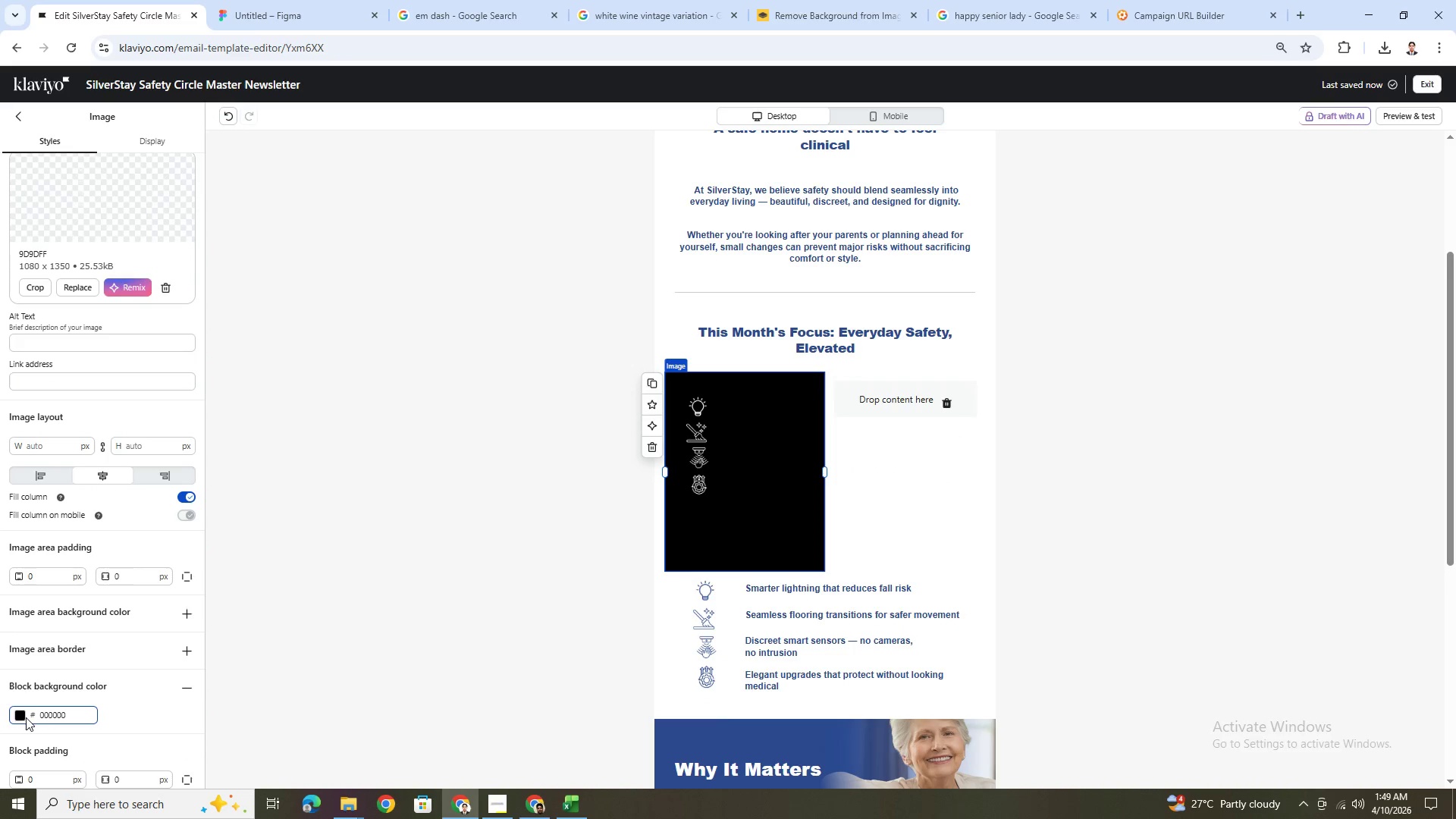 
left_click([72, 720])
 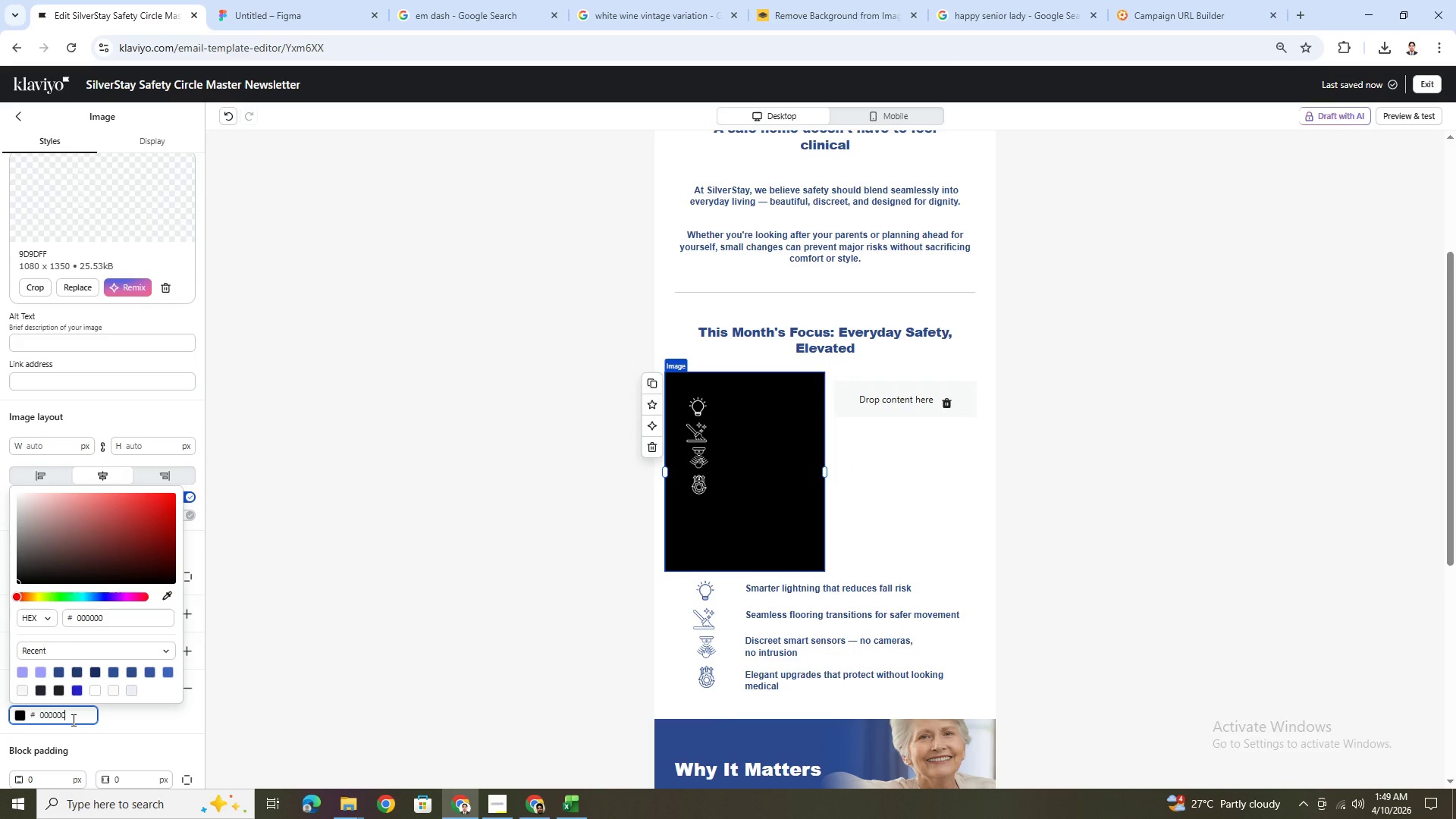 
left_click([72, 720])
 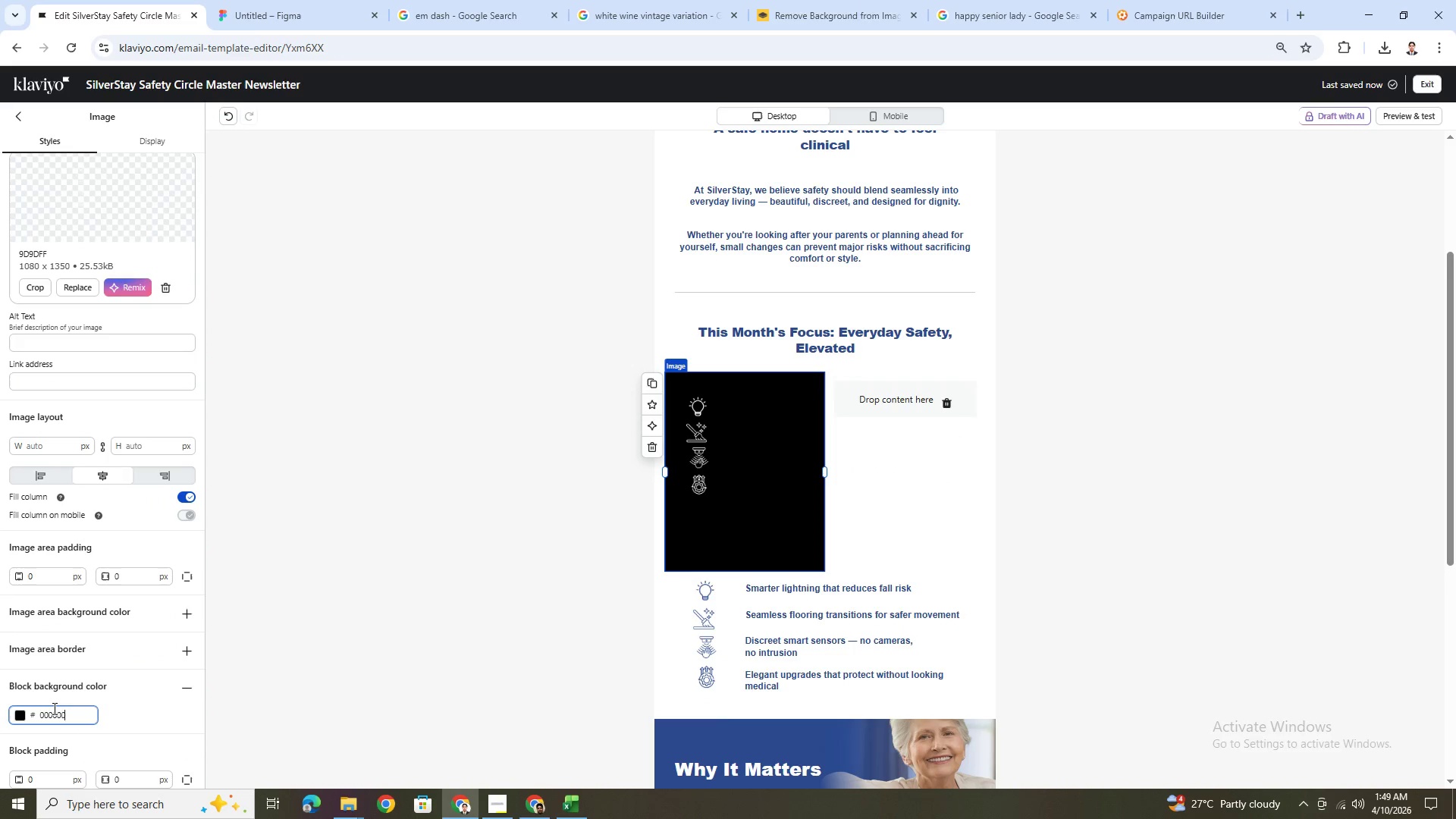 
double_click([53, 708])
 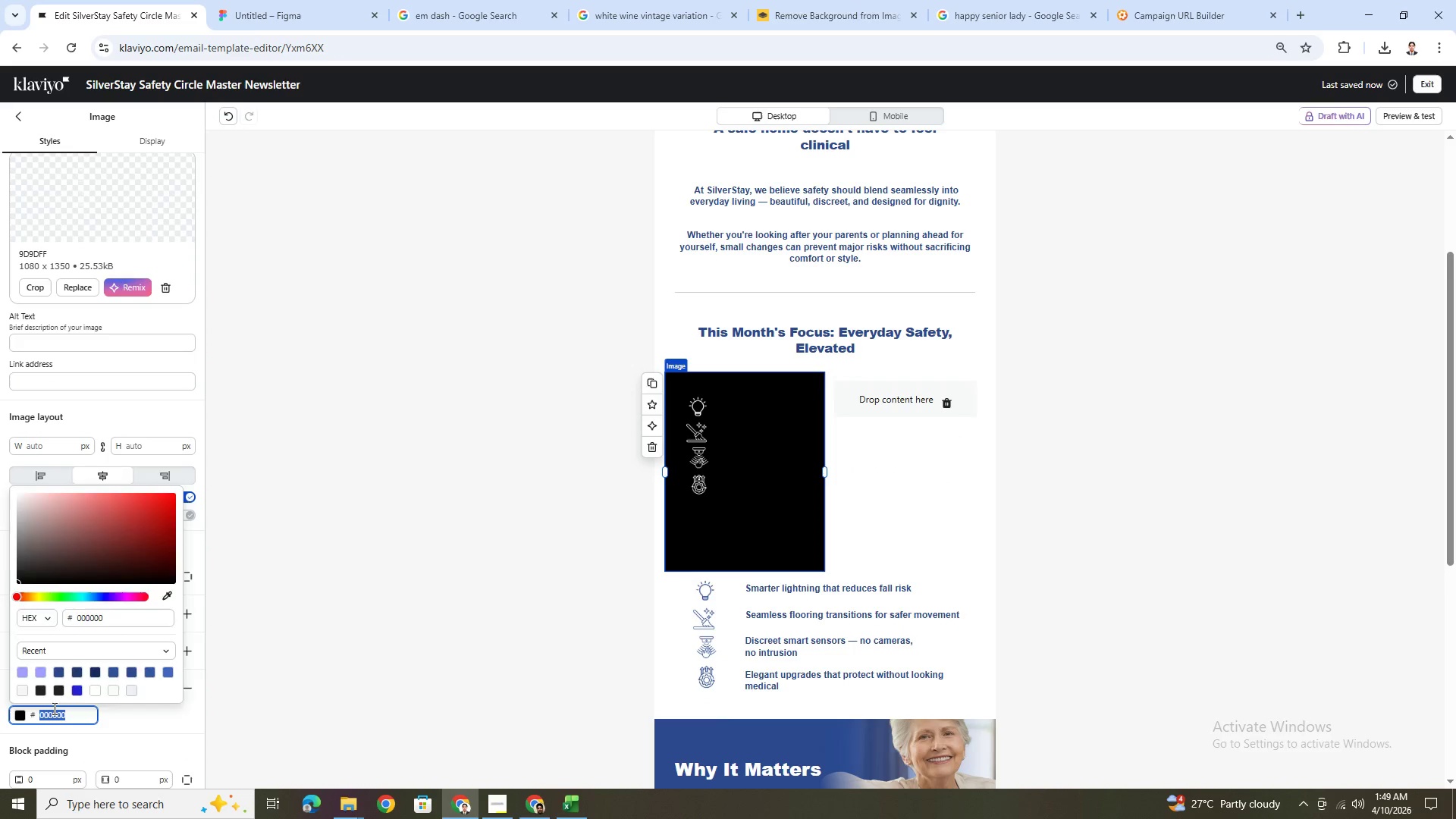 
triple_click([53, 708])
 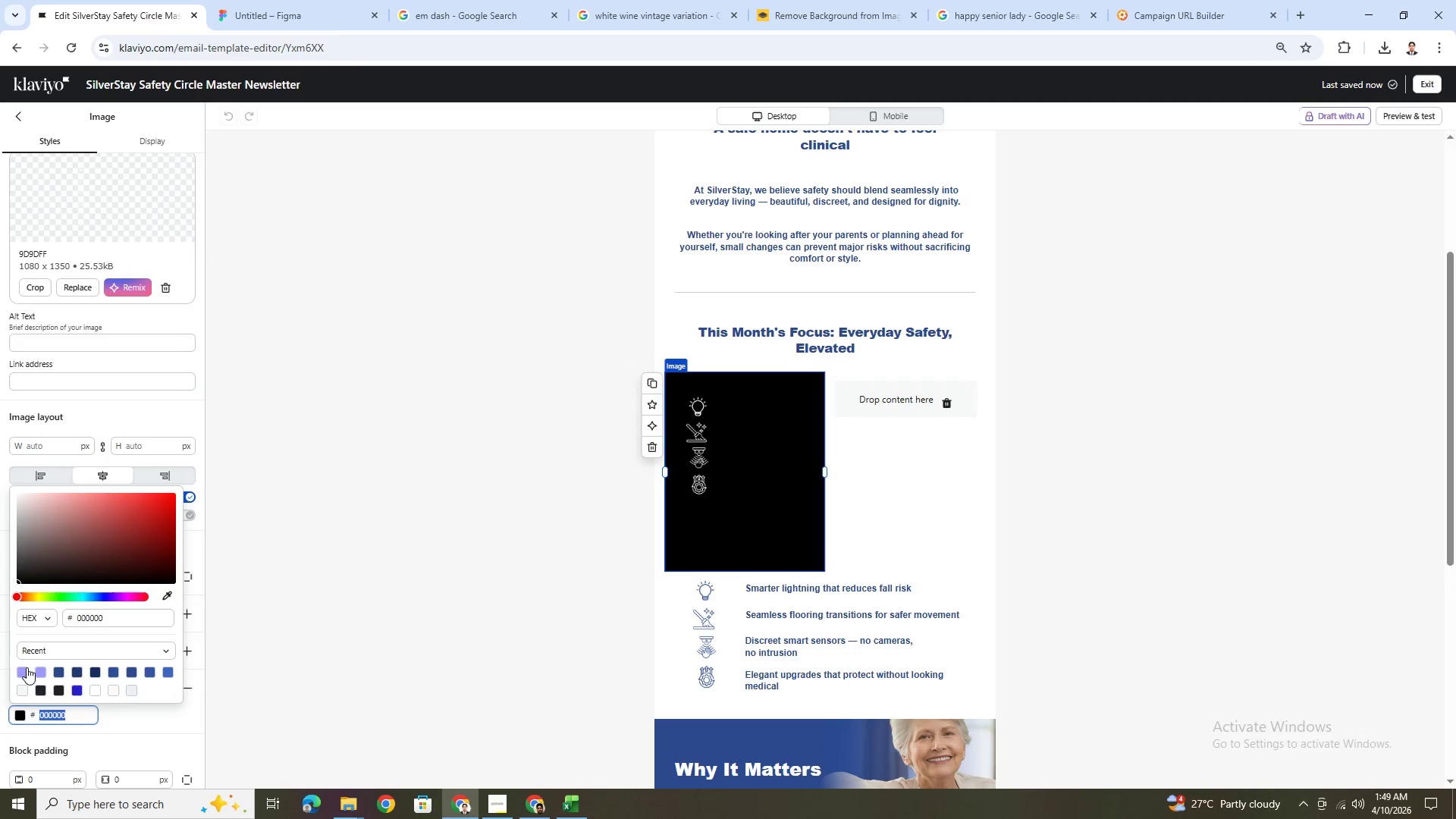 
left_click([24, 671])
 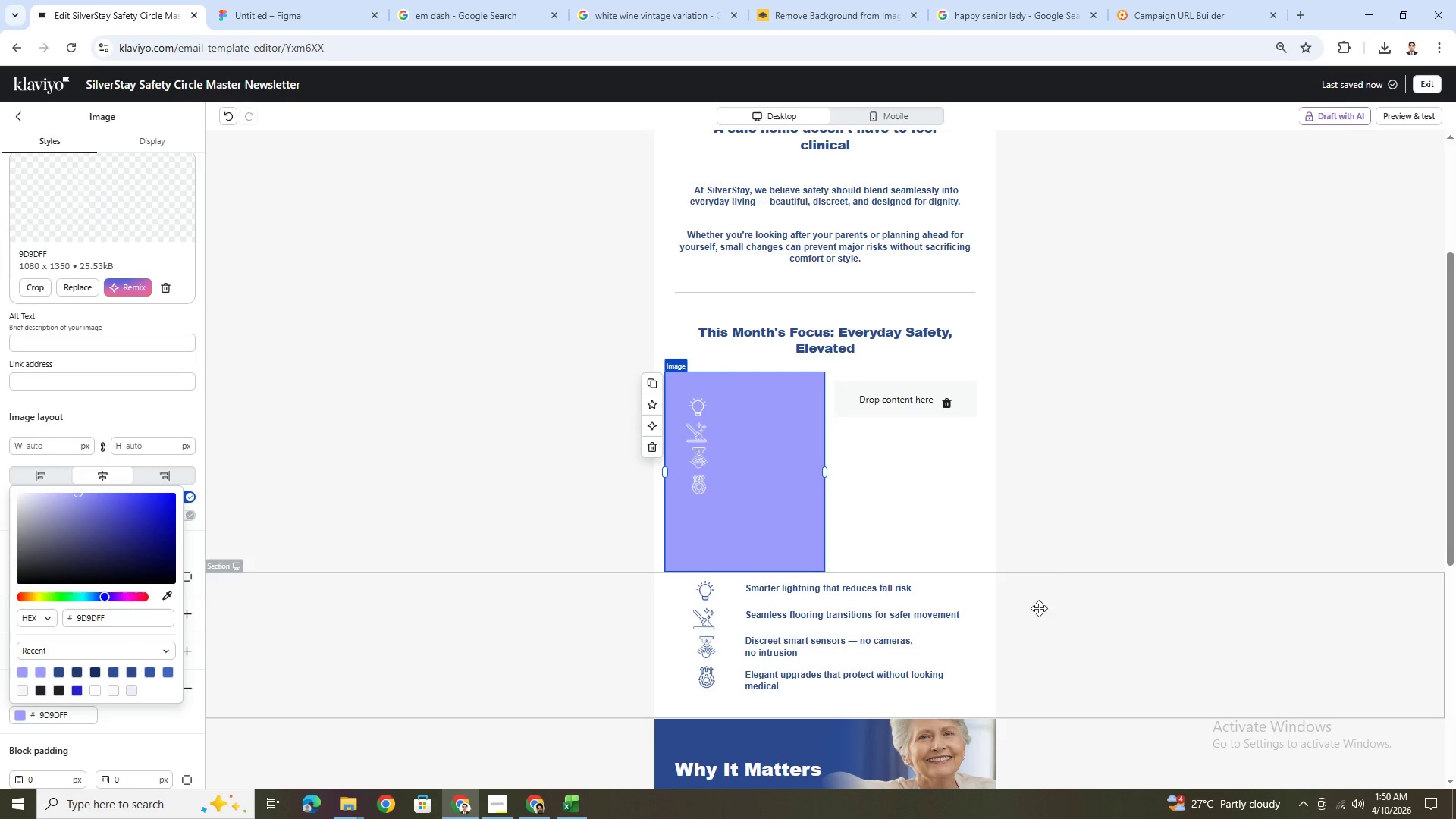 
left_click([1053, 603])
 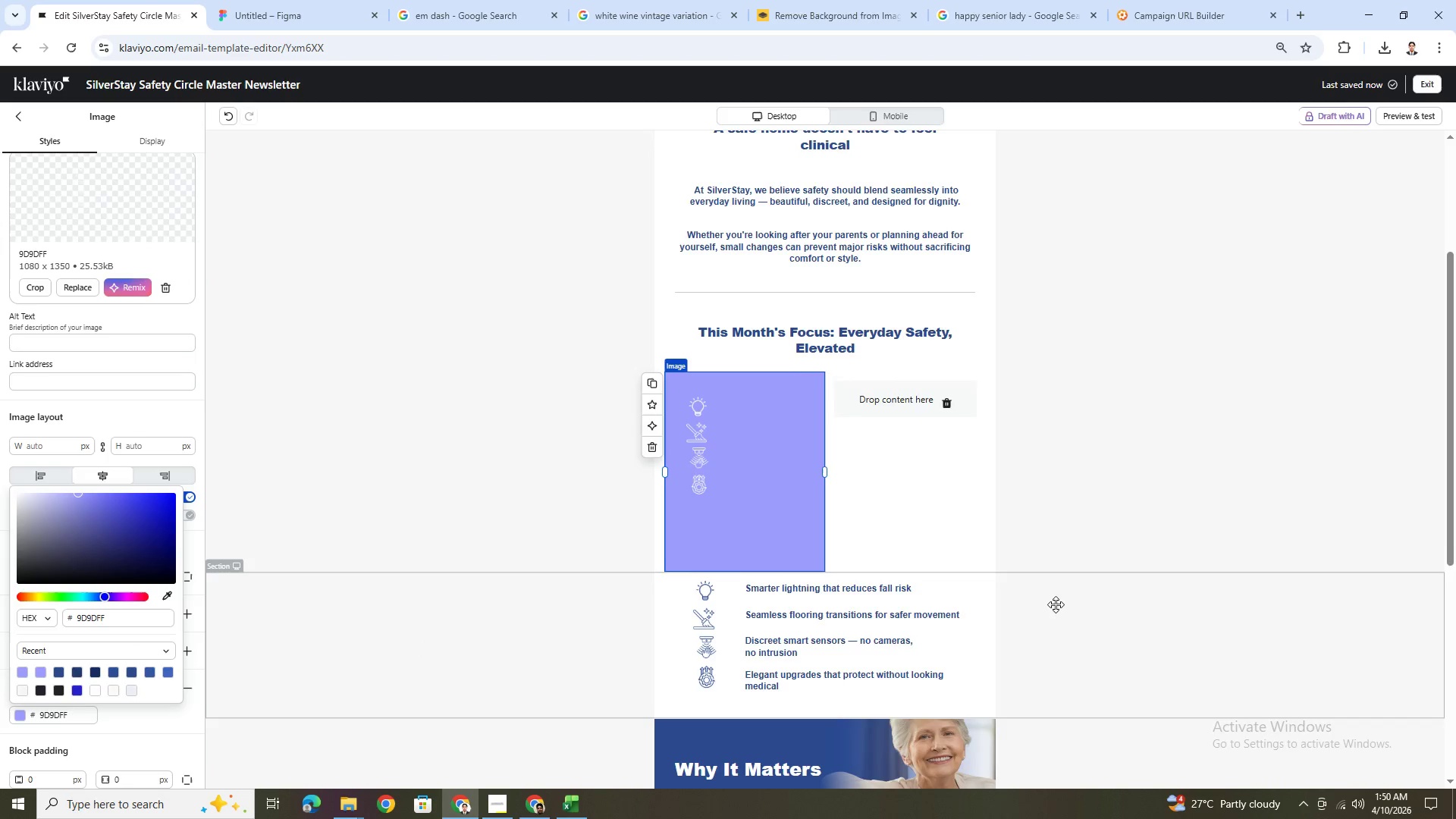 
scroll: coordinate [1056, 604], scroll_direction: down, amount: 4.0
 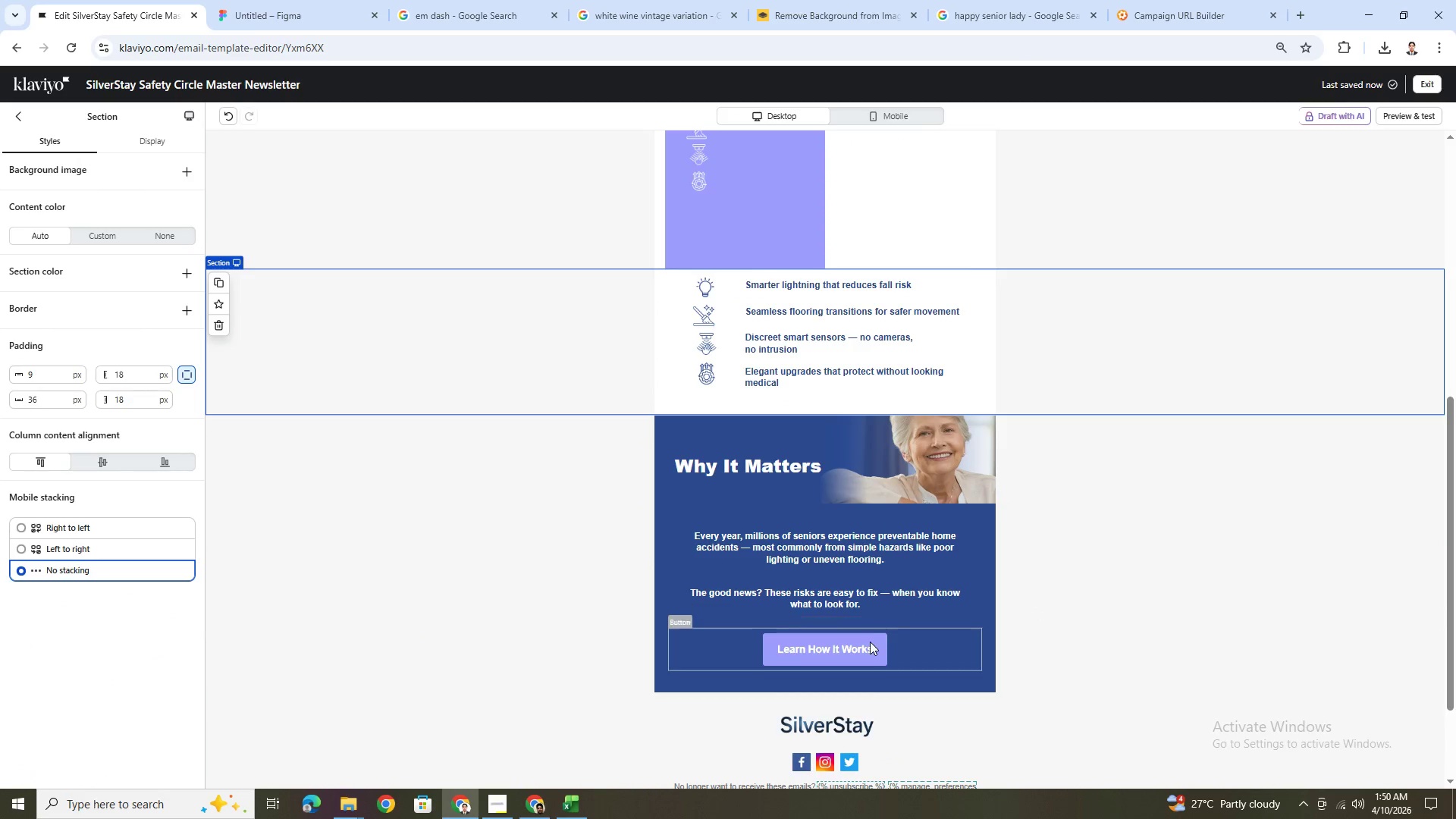 
left_click([872, 644])
 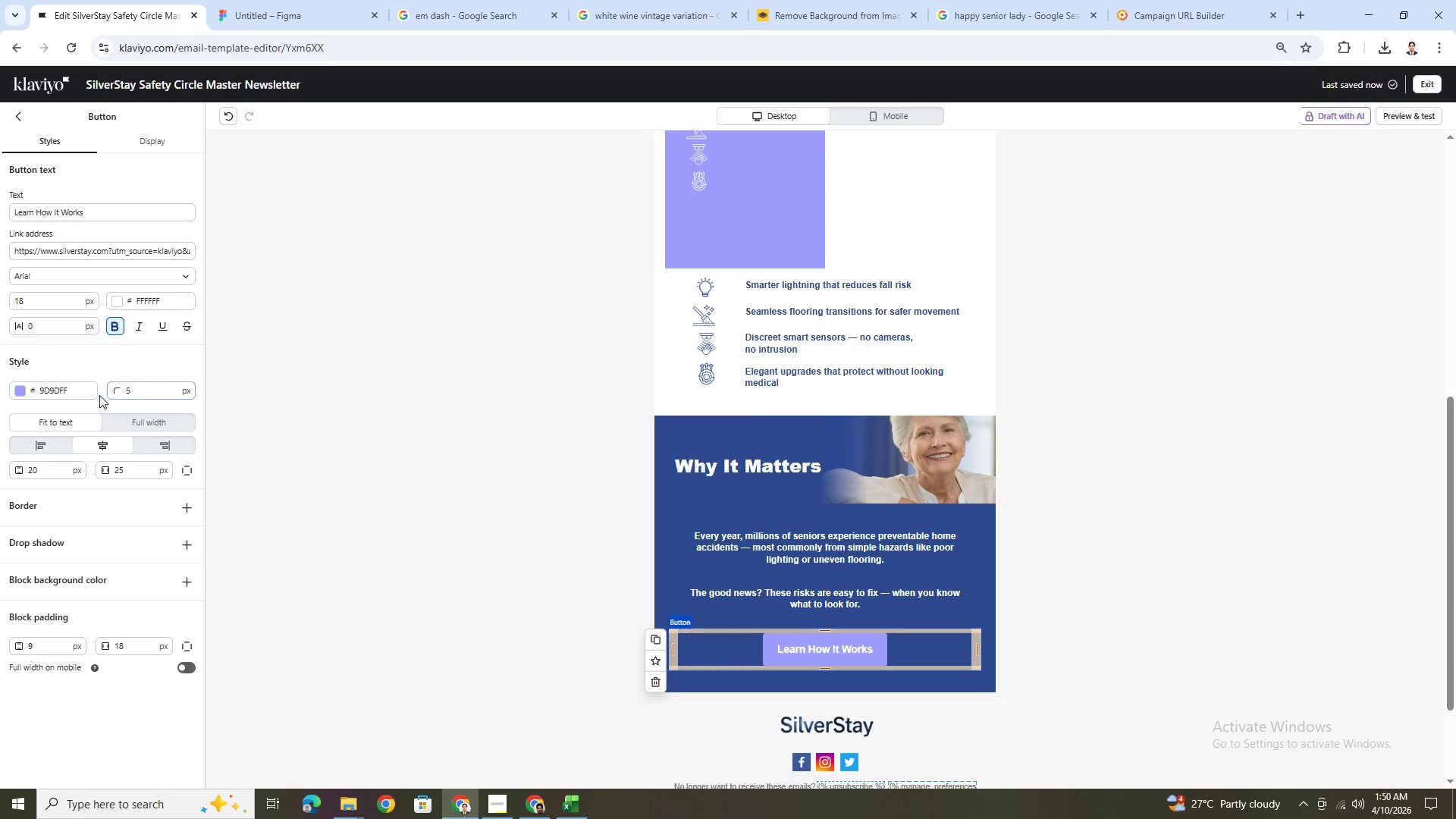 
double_click([88, 394])
 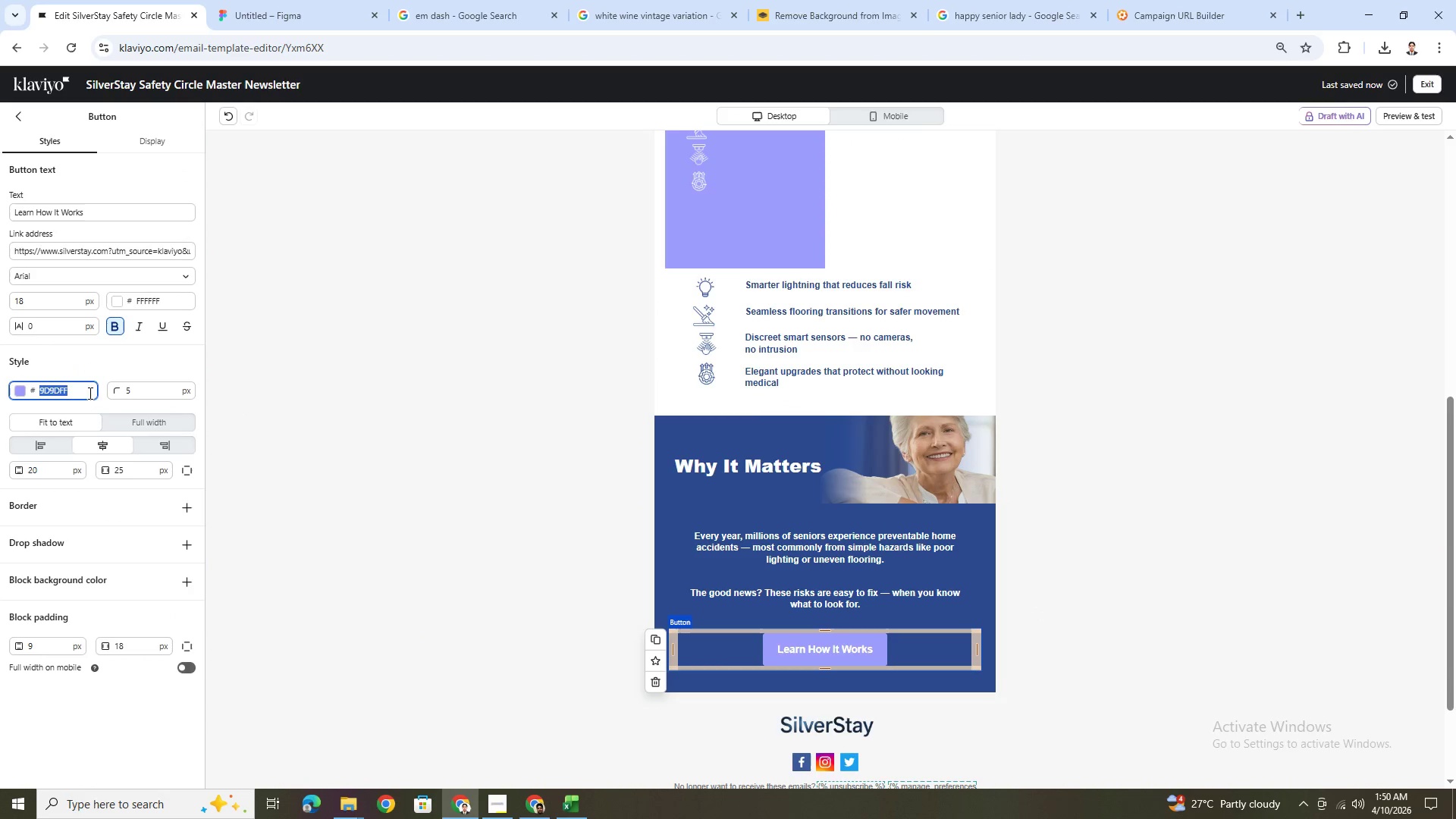 
key(Control+C)
 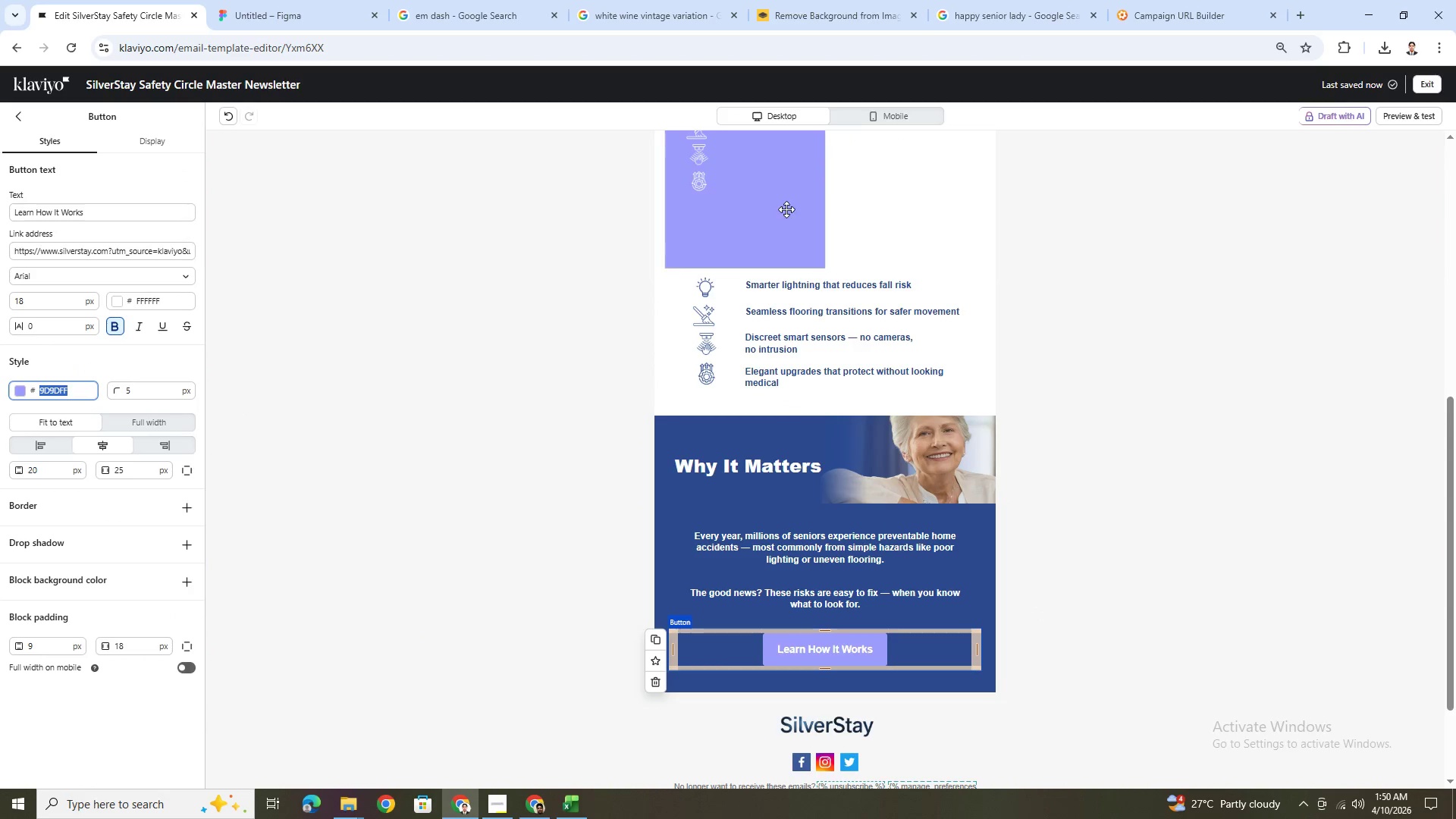 
left_click([786, 209])
 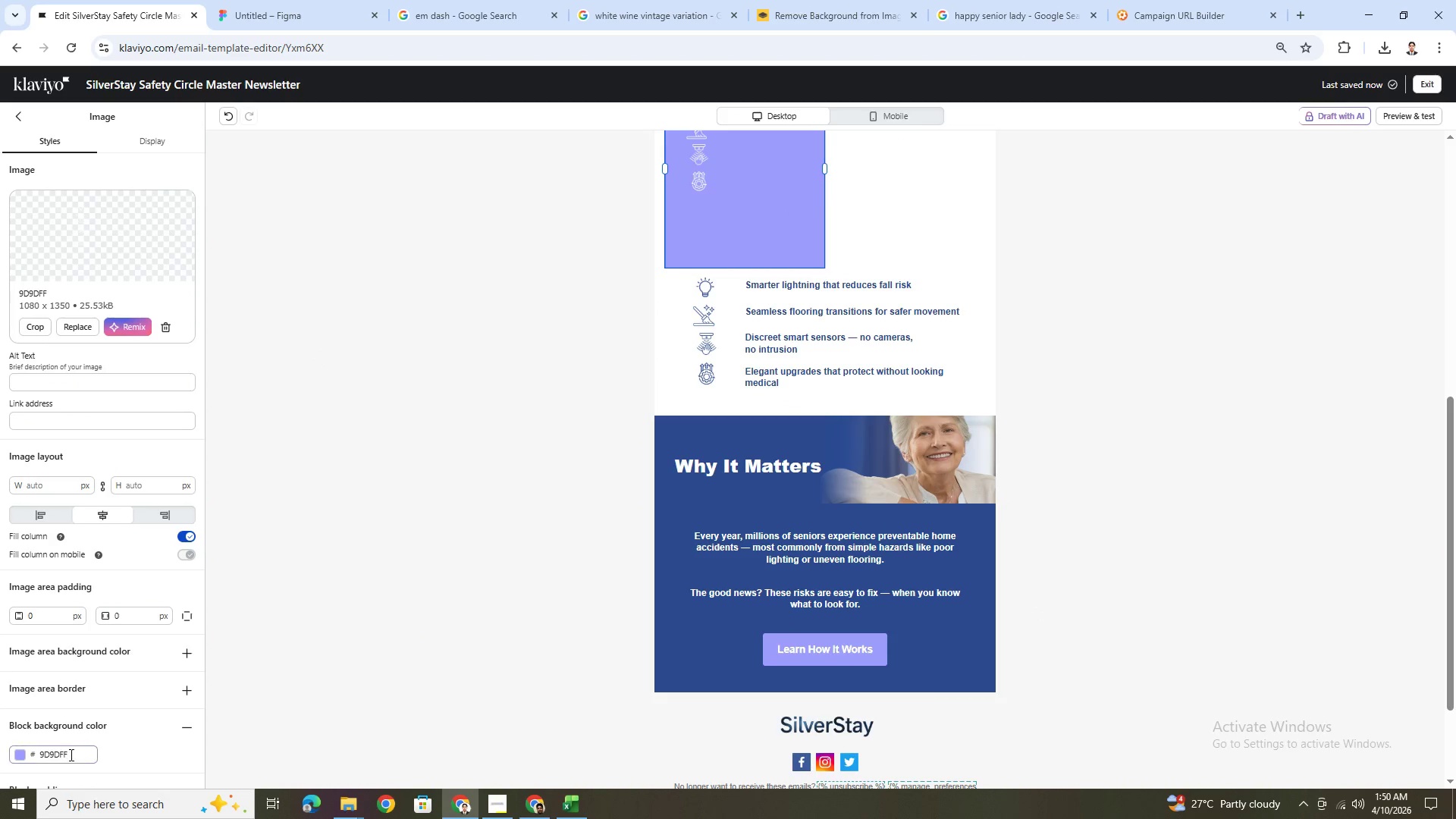 
scroll: coordinate [1062, 327], scroll_direction: up, amount: 4.0
 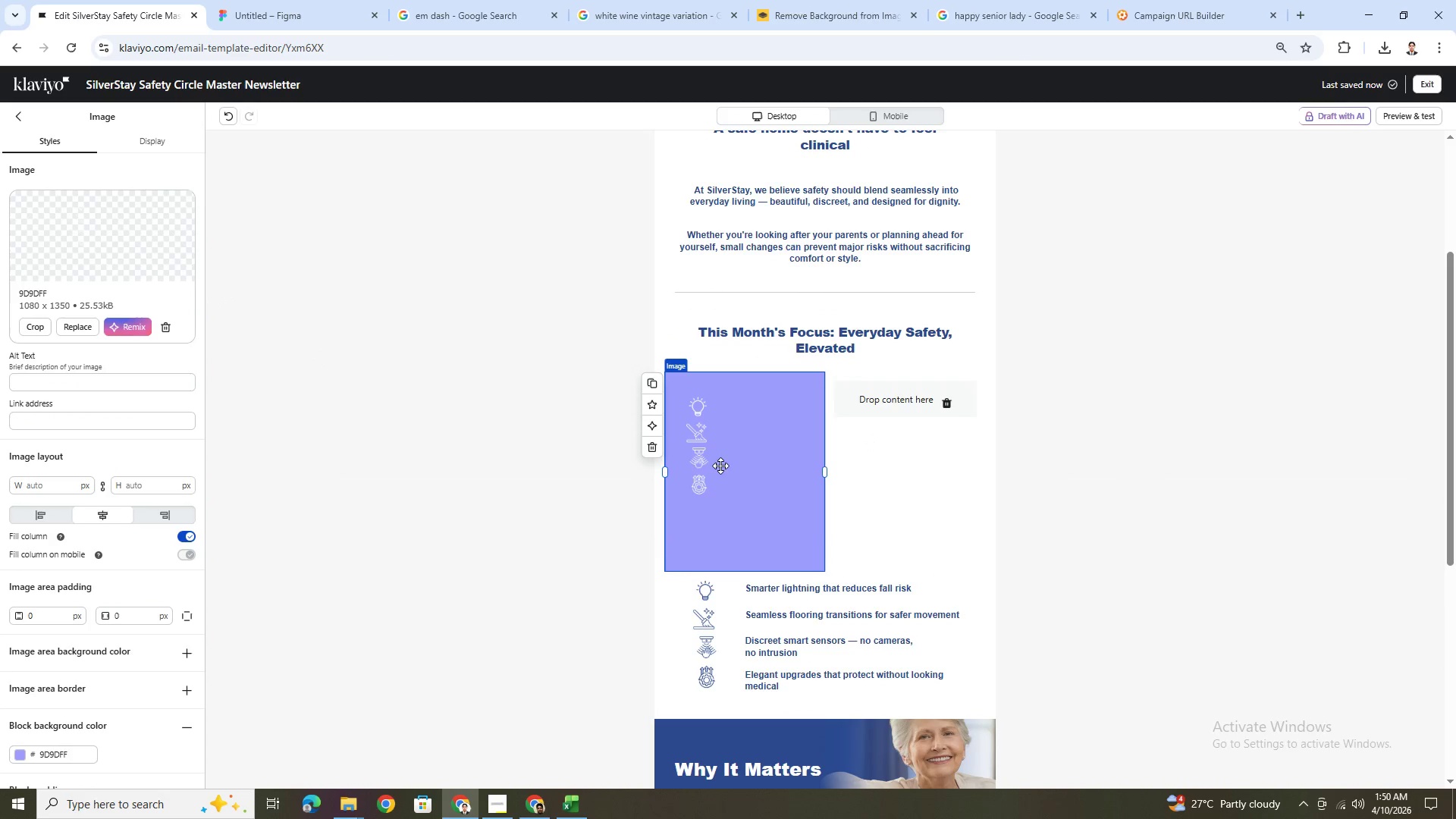 
left_click([711, 452])
 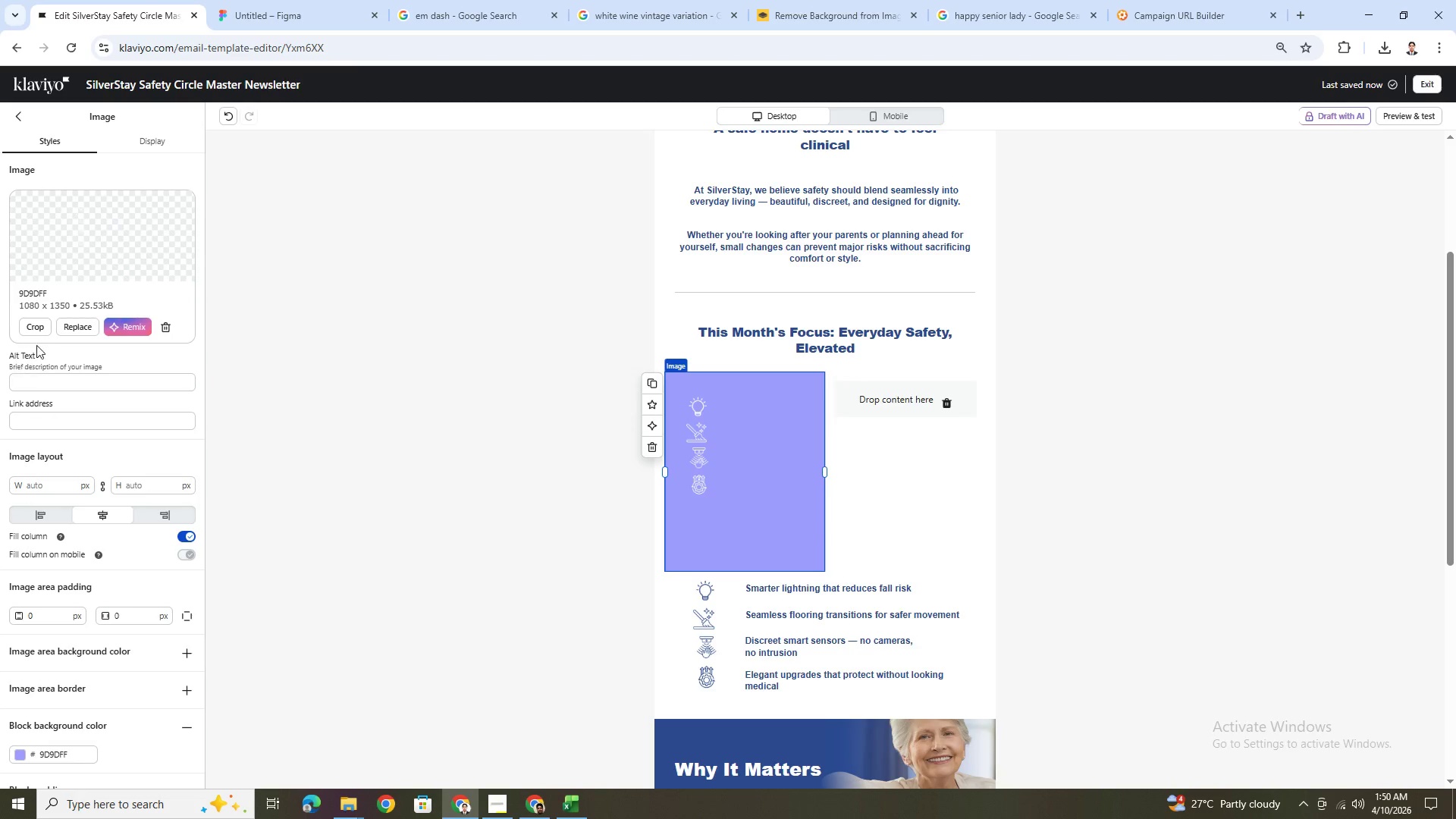 
left_click([34, 326])
 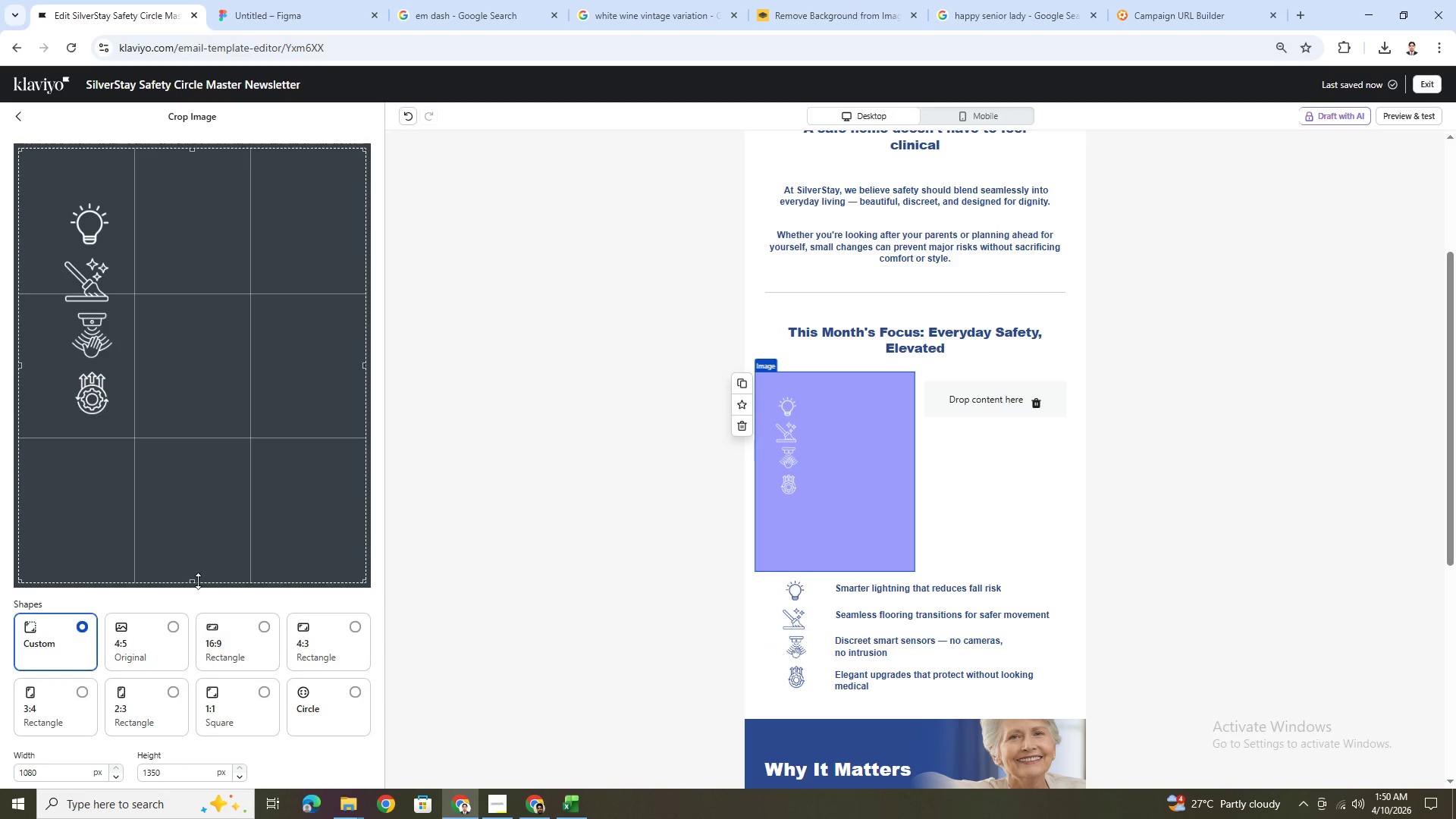 
left_click_drag(start_coordinate=[193, 585], to_coordinate=[193, 578])
 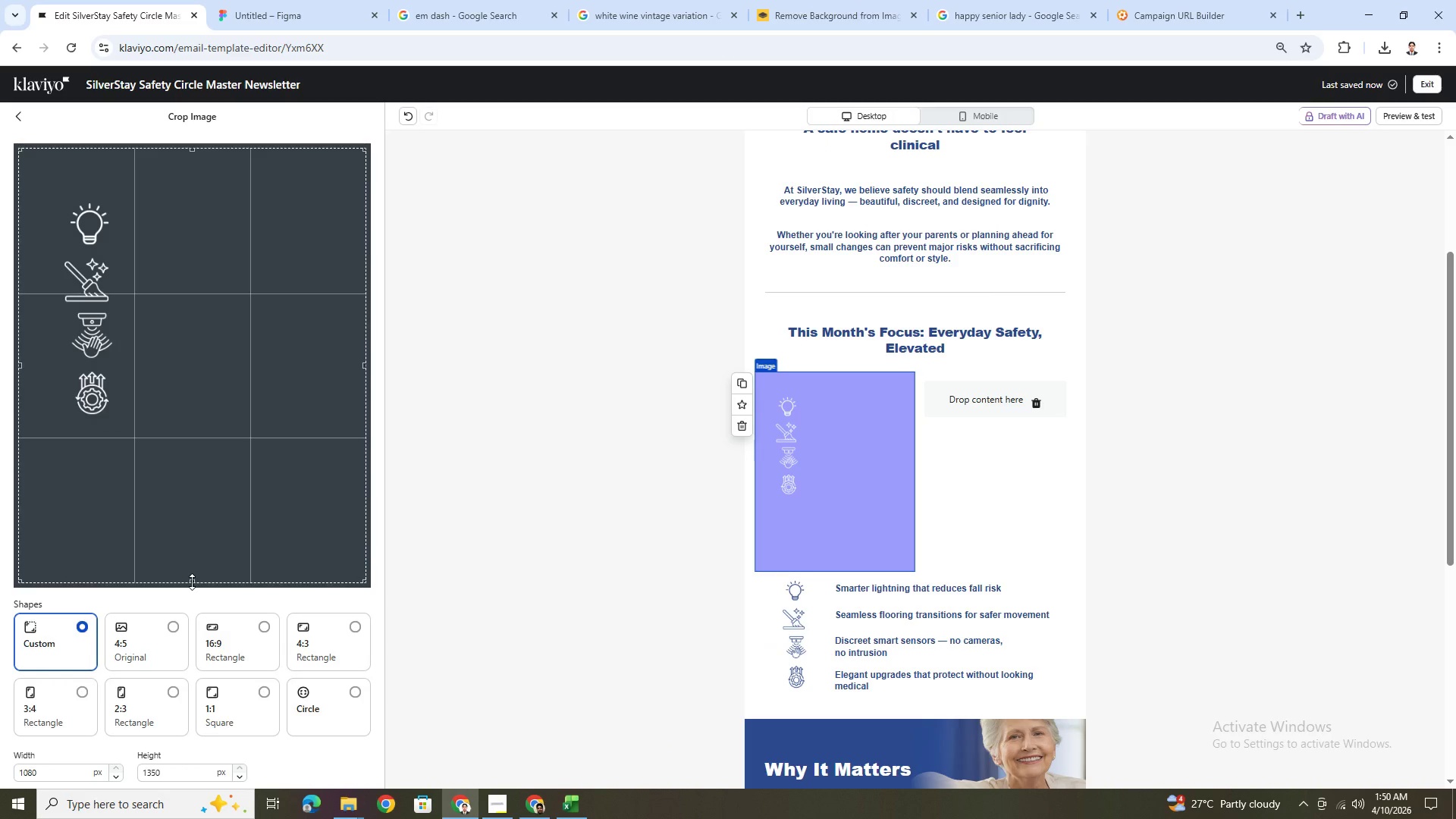 
left_click_drag(start_coordinate=[192, 582], to_coordinate=[225, 249])
 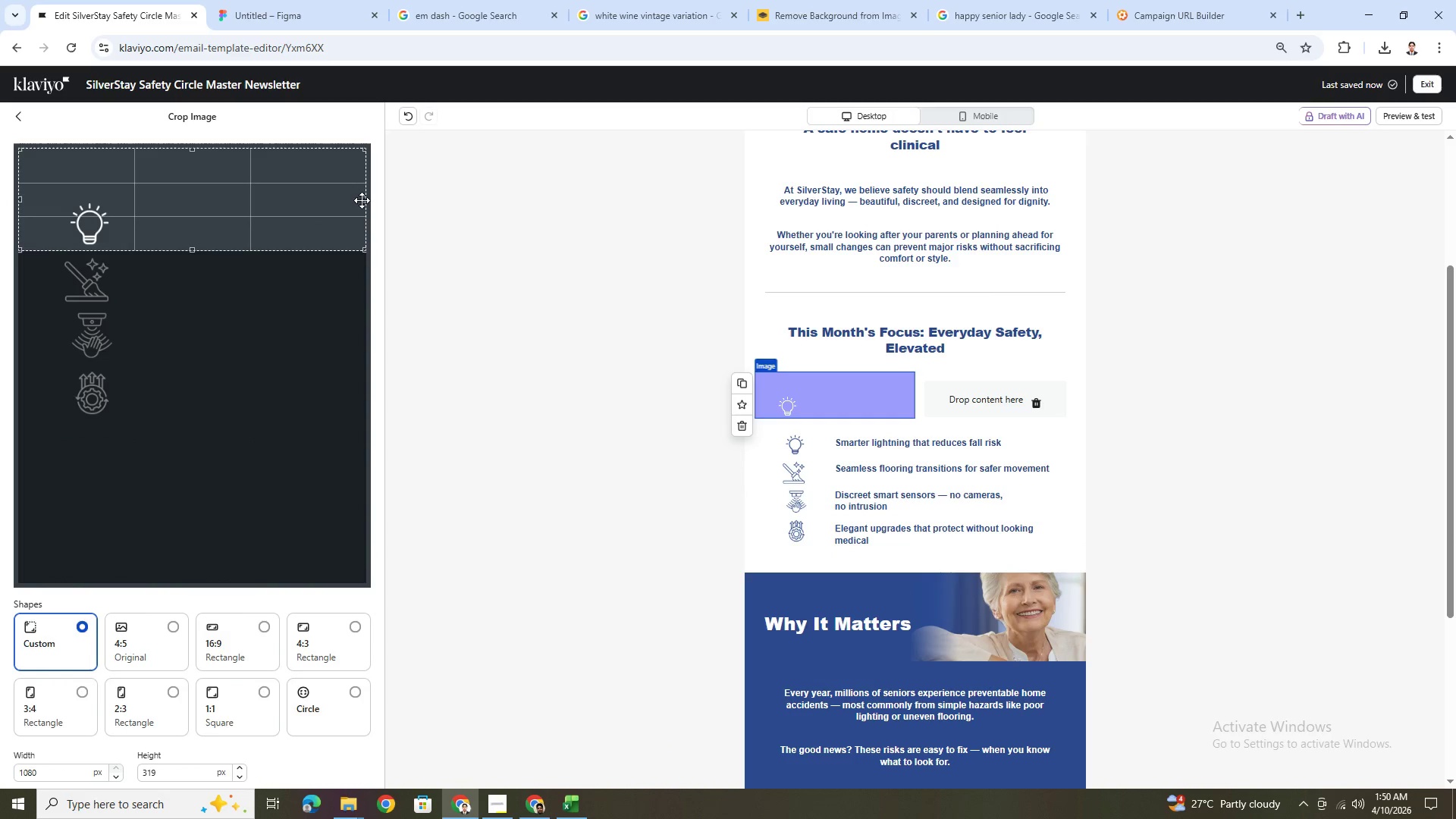 
left_click_drag(start_coordinate=[362, 199], to_coordinate=[184, 202])
 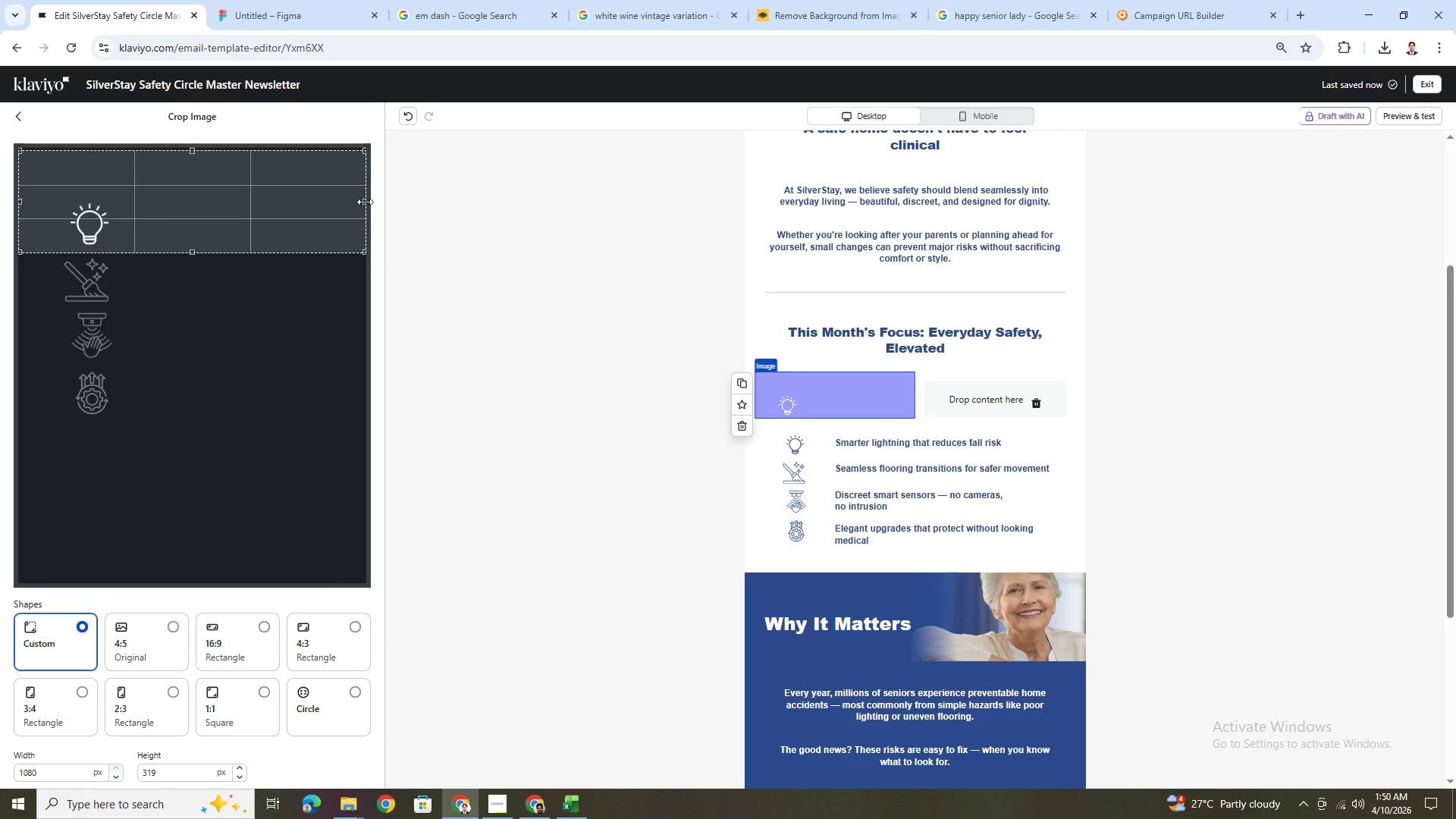 
left_click_drag(start_coordinate=[365, 202], to_coordinate=[132, 216])
 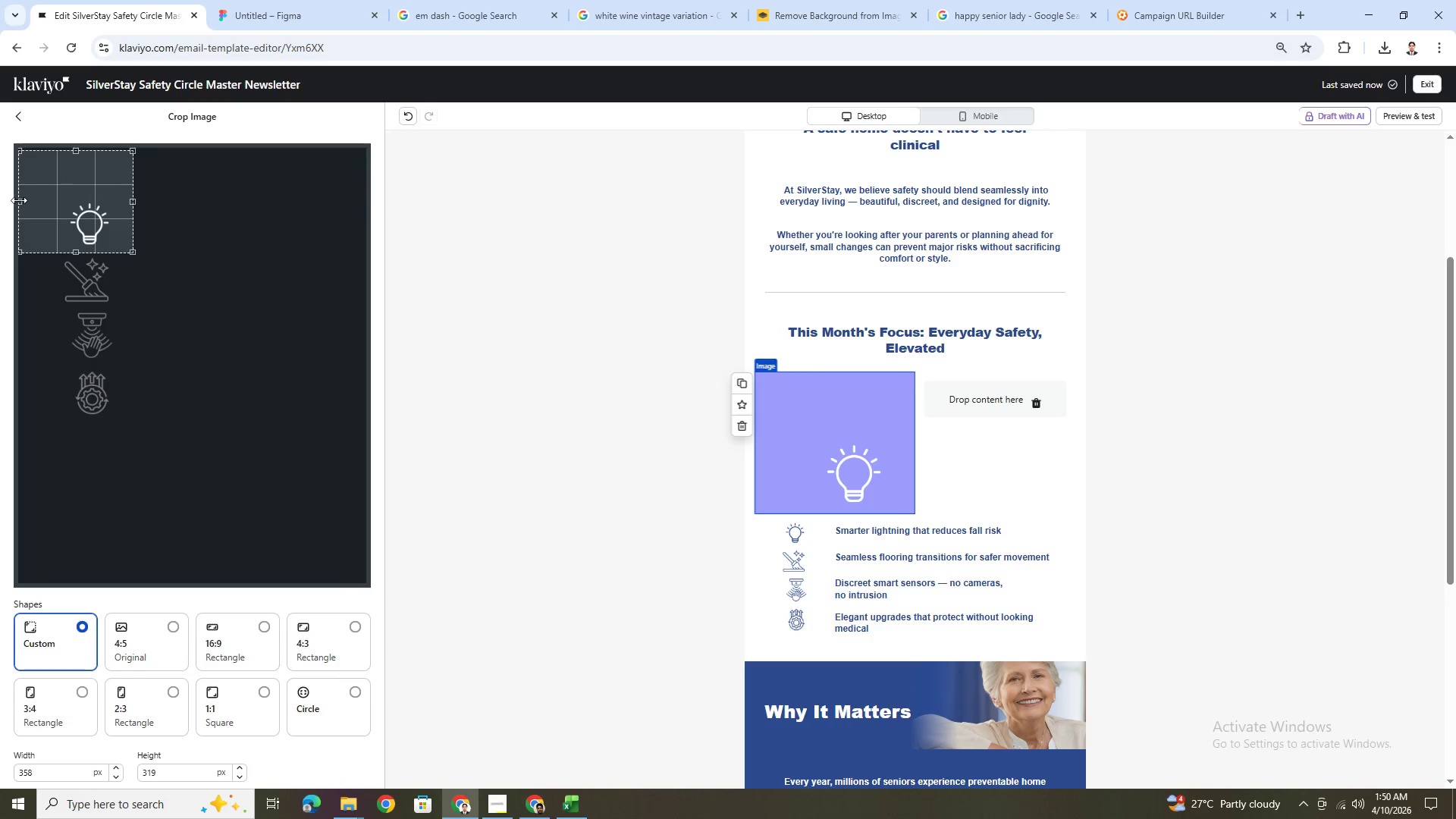 
left_click_drag(start_coordinate=[20, 199], to_coordinate=[38, 201])
 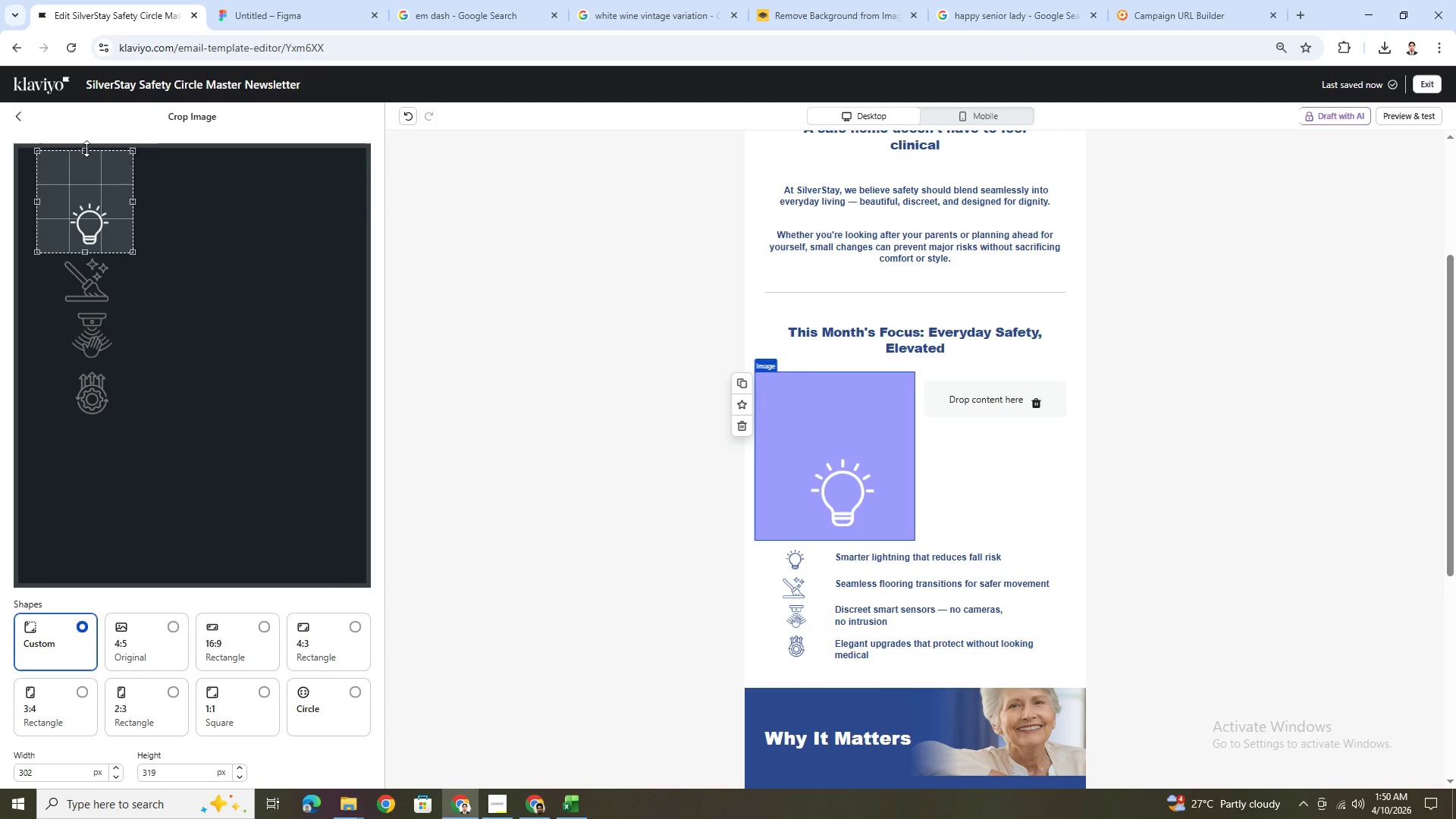 
left_click_drag(start_coordinate=[86, 150], to_coordinate=[87, 191])
 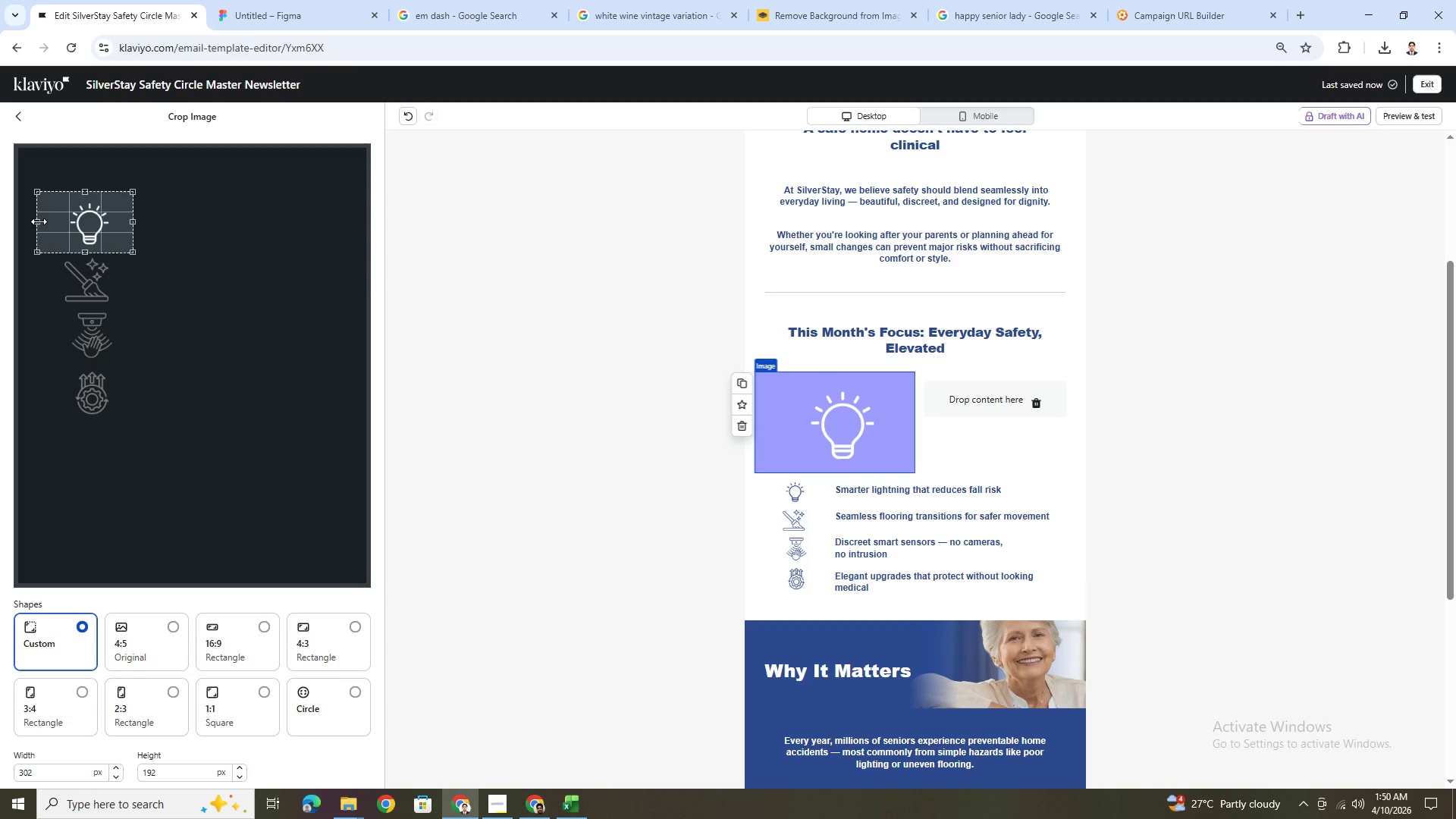 
left_click_drag(start_coordinate=[39, 221], to_coordinate=[61, 220])
 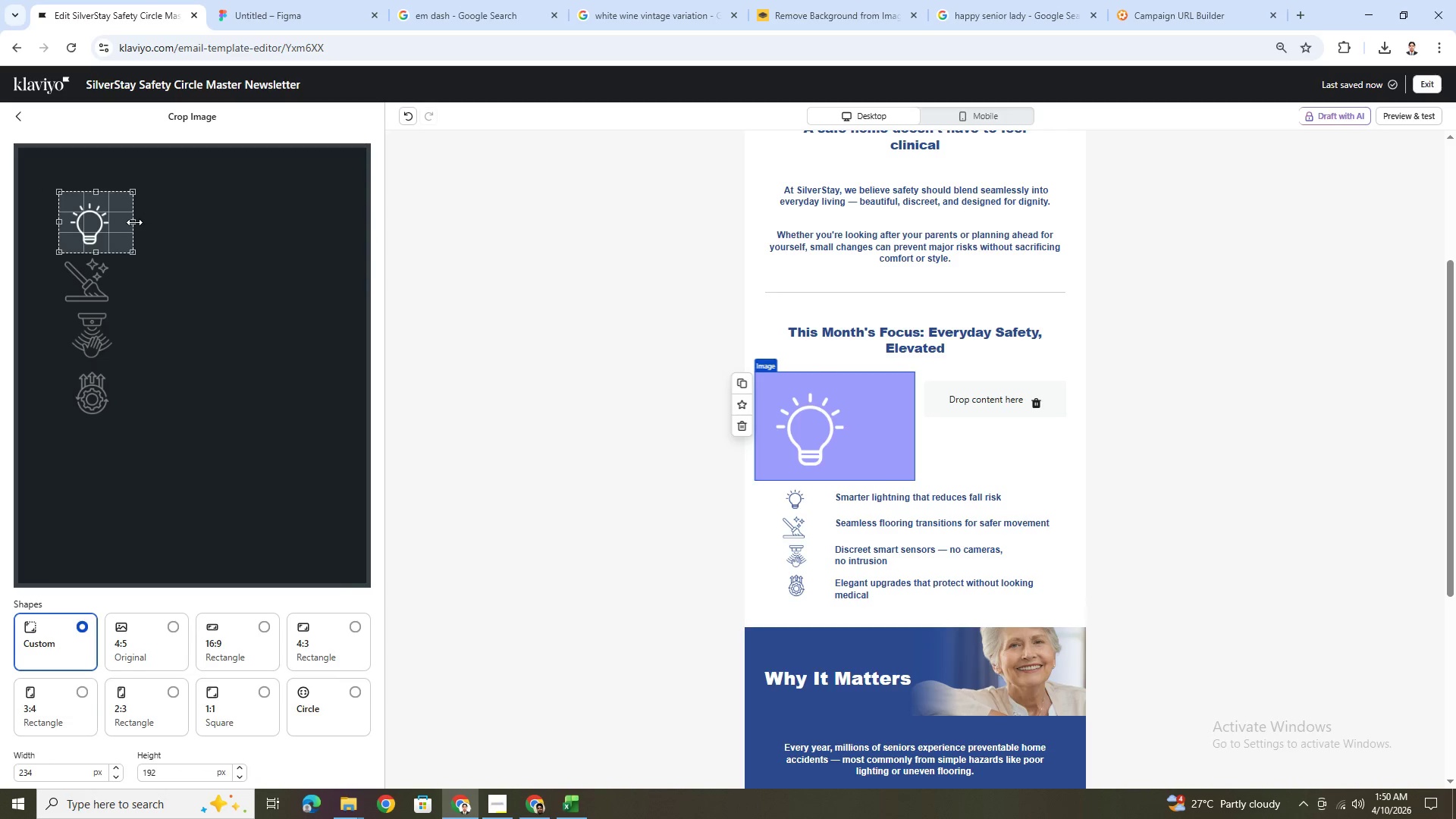 
left_click_drag(start_coordinate=[133, 222], to_coordinate=[118, 226])
 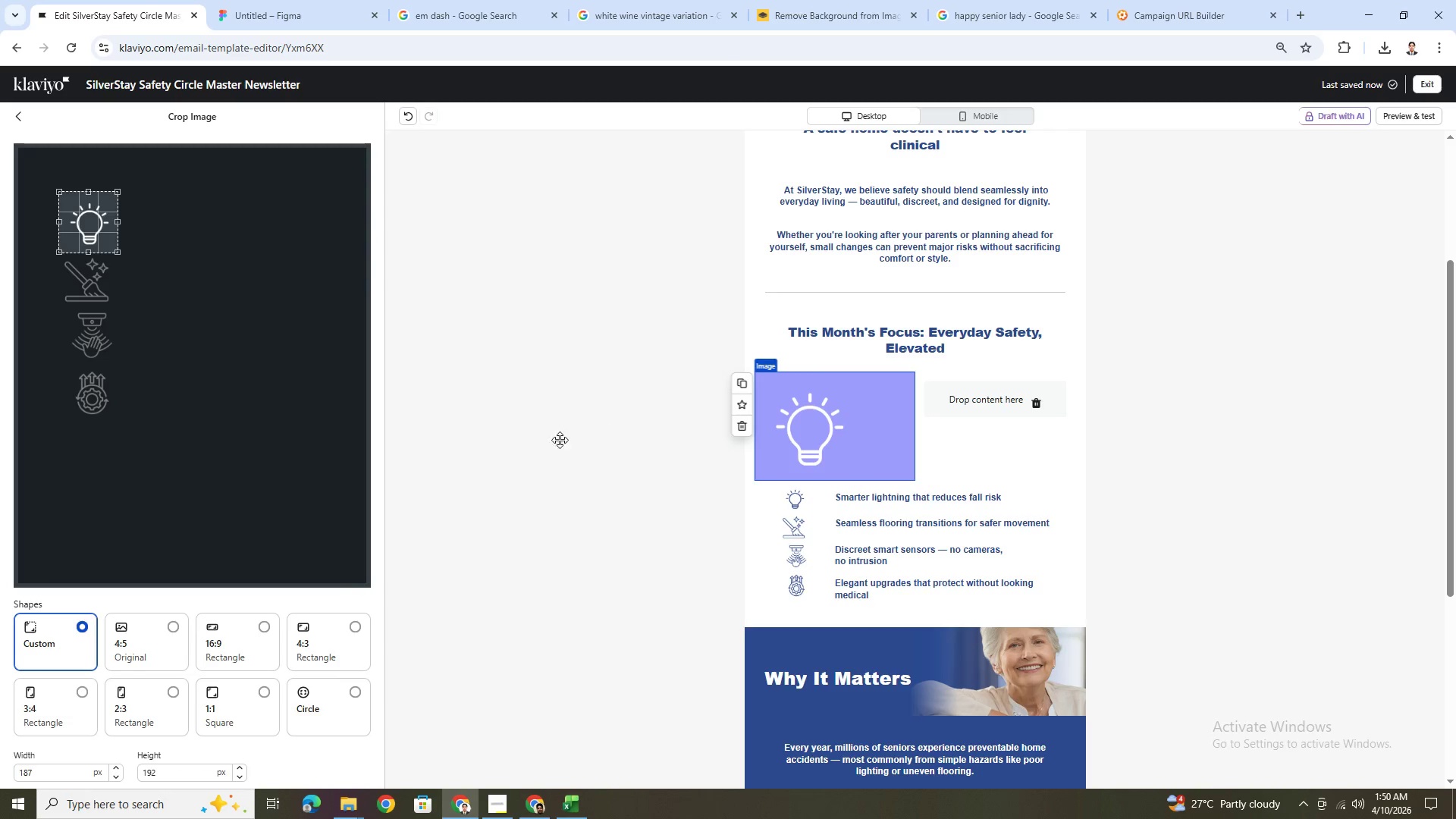 
scroll: coordinate [275, 687], scroll_direction: down, amount: 4.0
 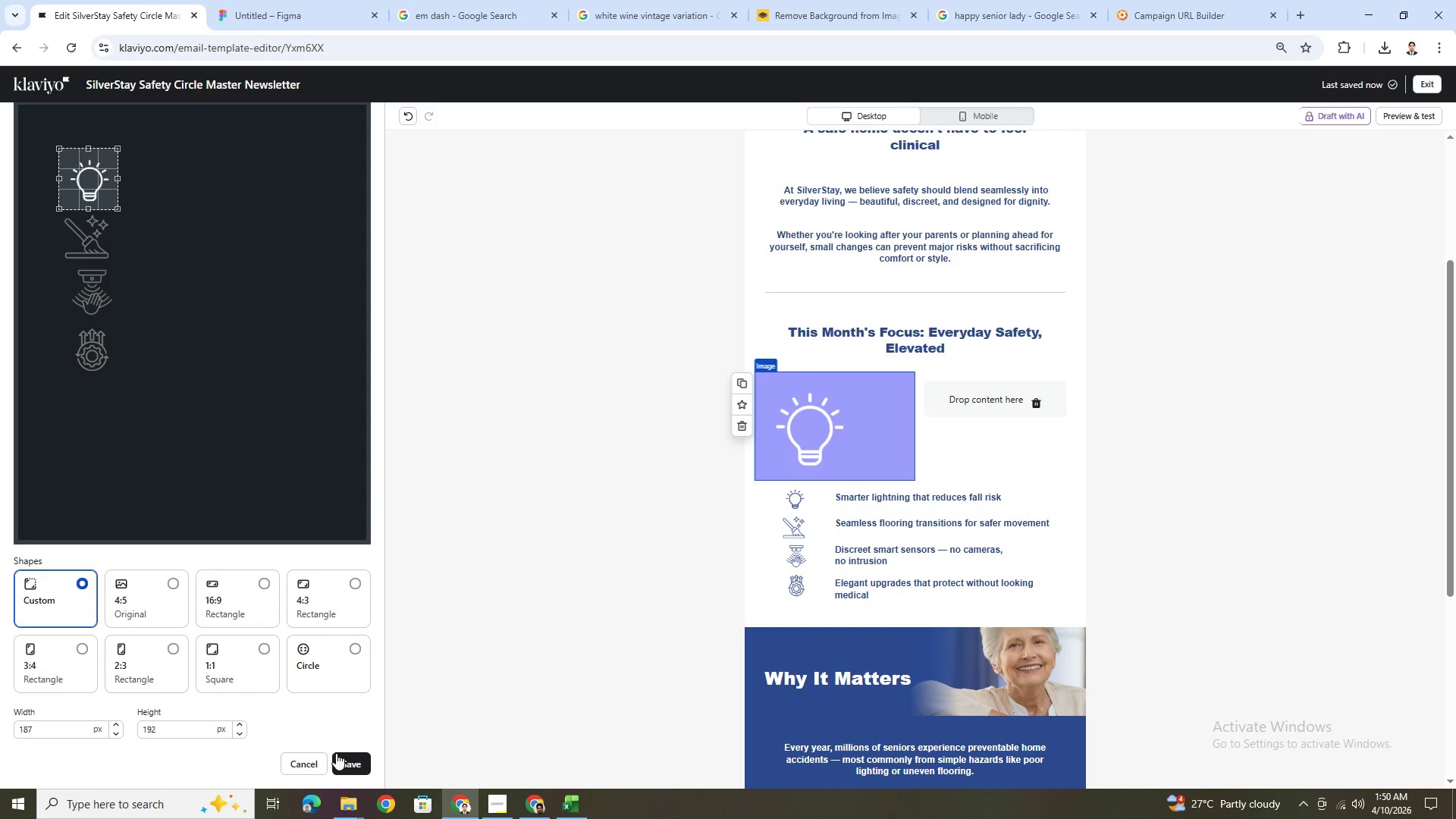 
left_click([340, 760])
 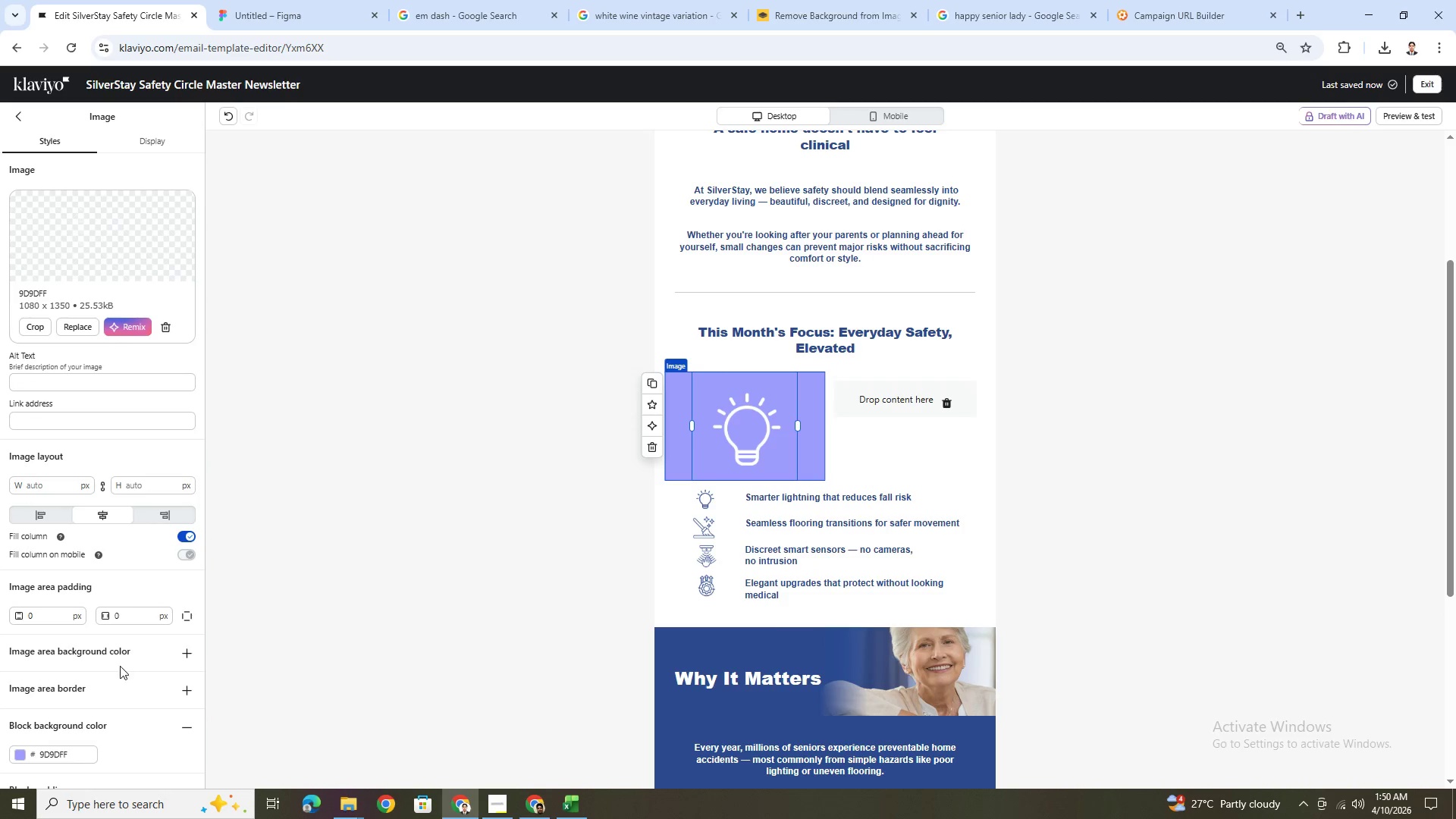 
wait(7.66)
 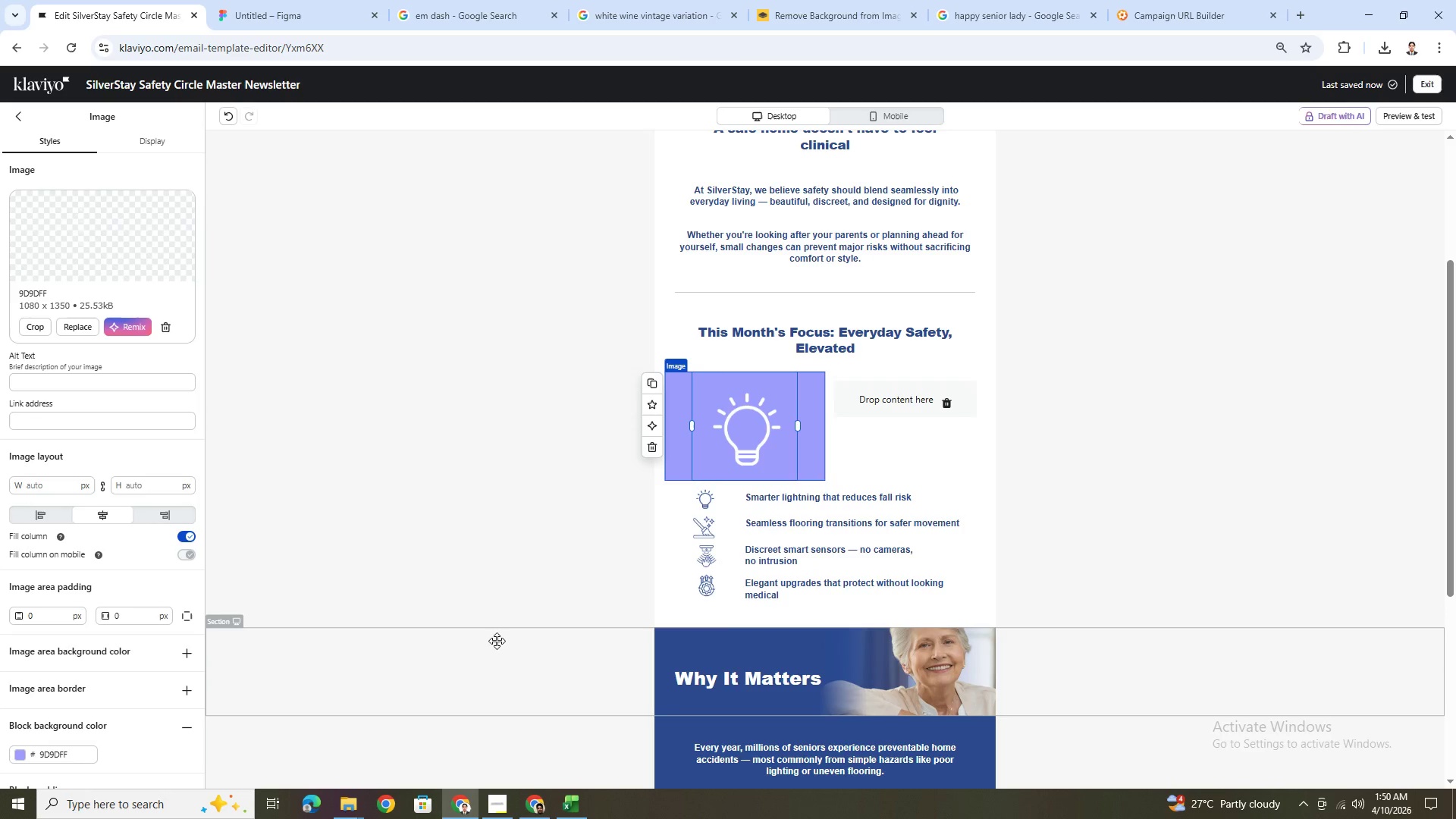 
left_click([1131, 582])
 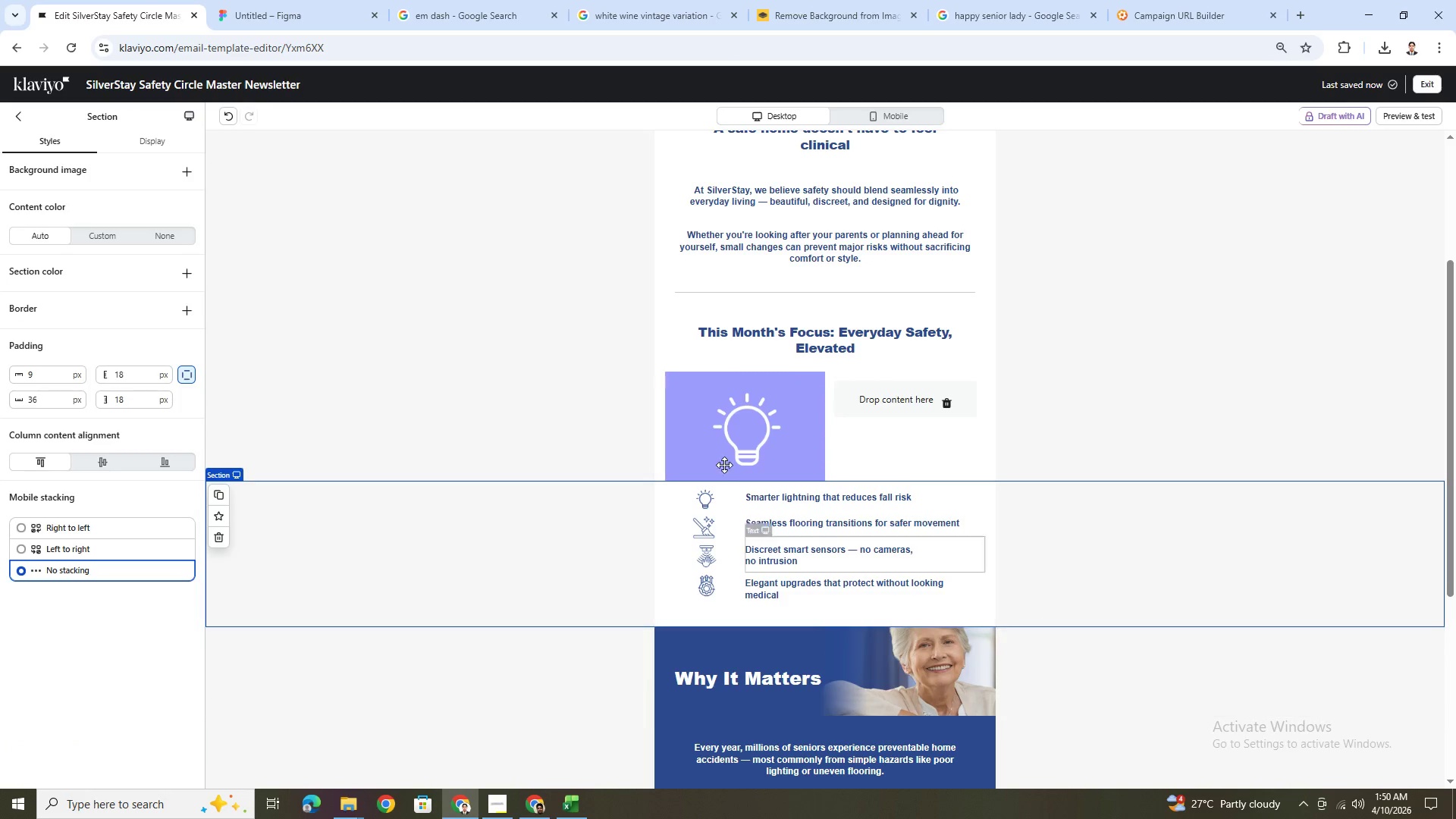 
left_click([727, 402])
 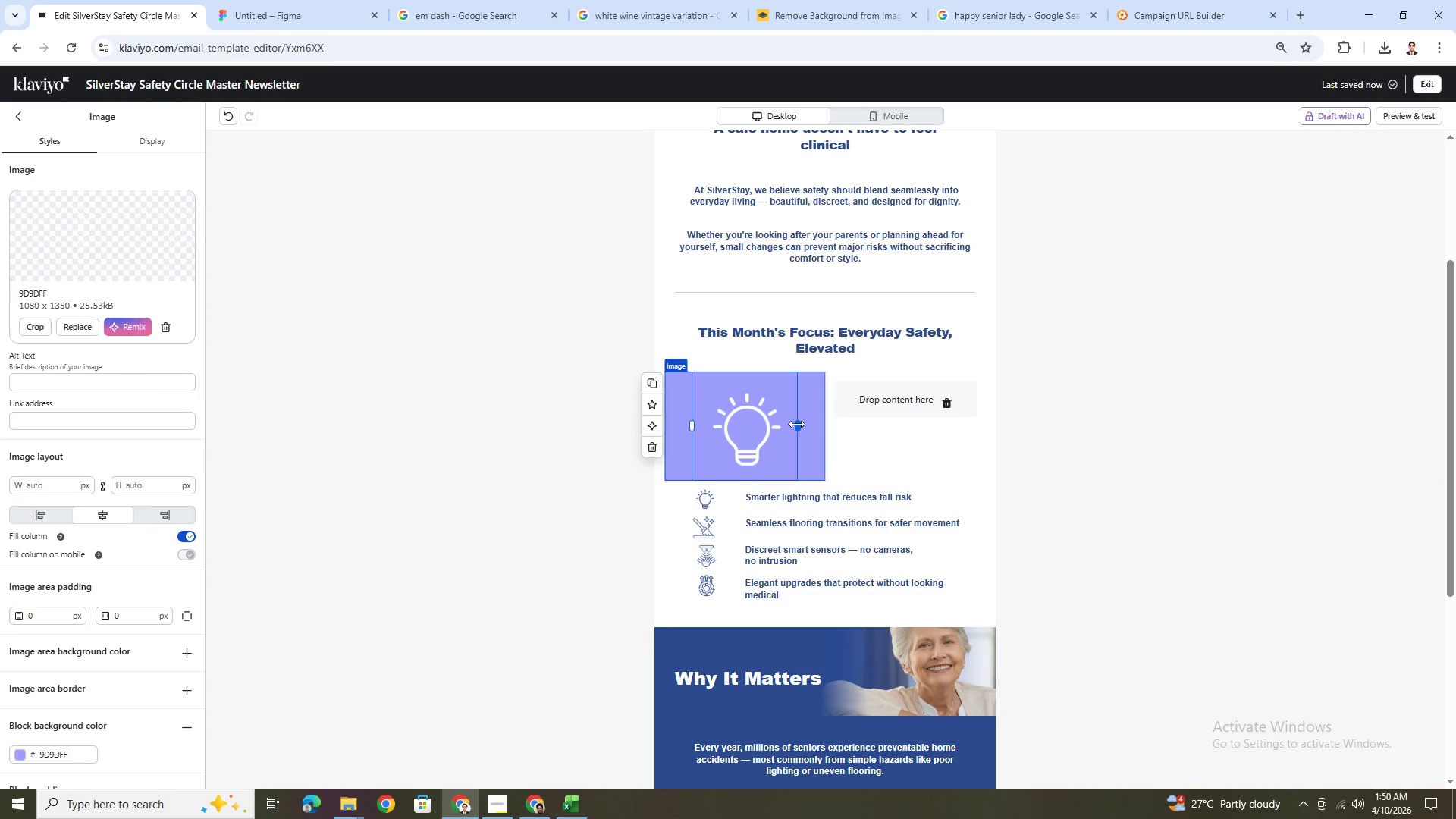 
left_click_drag(start_coordinate=[796, 424], to_coordinate=[760, 421])
 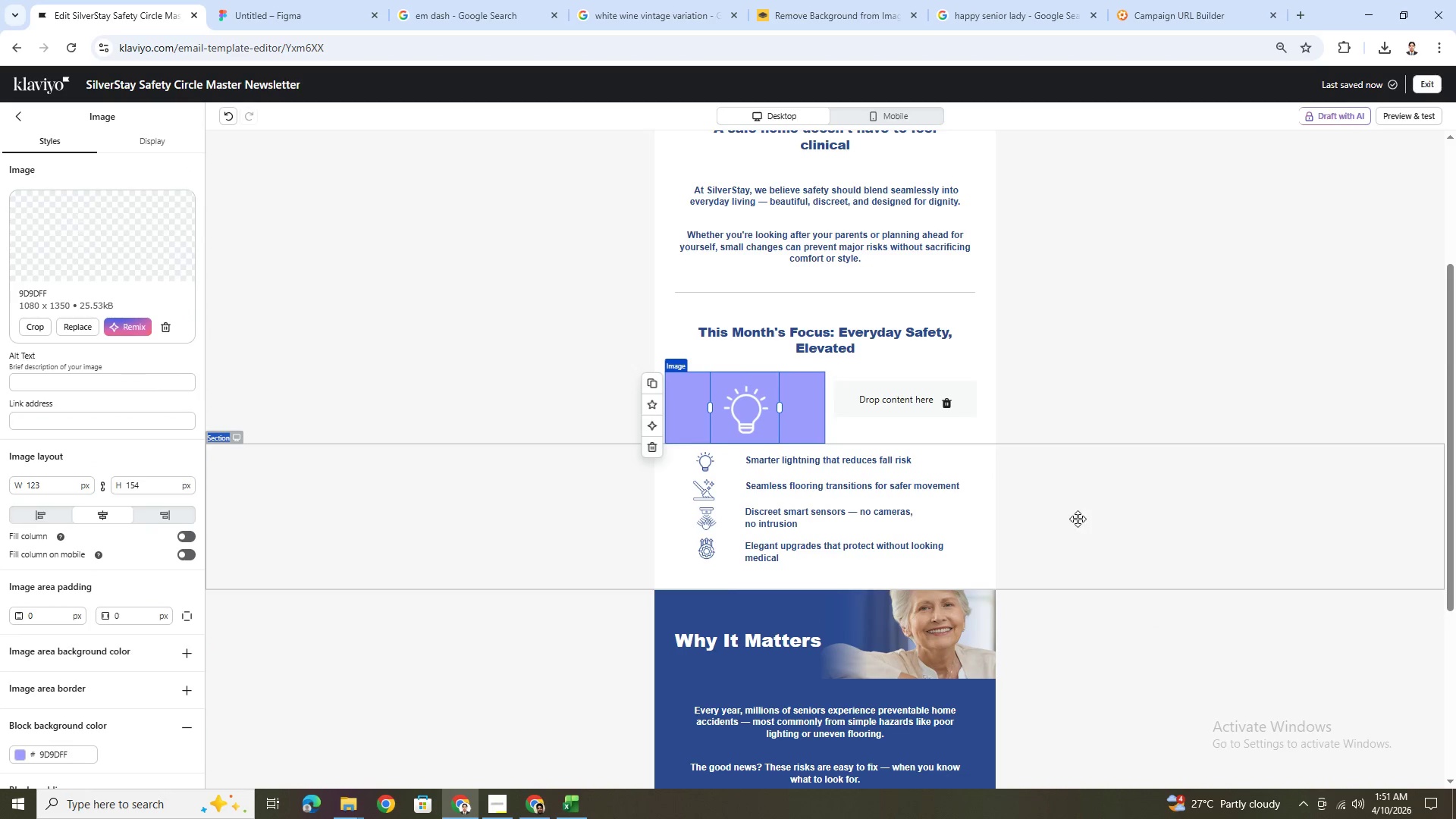 
left_click([1078, 519])
 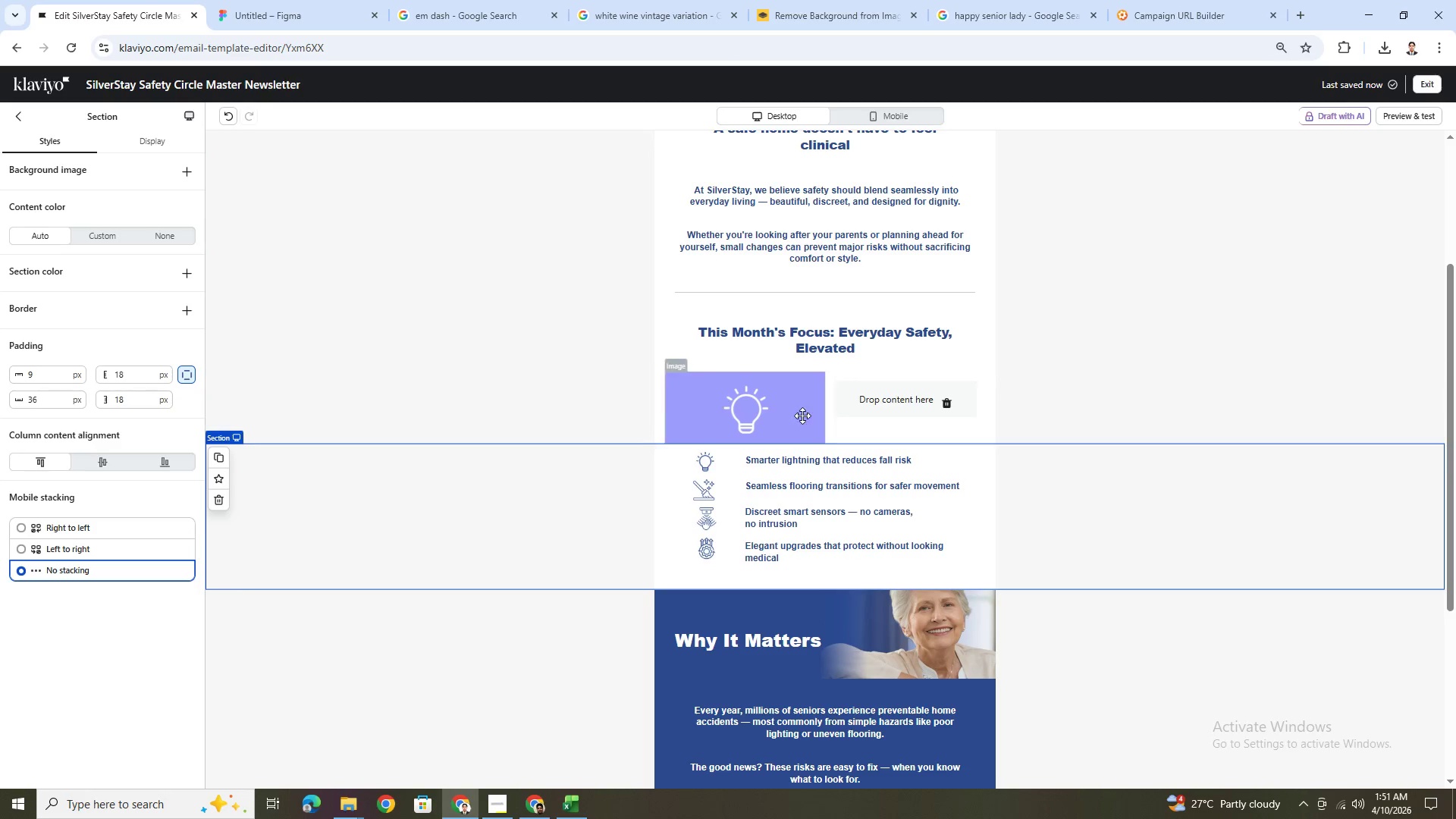 
left_click([606, 402])
 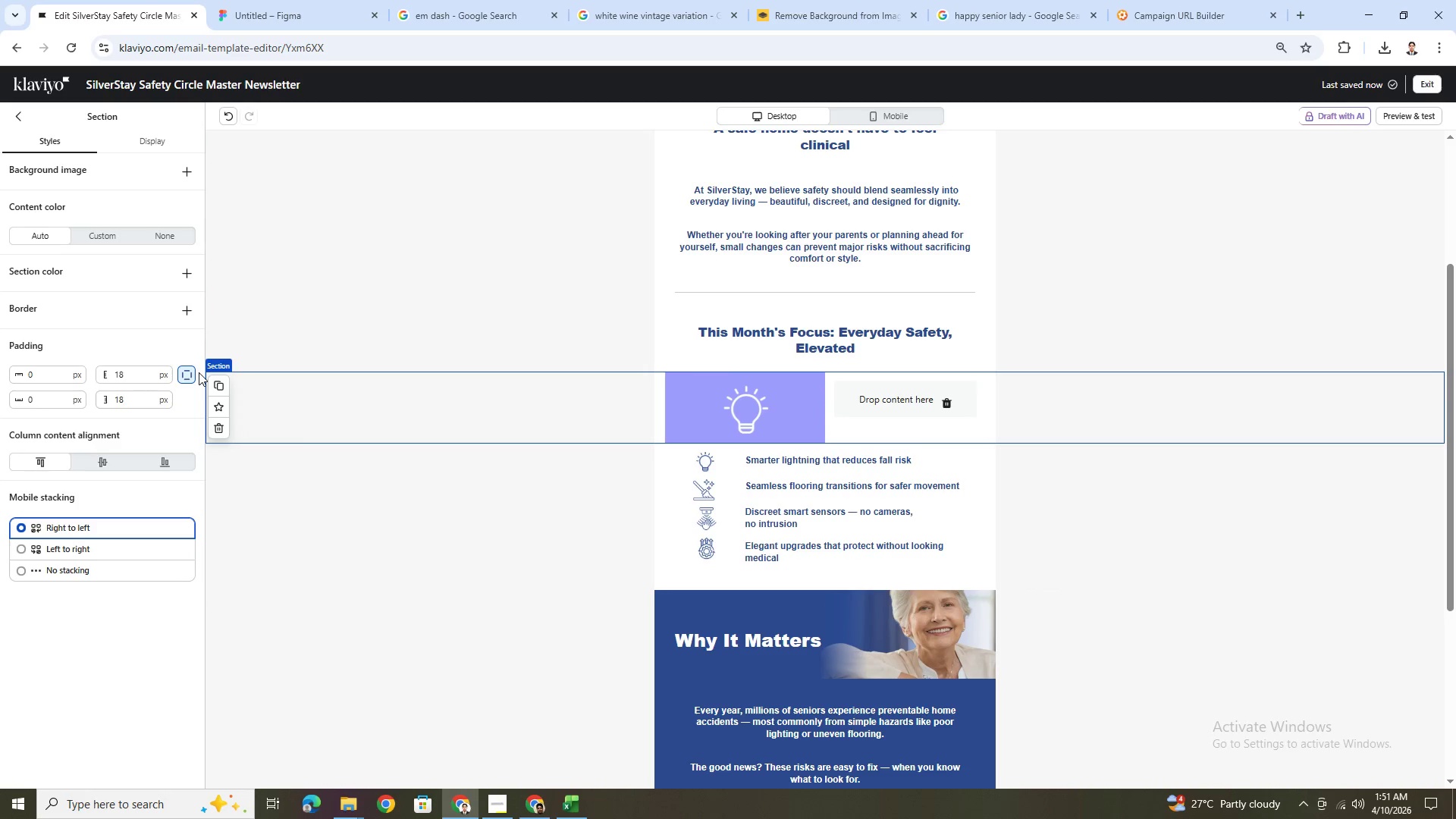 
left_click([193, 372])
 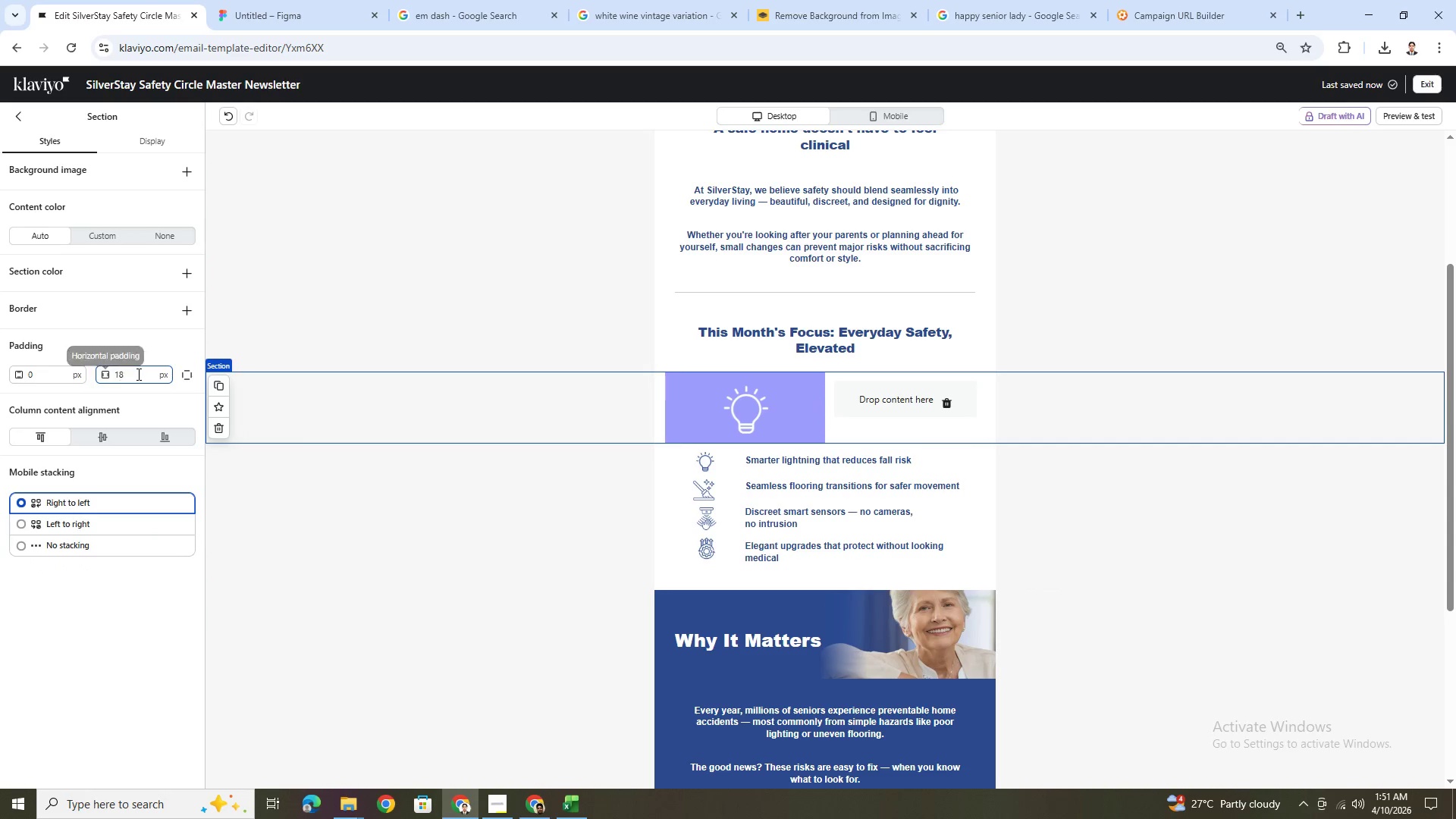 
double_click([138, 374])
 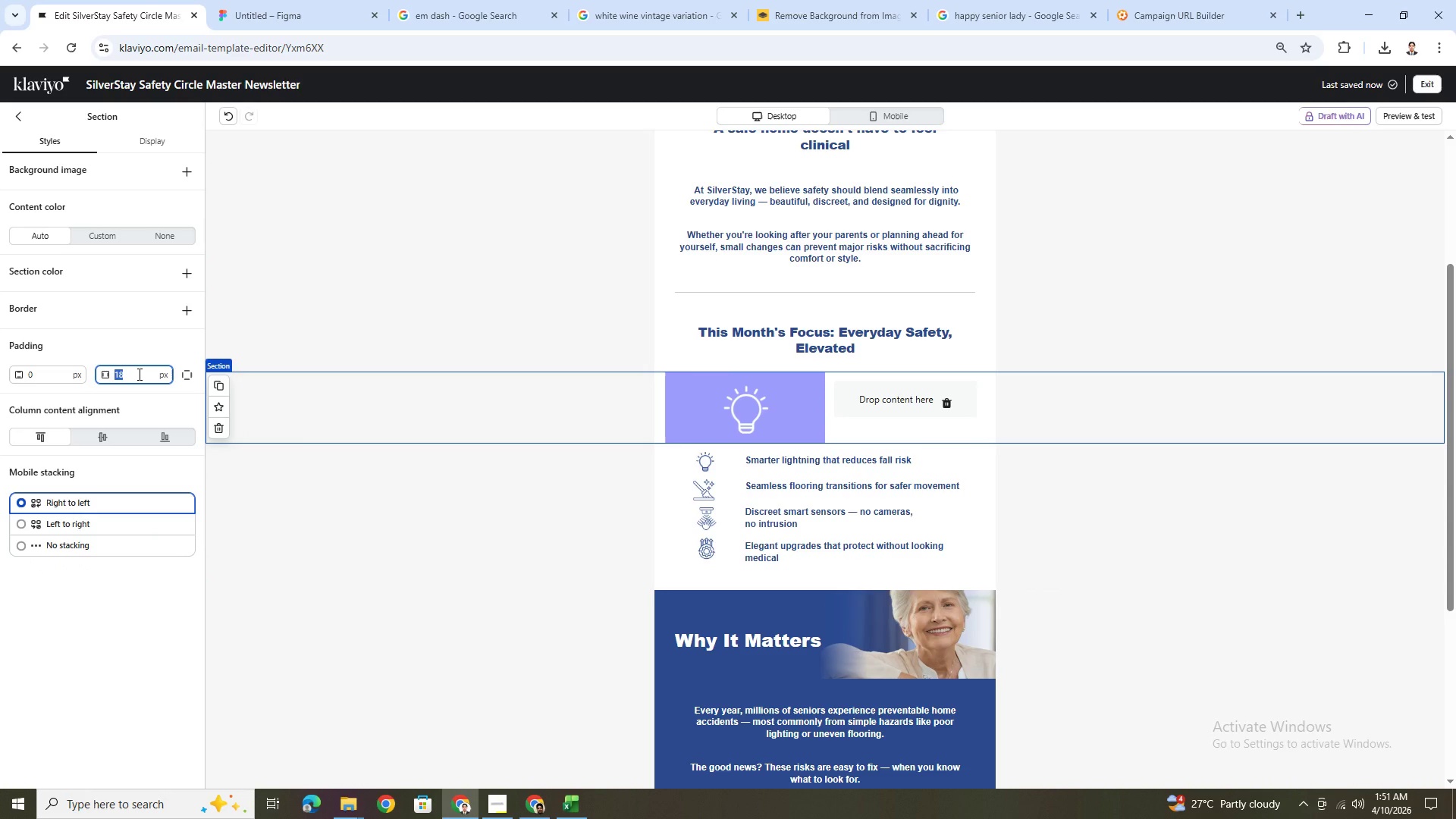 
key(Numpad2)
 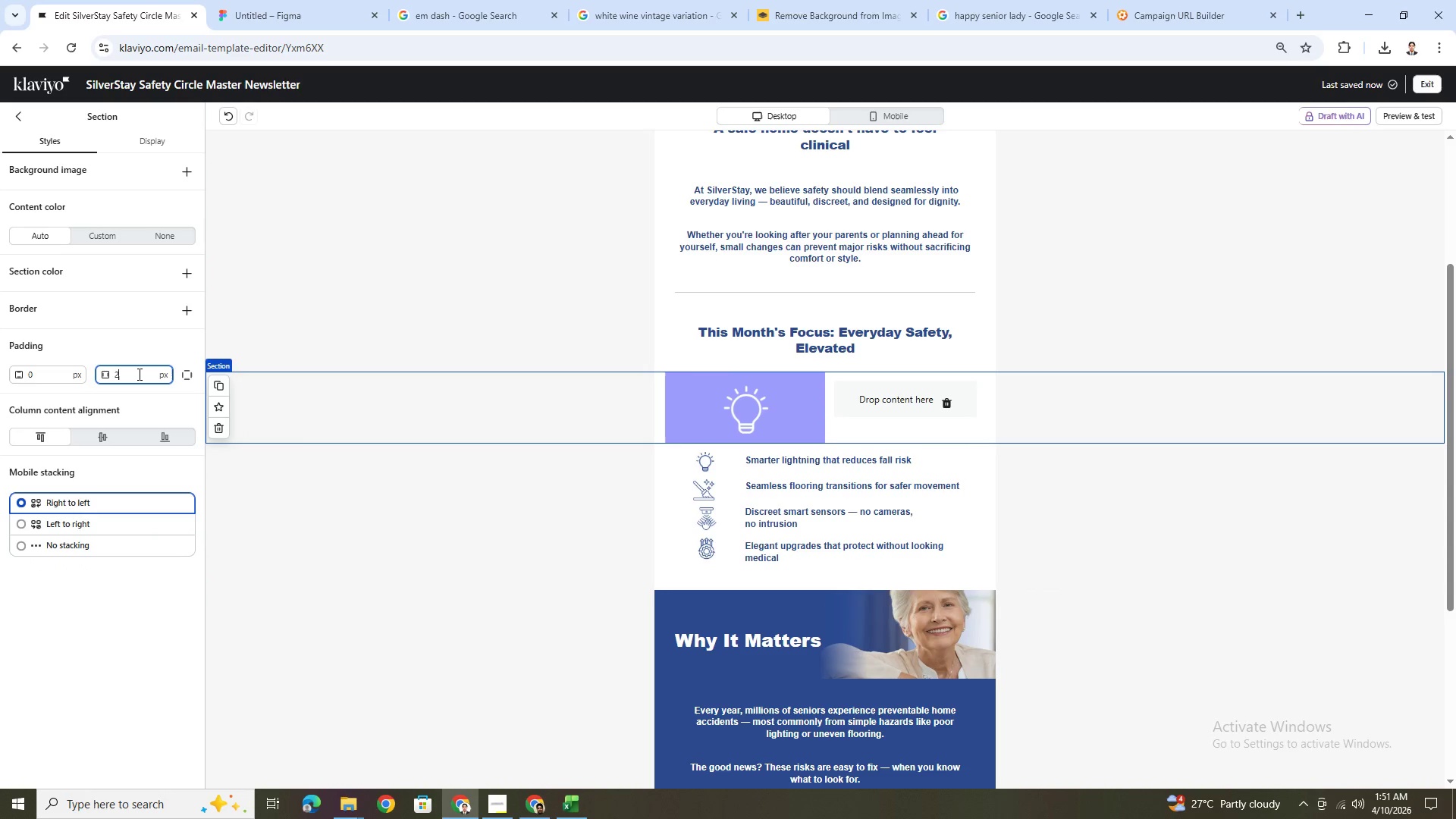 
key(Numpad4)
 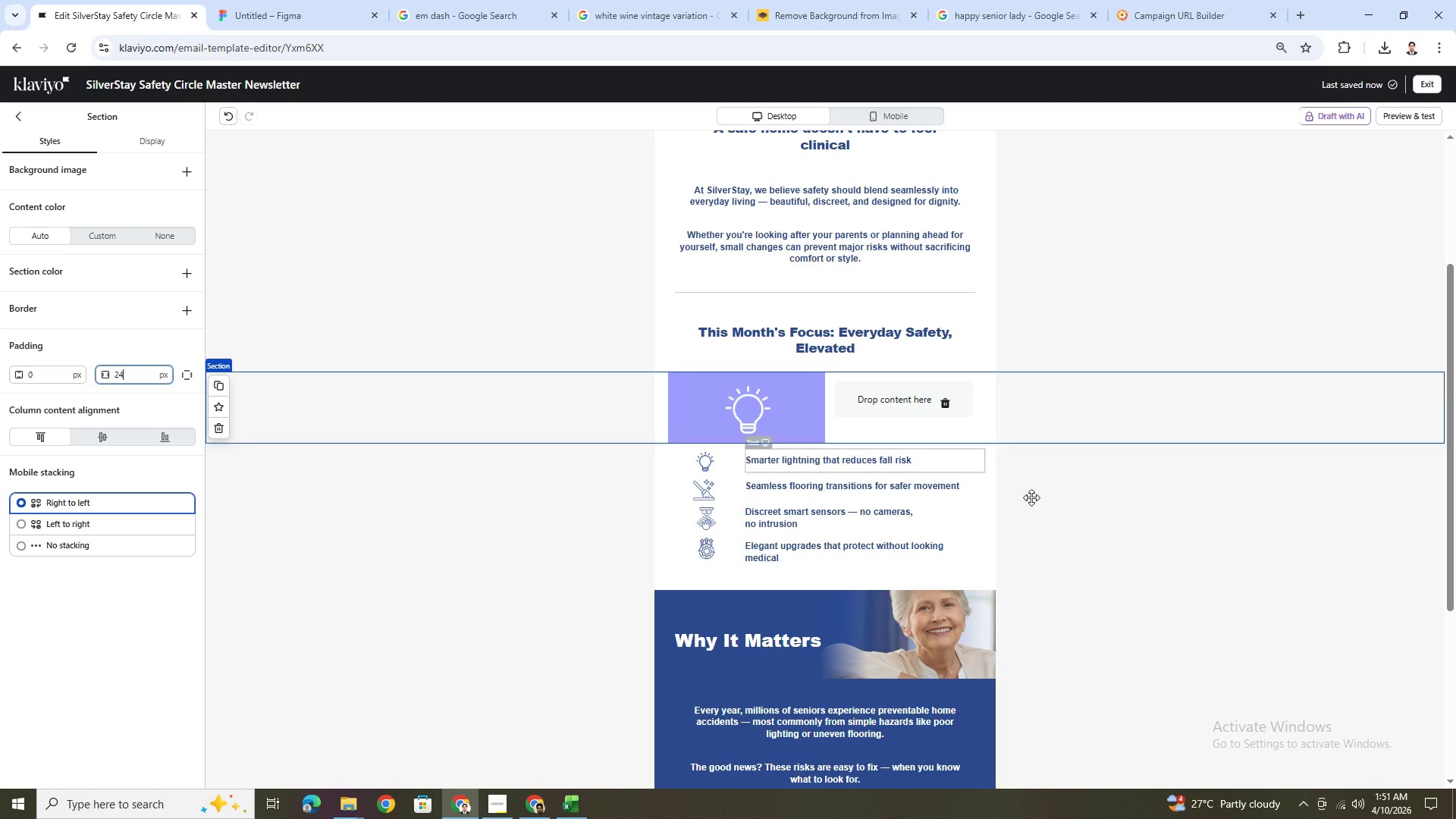 
left_click([1166, 569])
 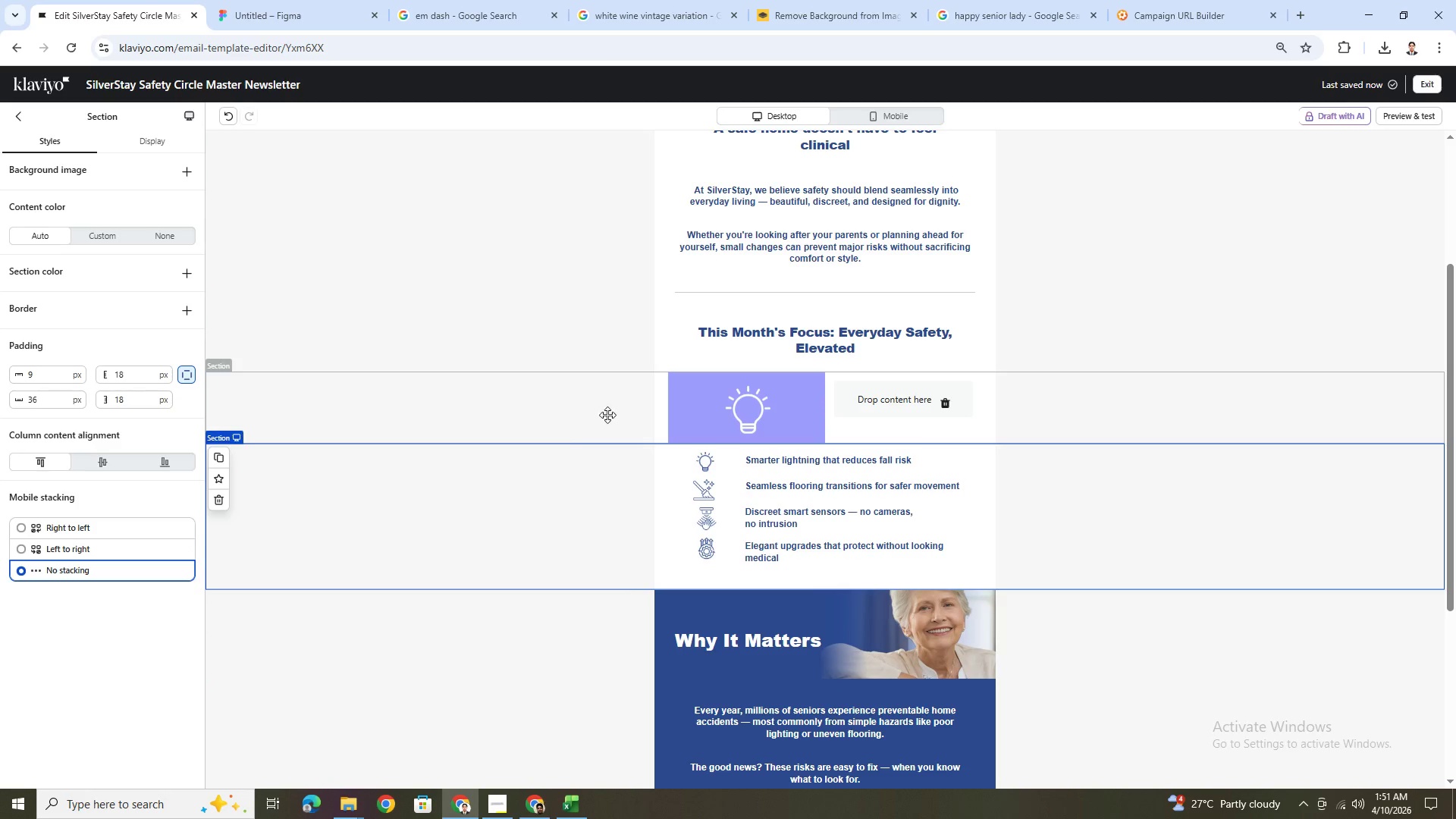 
wait(8.12)
 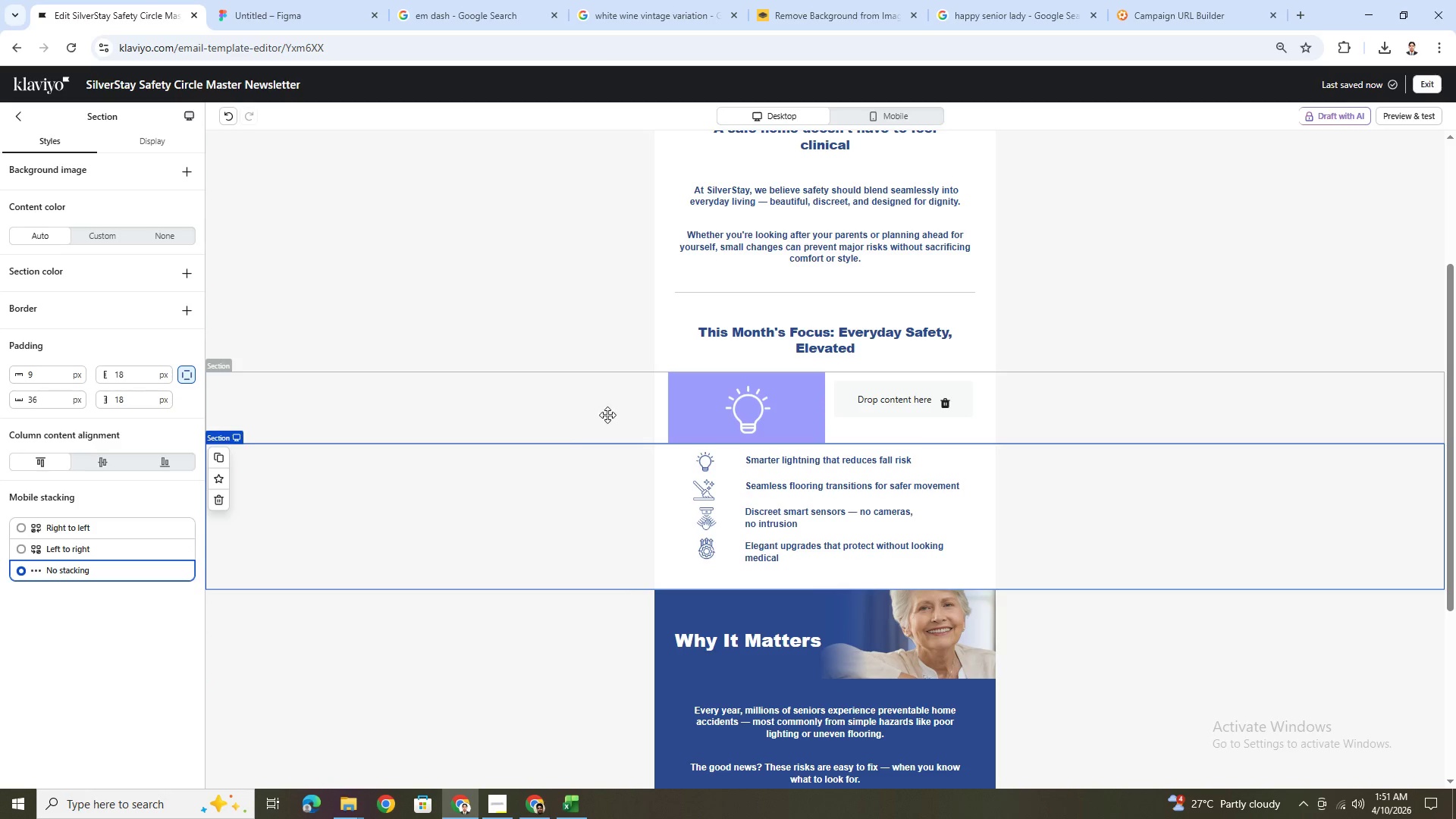 
left_click([17, 115])
 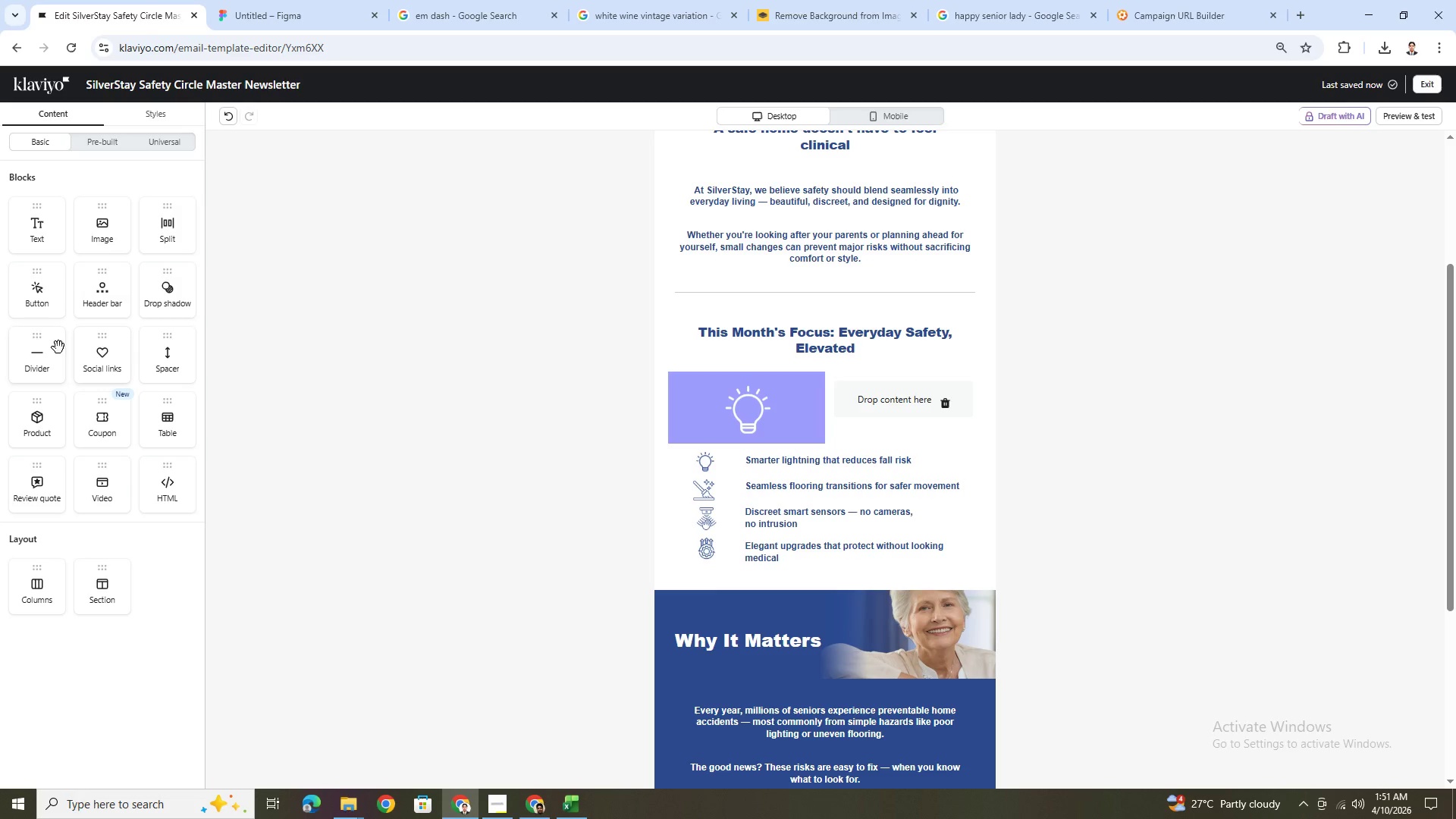 
left_click_drag(start_coordinate=[40, 241], to_coordinate=[749, 460])
 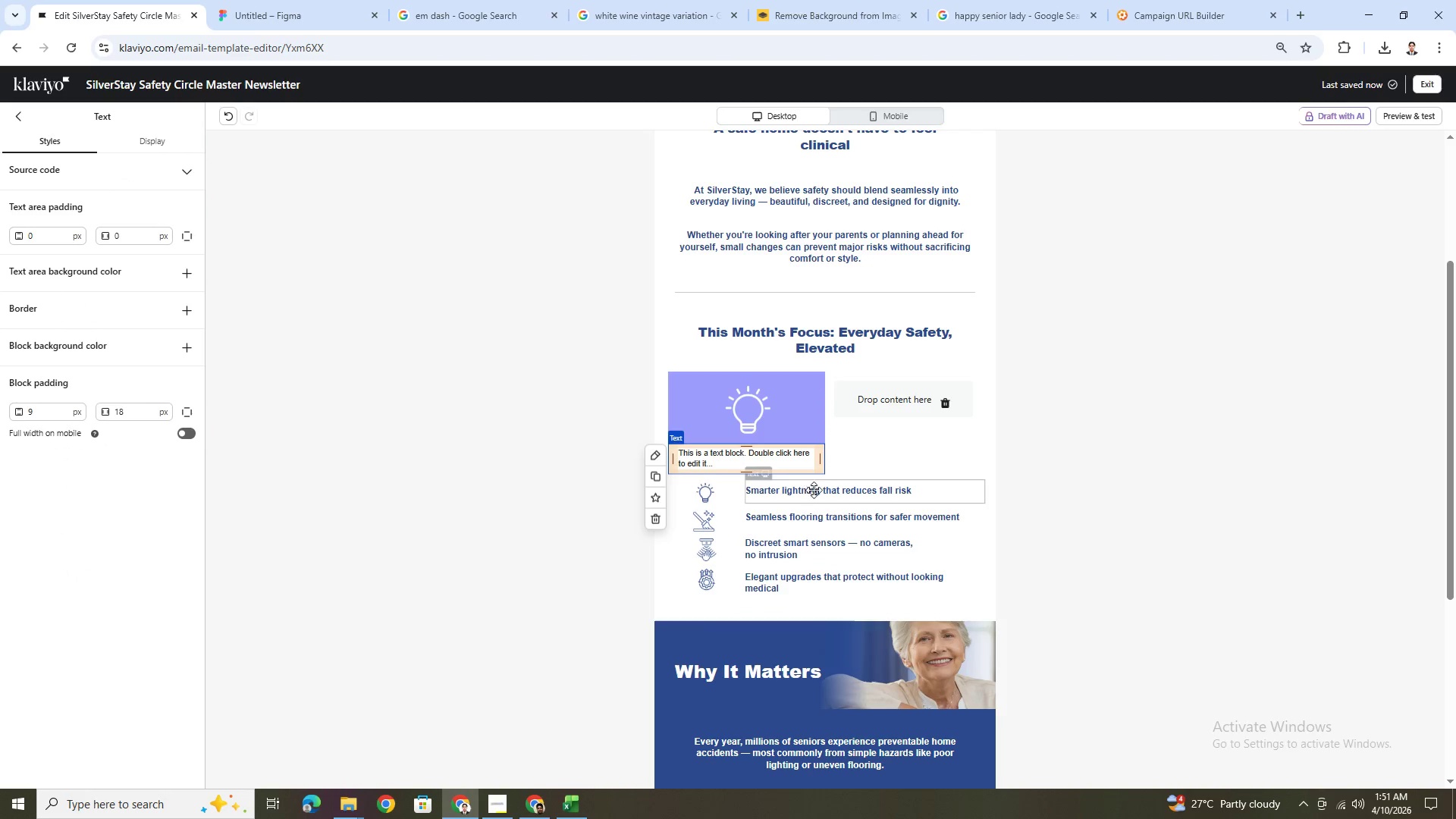 
double_click([814, 491])
 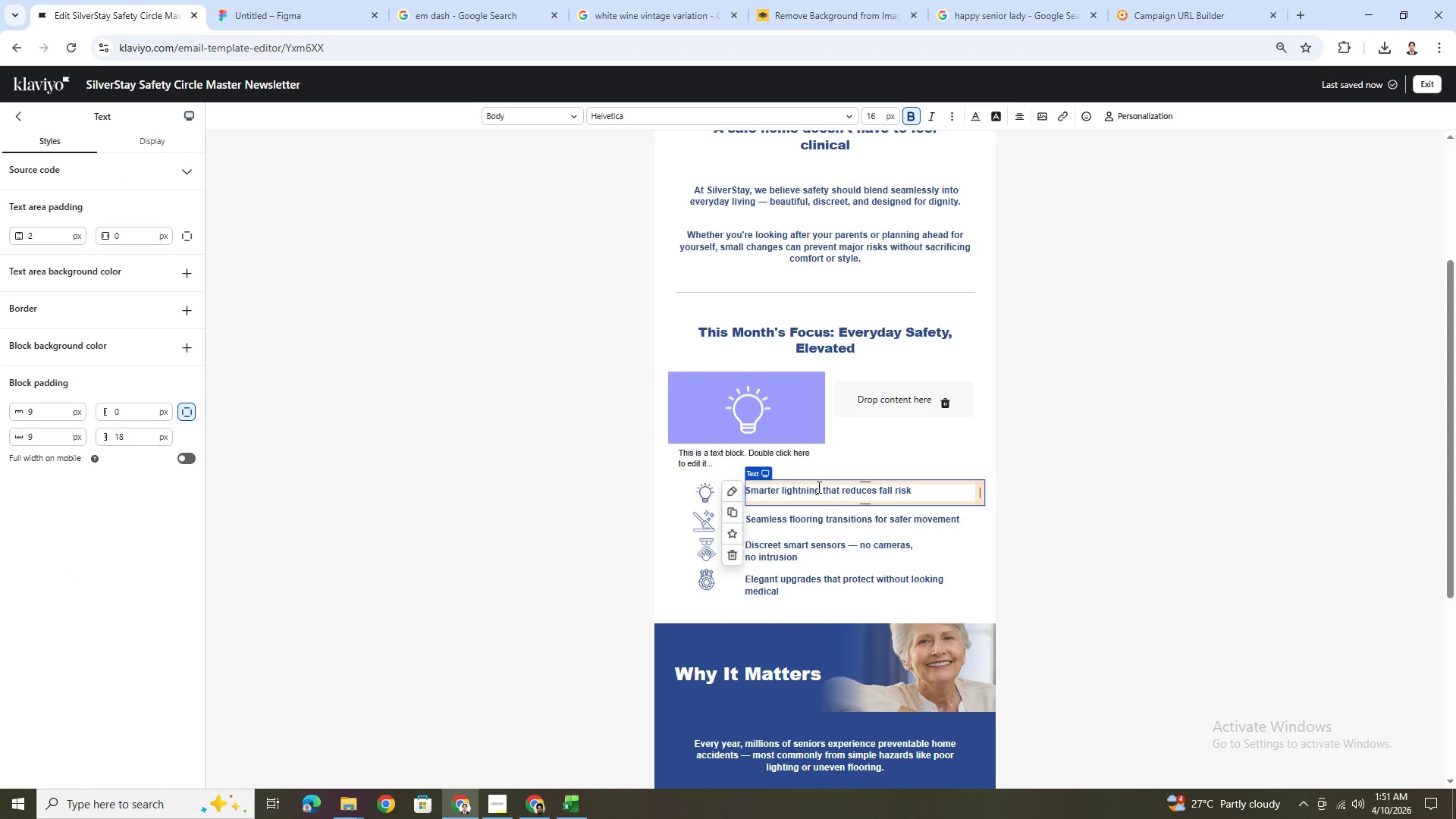 
double_click([817, 487])
 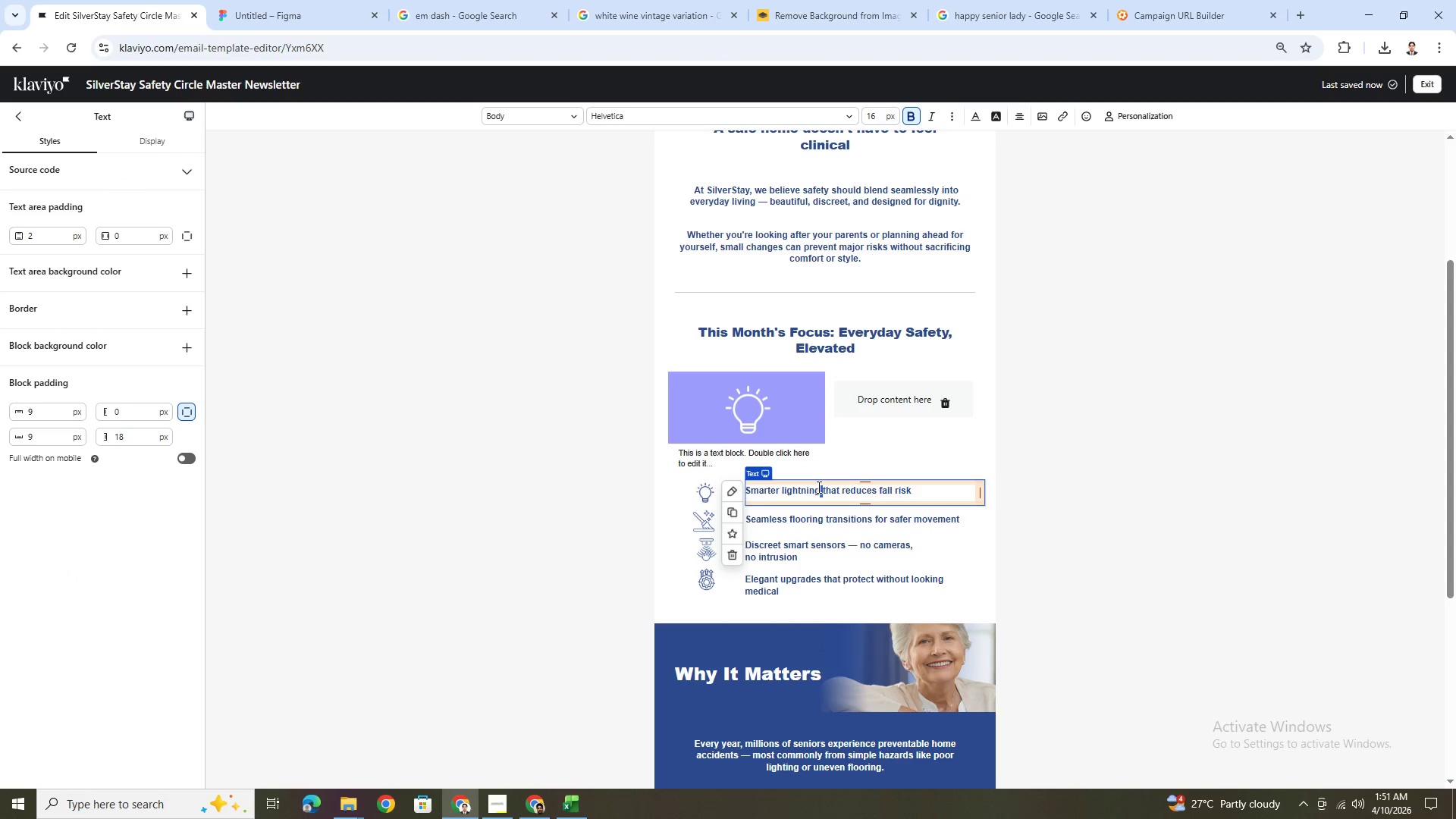 
triple_click([817, 487])
 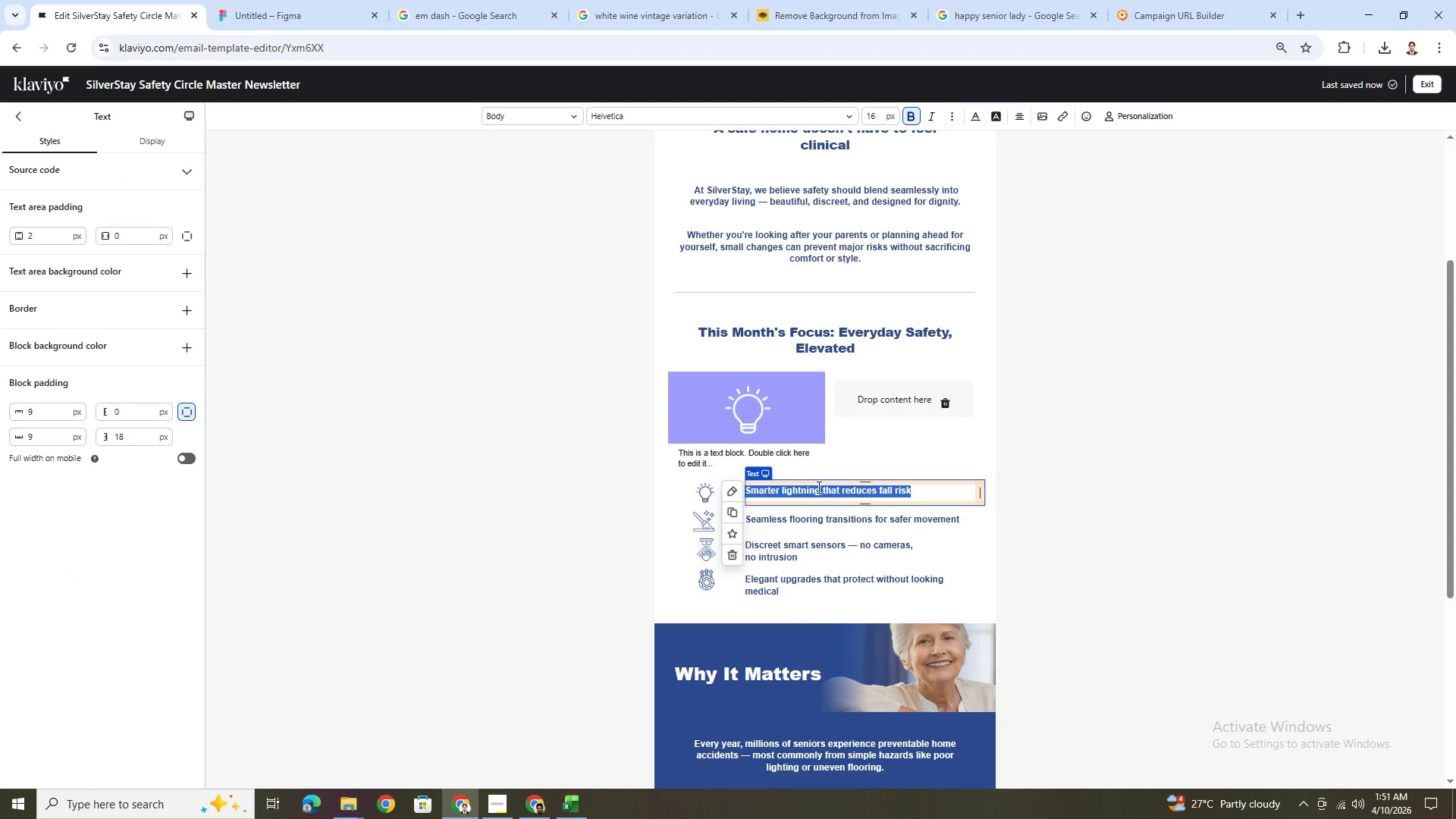 
key(Control+C)
 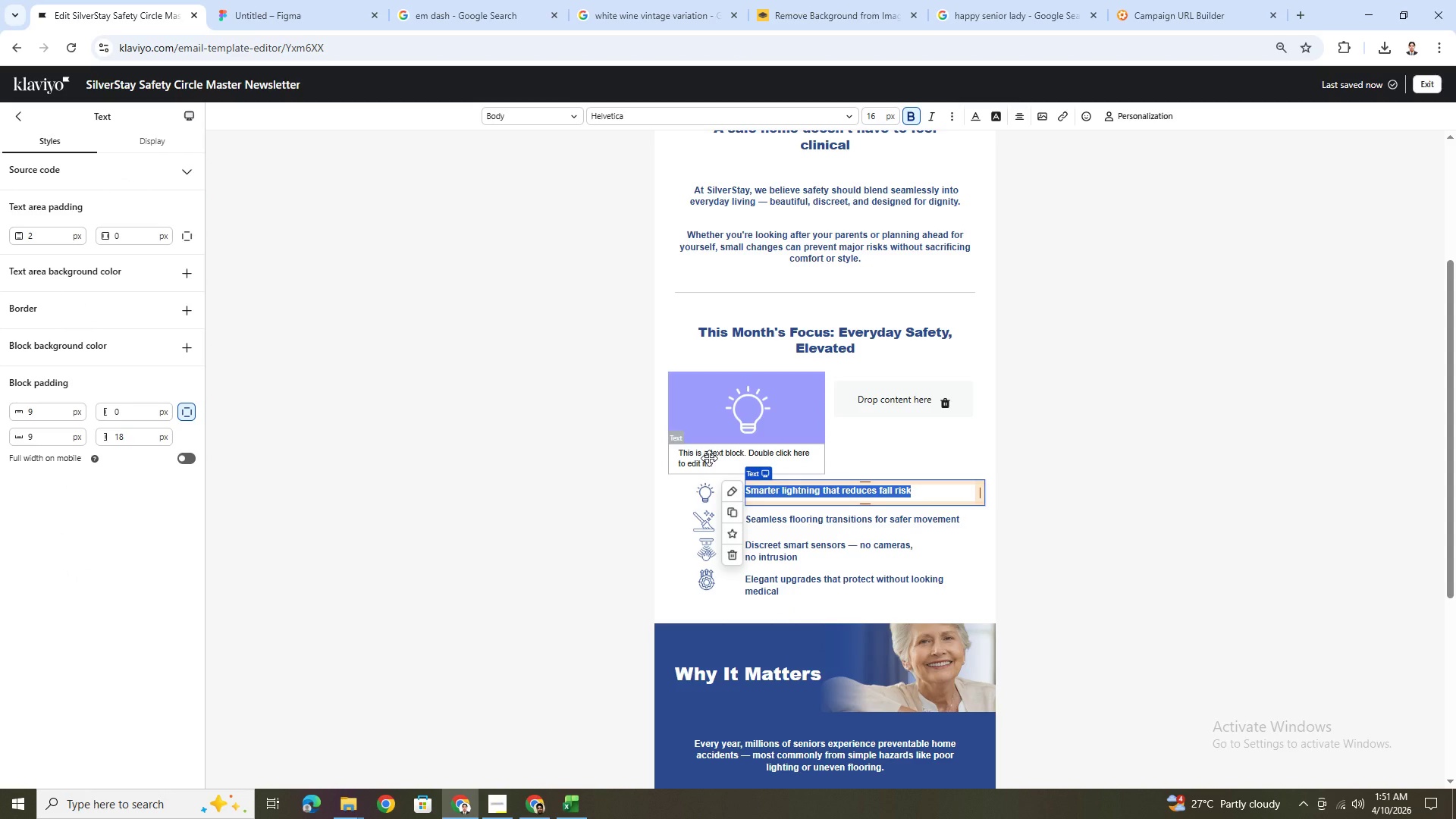 
double_click([709, 458])
 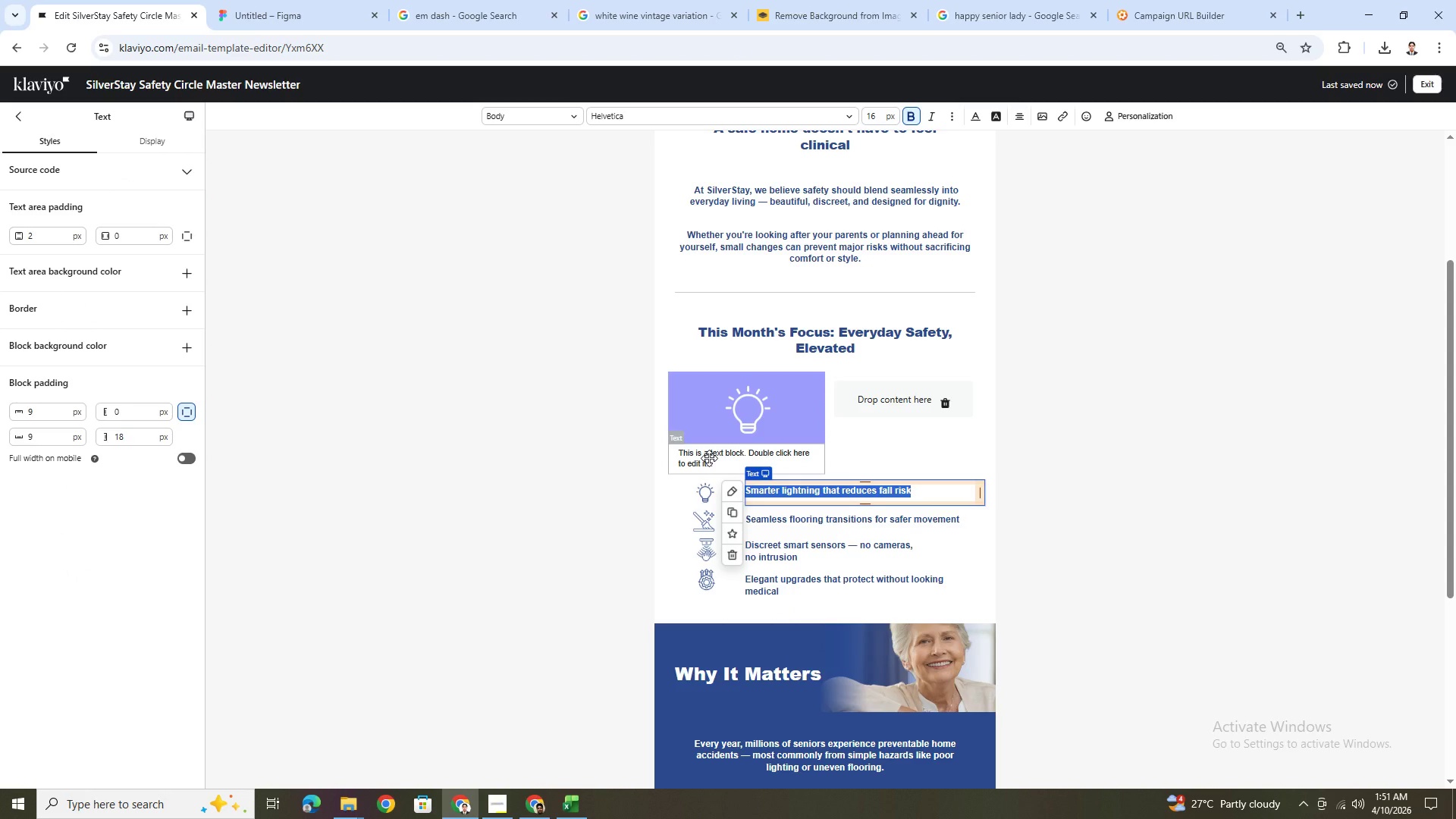 
triple_click([709, 458])
 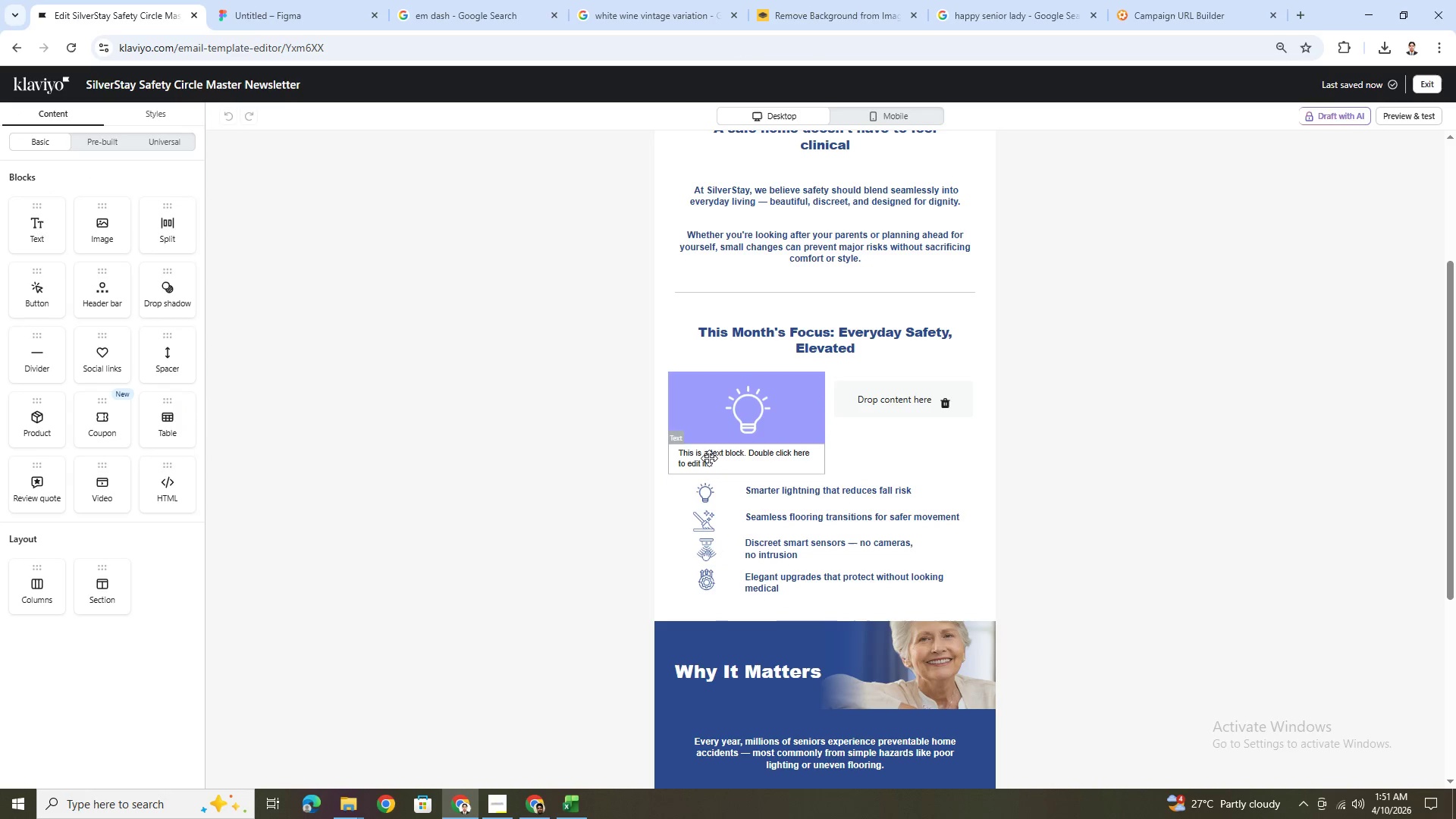 
key(Control+ControlLeft)
 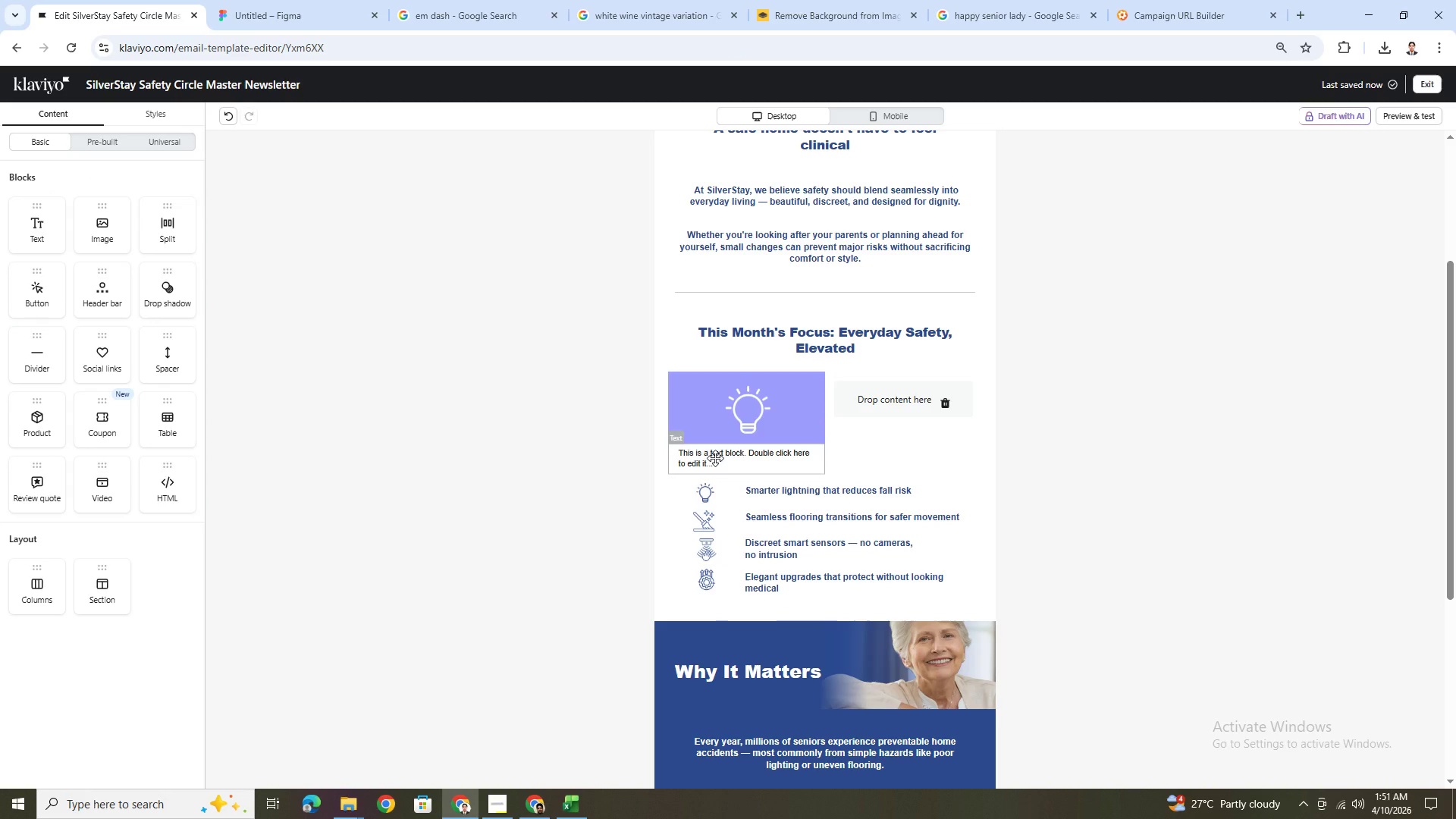 
double_click([715, 458])
 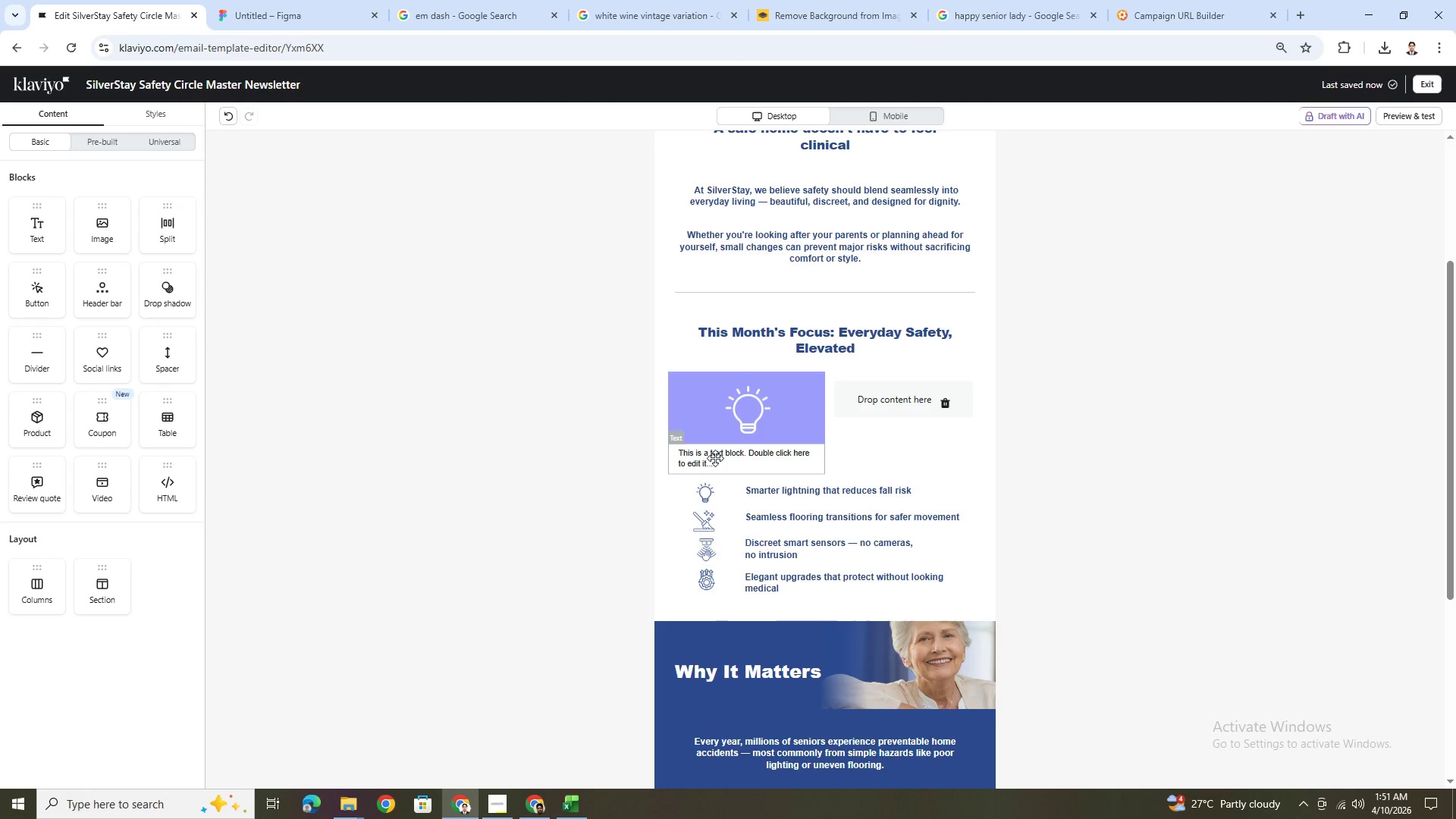 
triple_click([715, 458])
 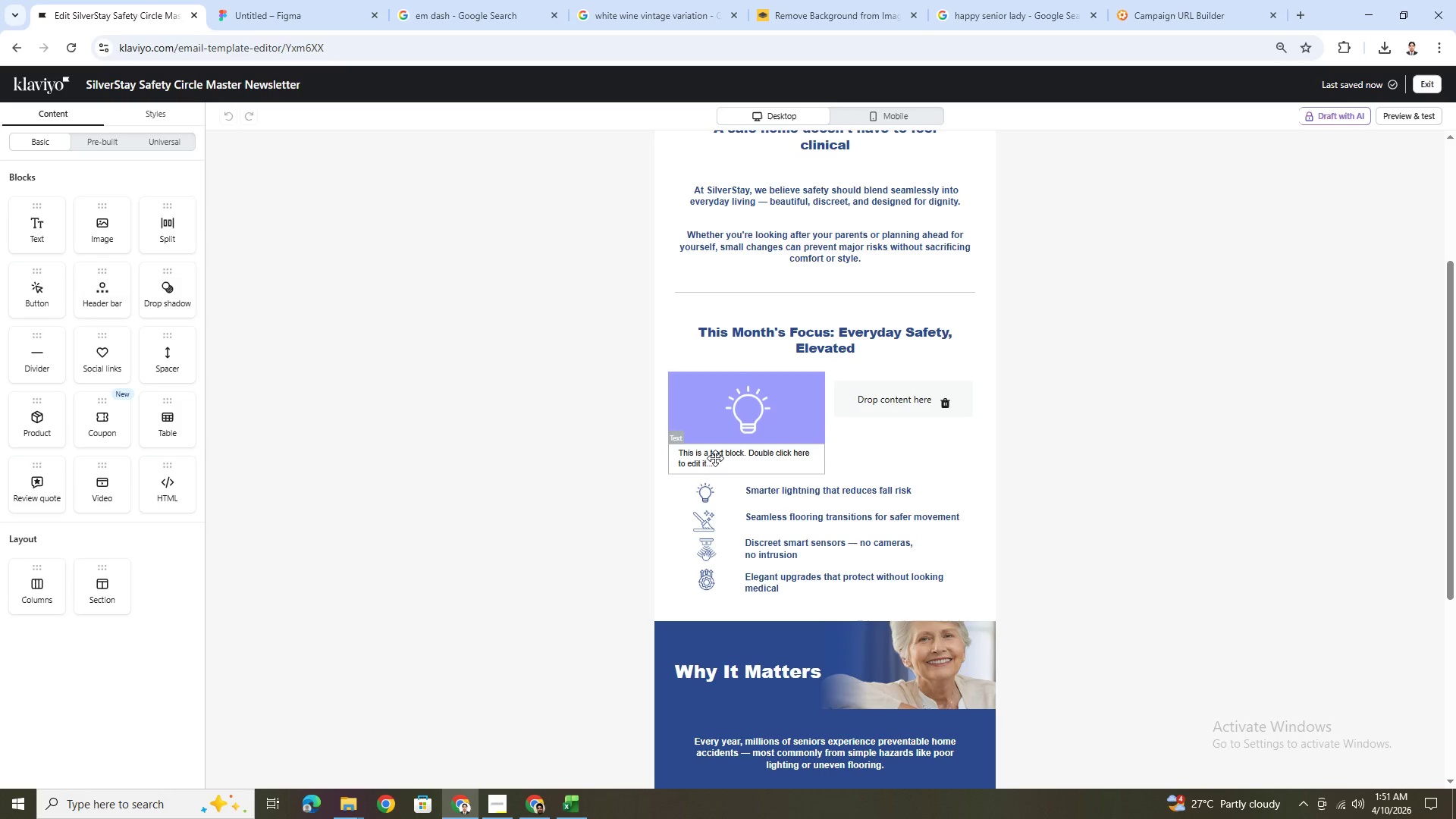 
double_click([715, 458])
 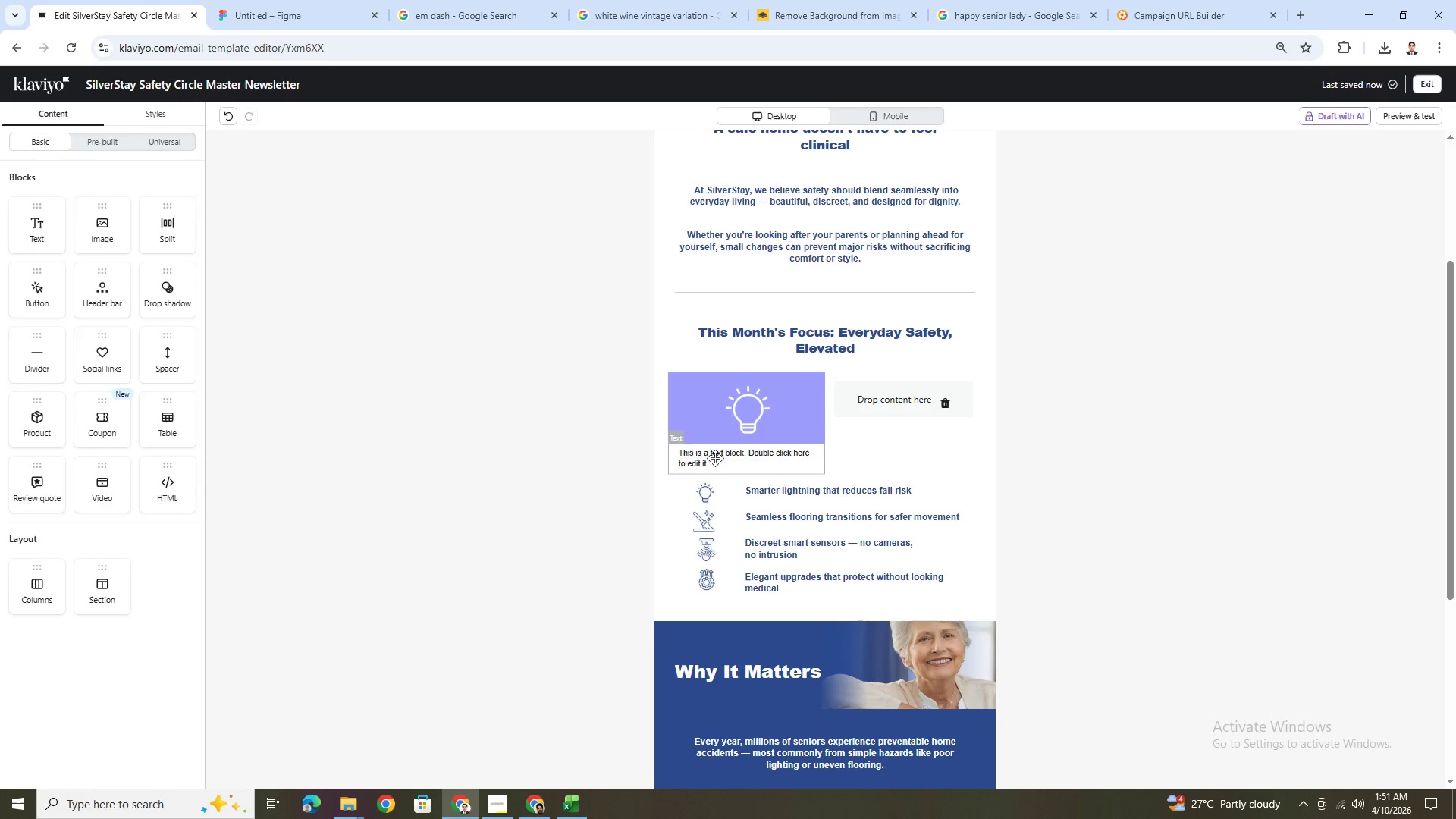 
triple_click([715, 458])
 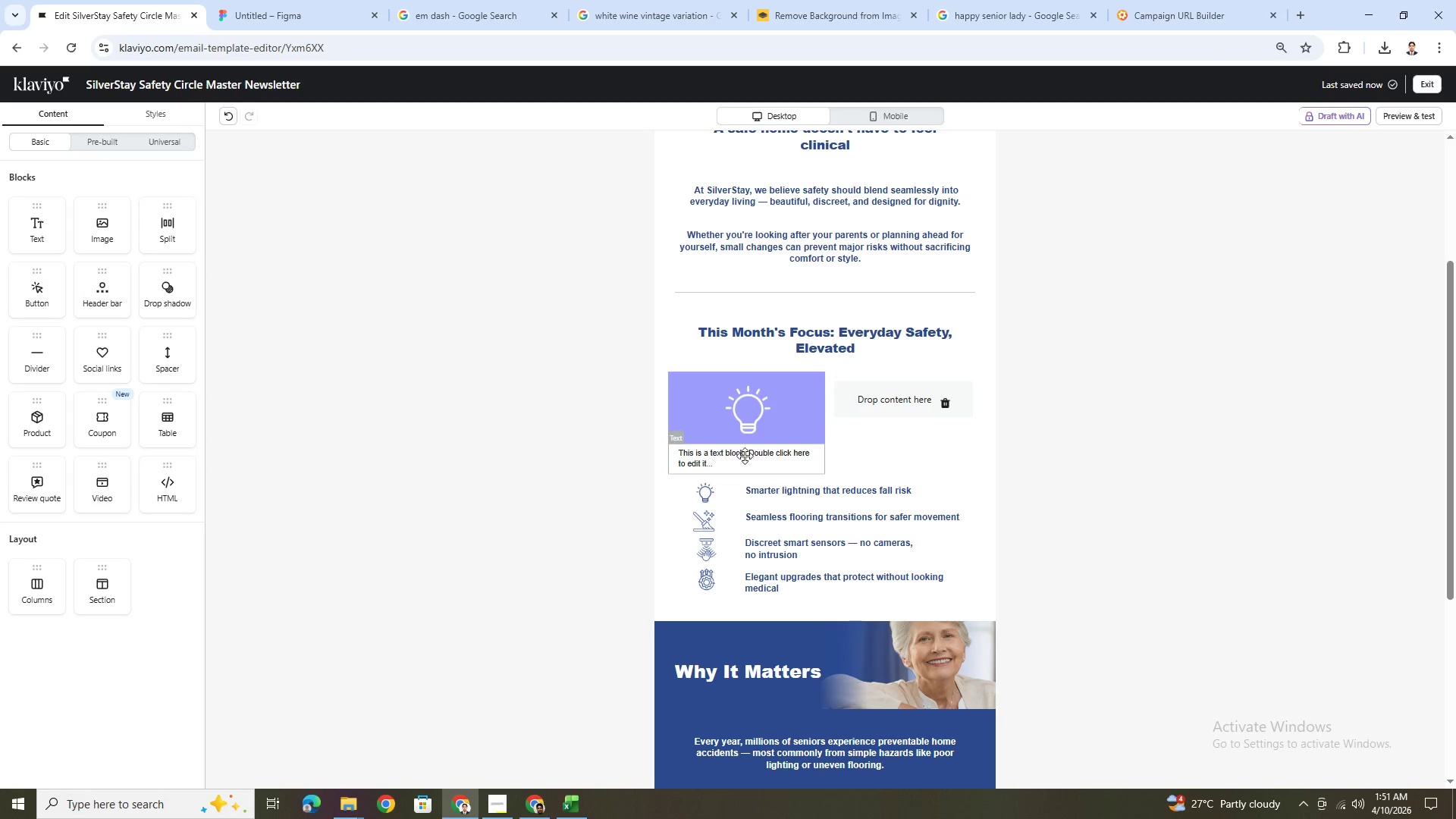 
left_click([890, 461])
 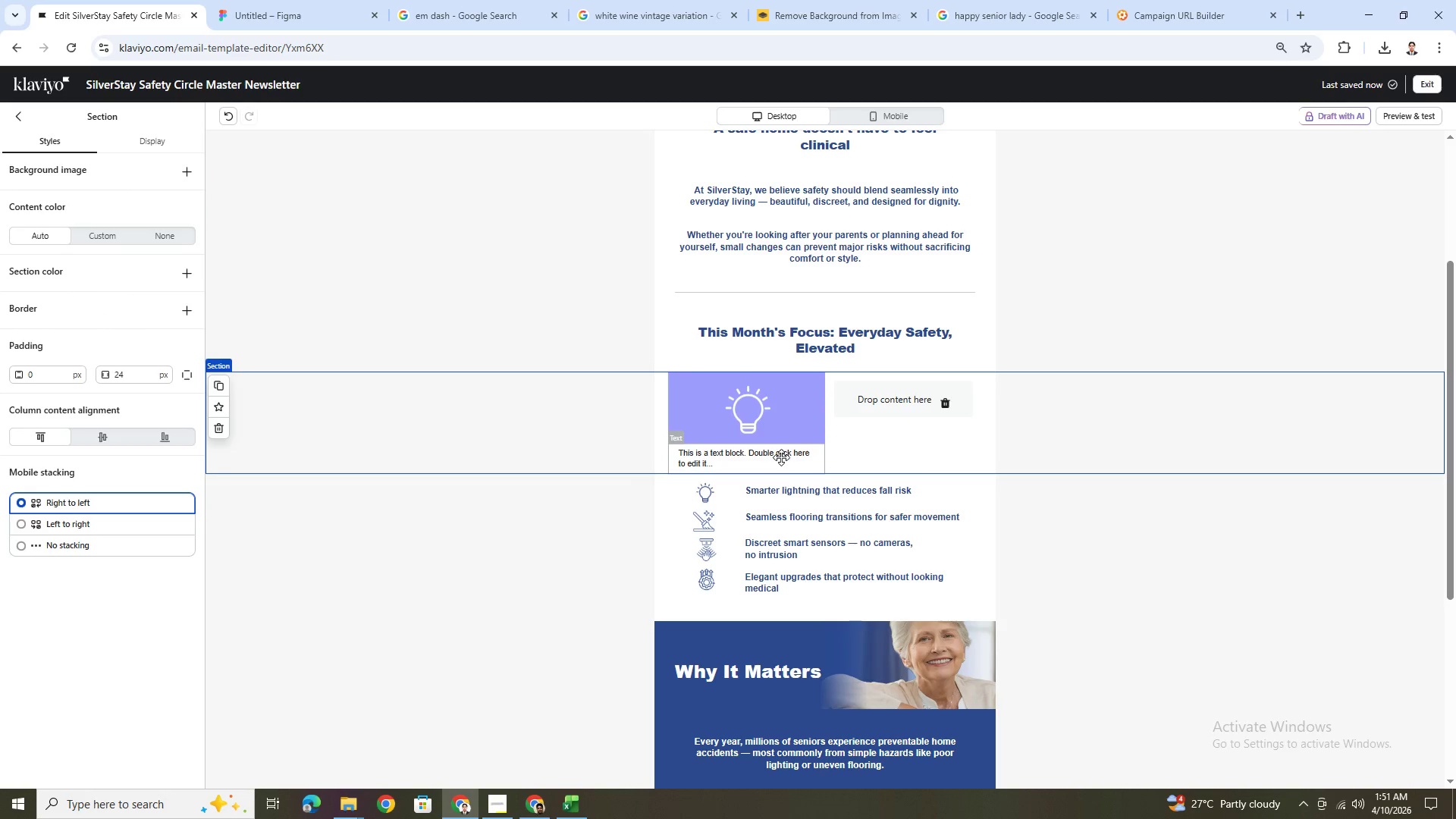 
double_click([781, 457])
 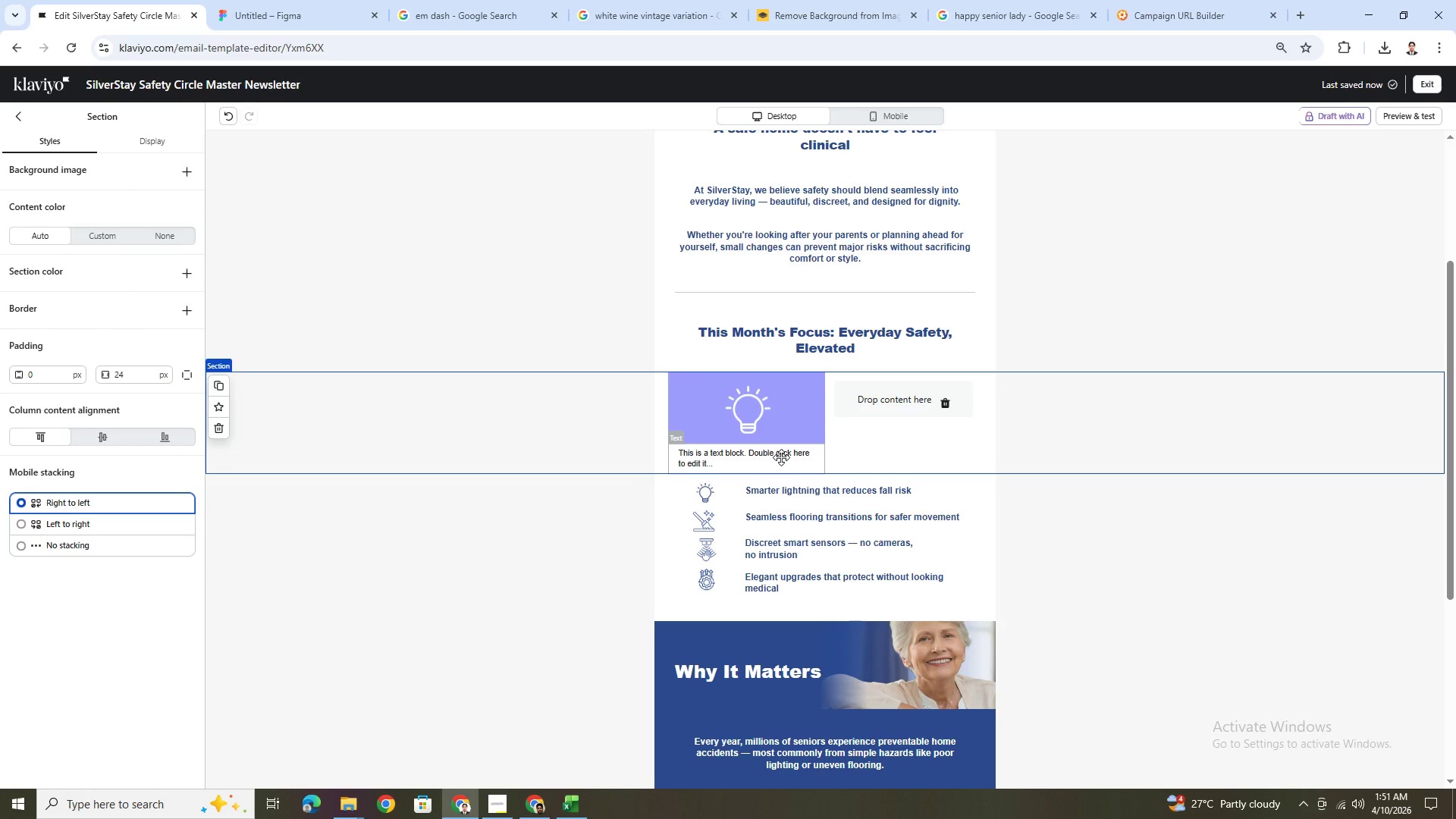 
triple_click([781, 457])
 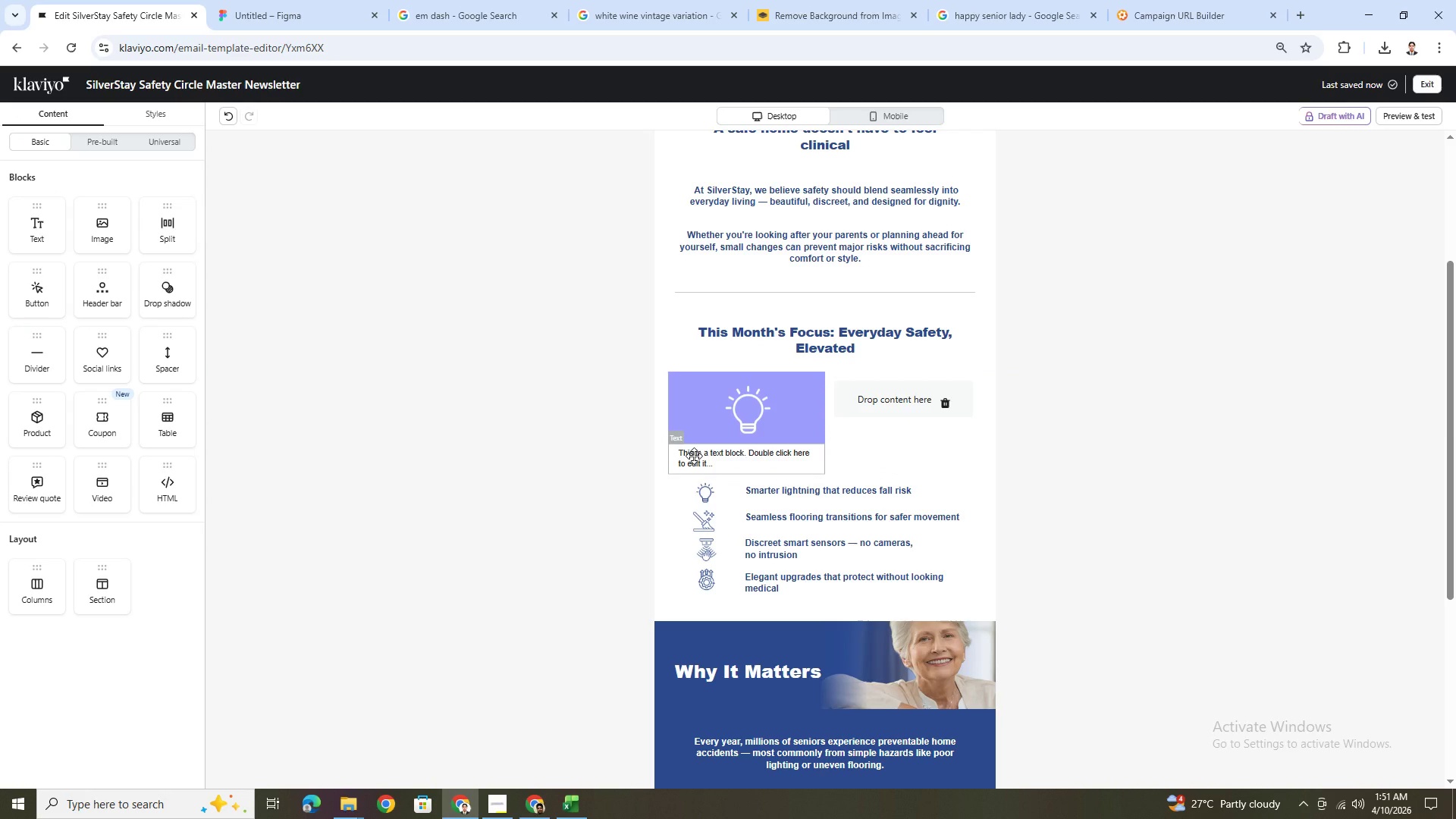 
double_click([694, 456])
 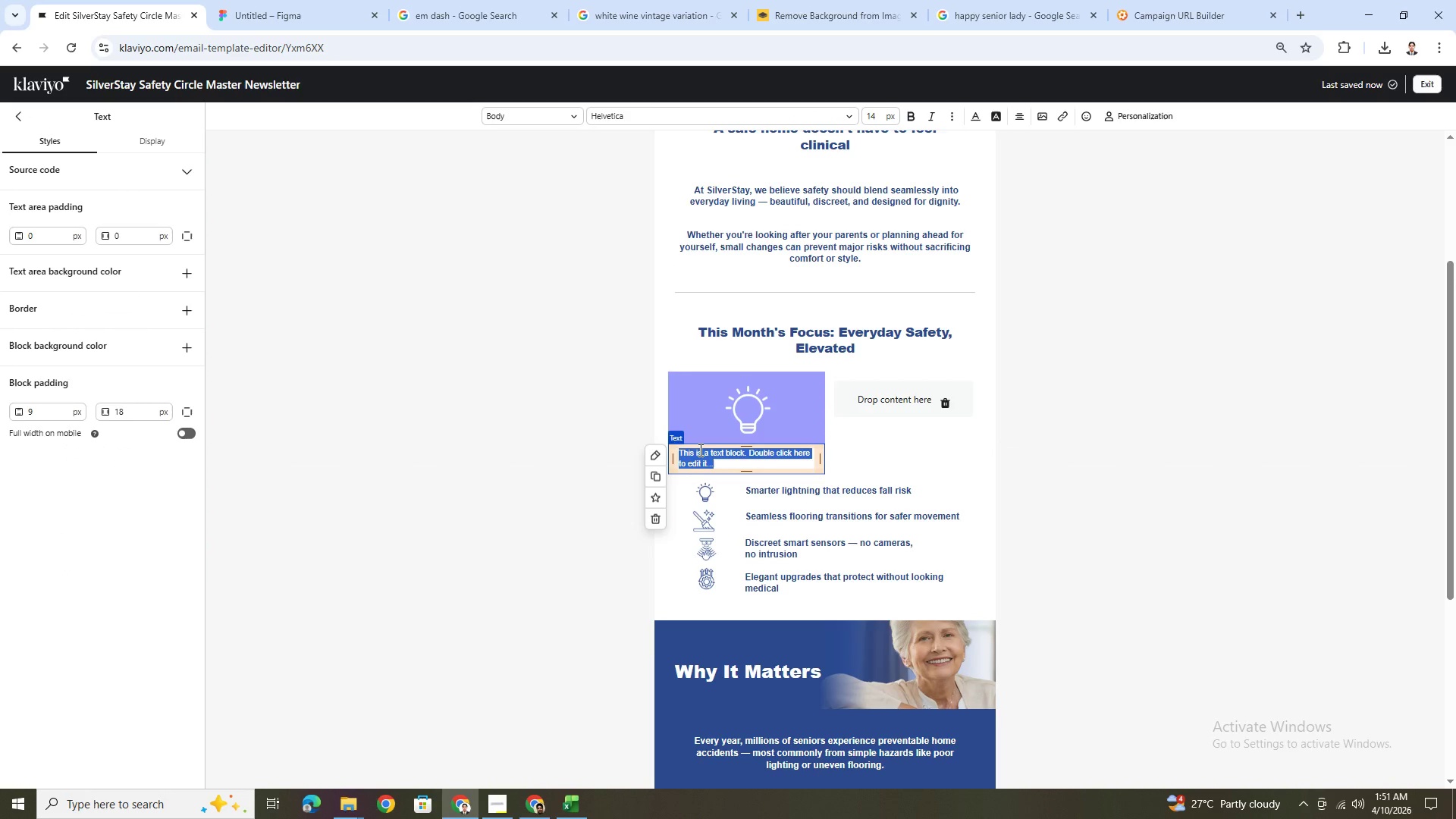 
key(Control+V)
 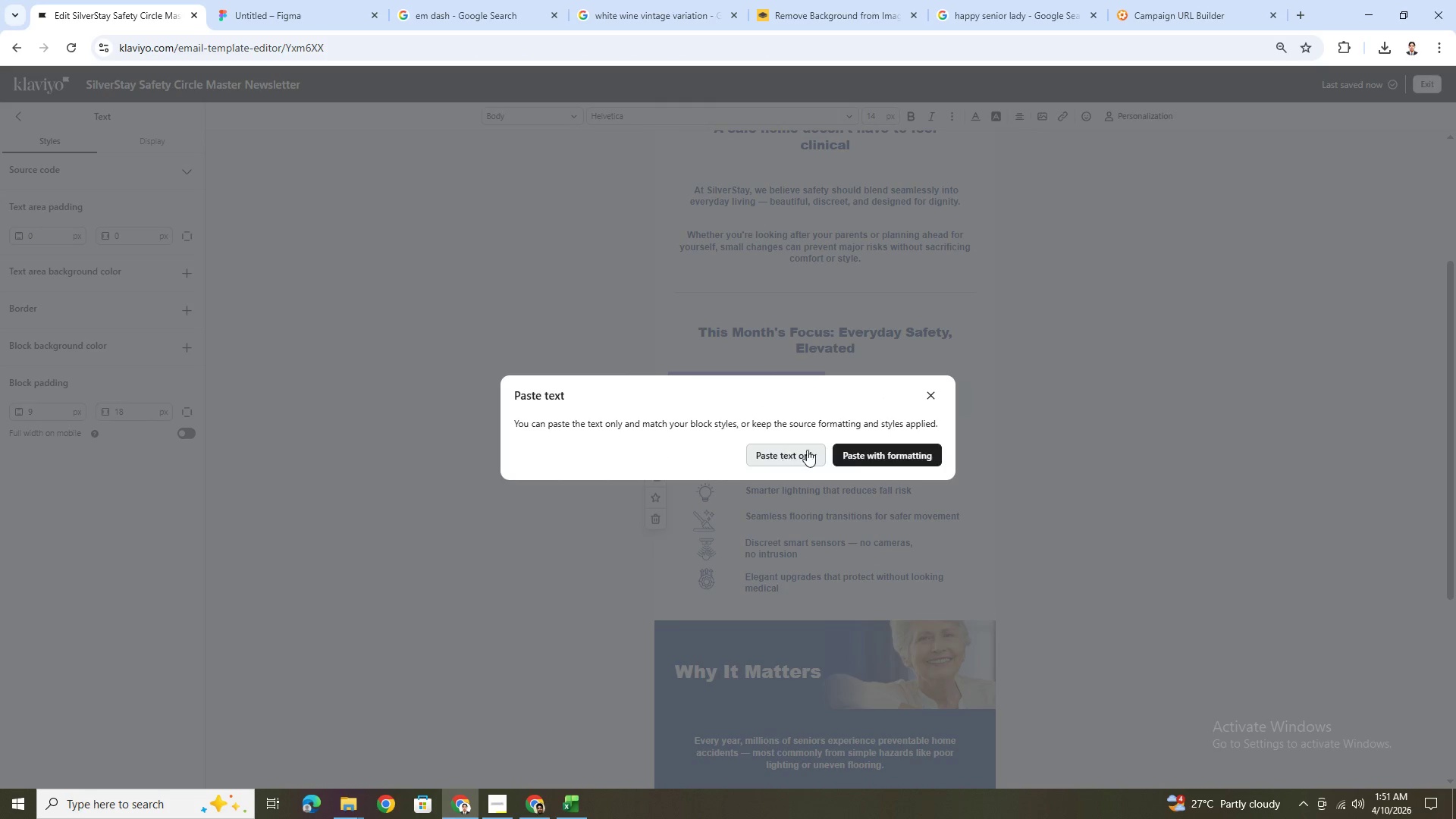 
left_click([898, 453])
 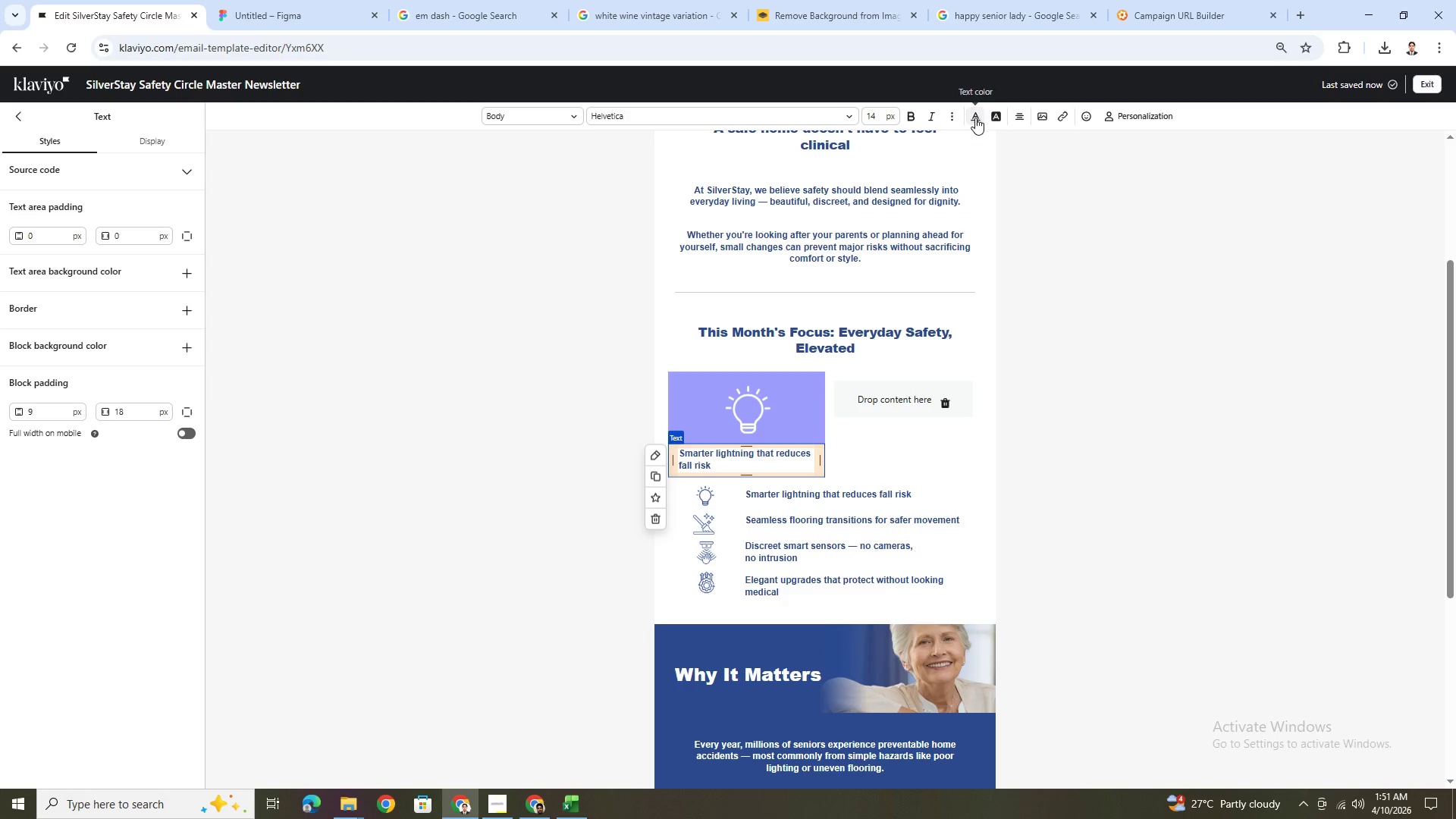 
wait(5.72)
 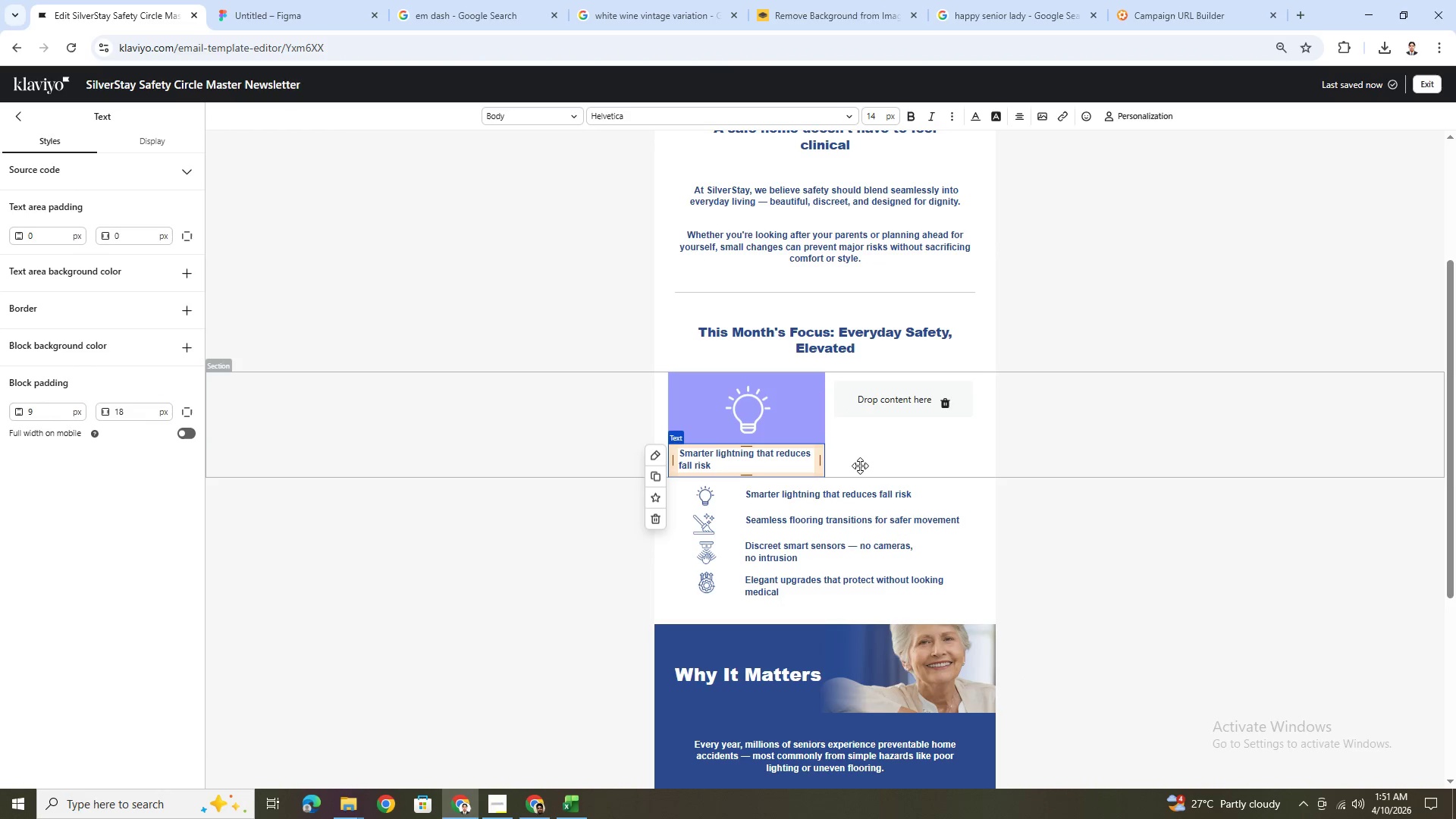 
left_click([1026, 117])
 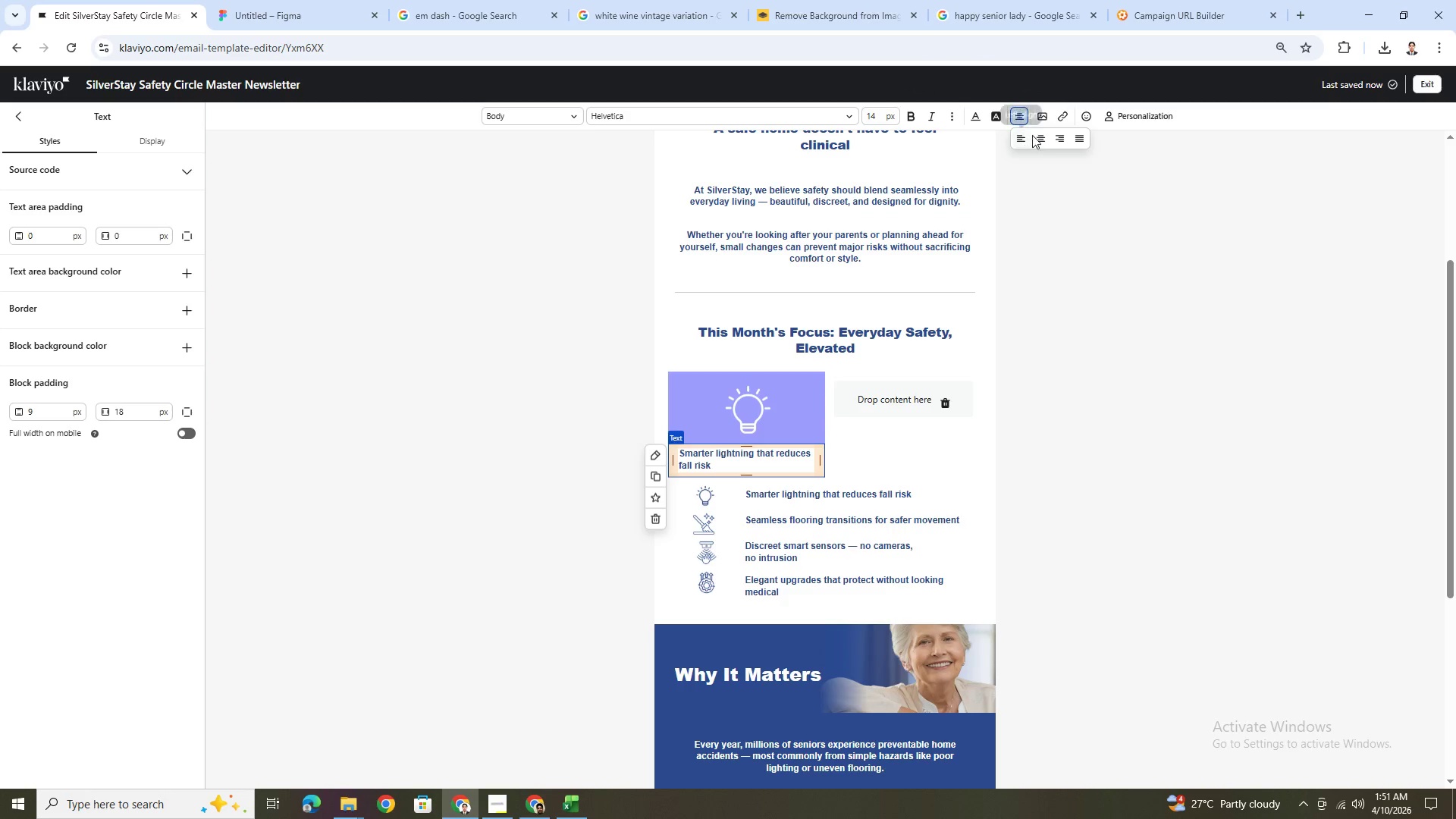 
left_click([1037, 136])
 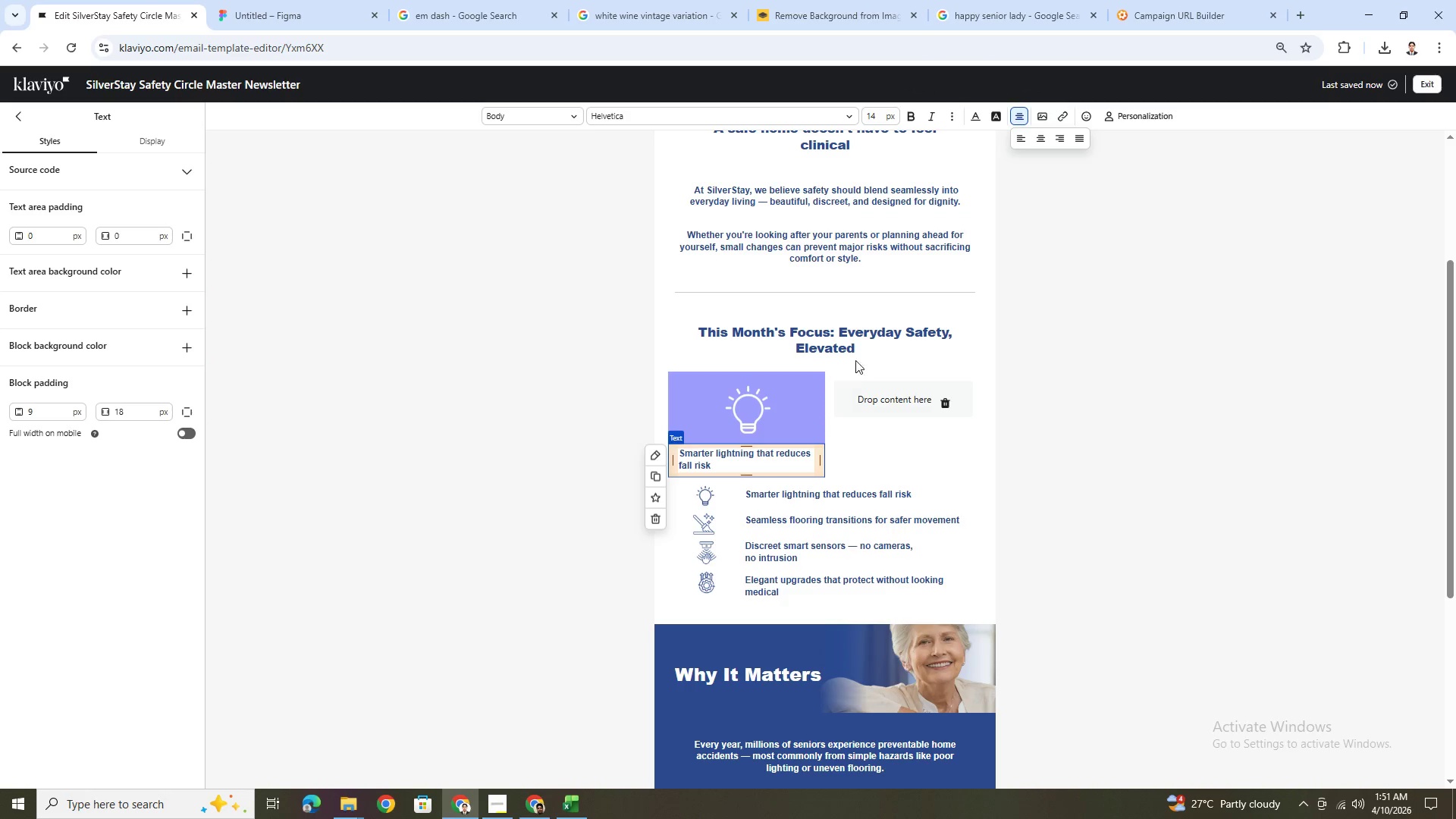 
key(Control+A)
 